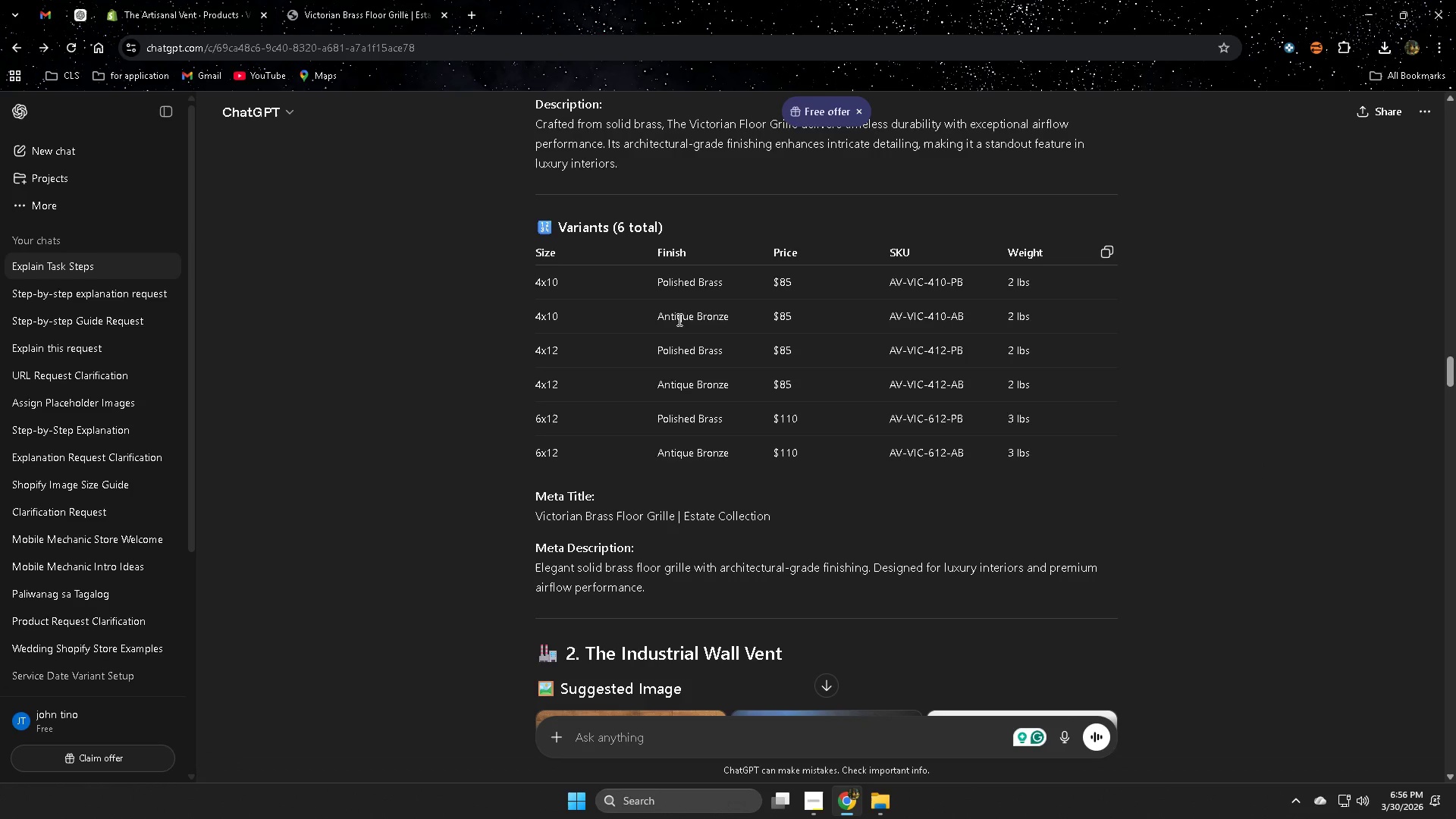 
wait(12.41)
 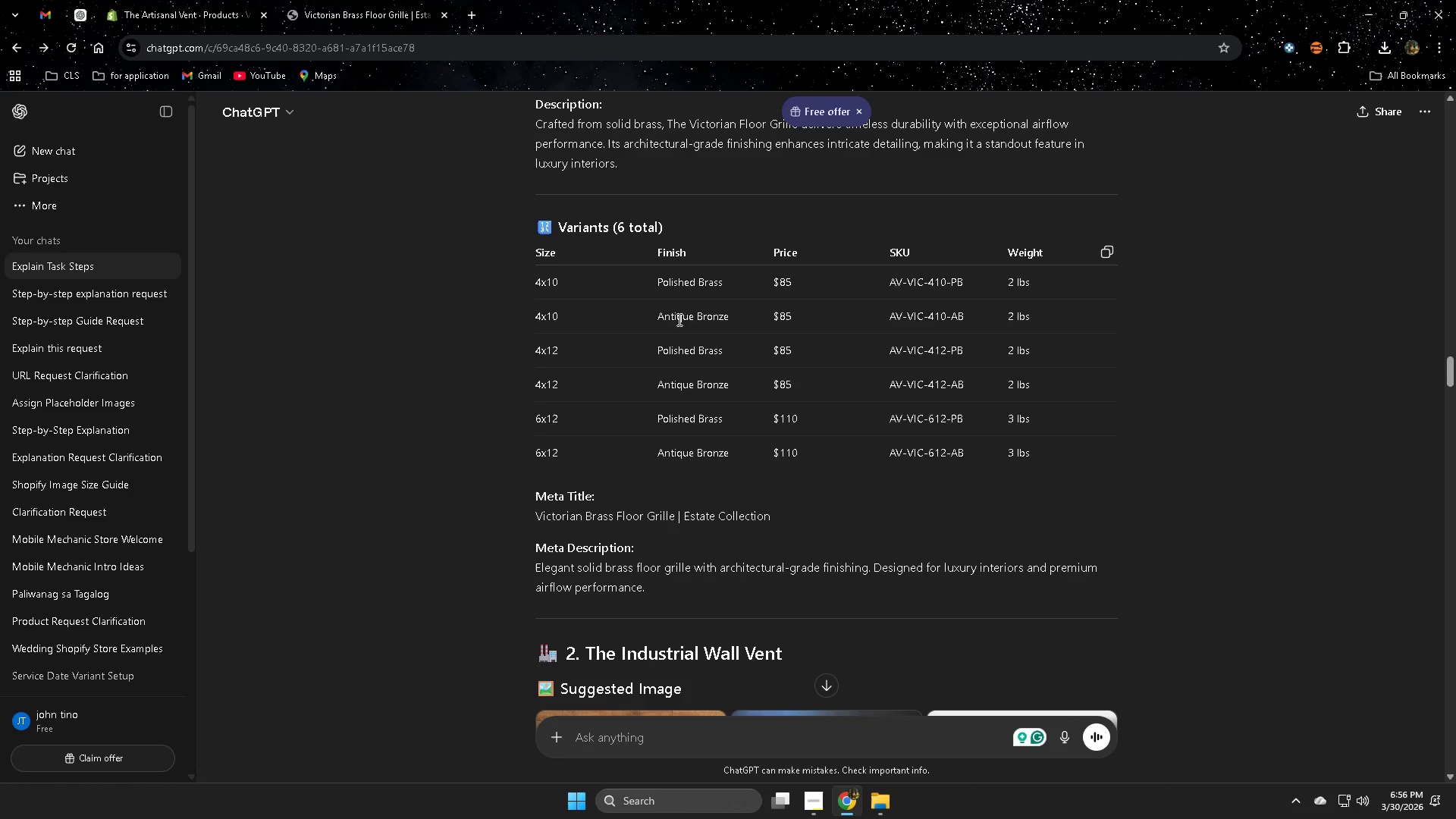 
double_click([535, 351])
 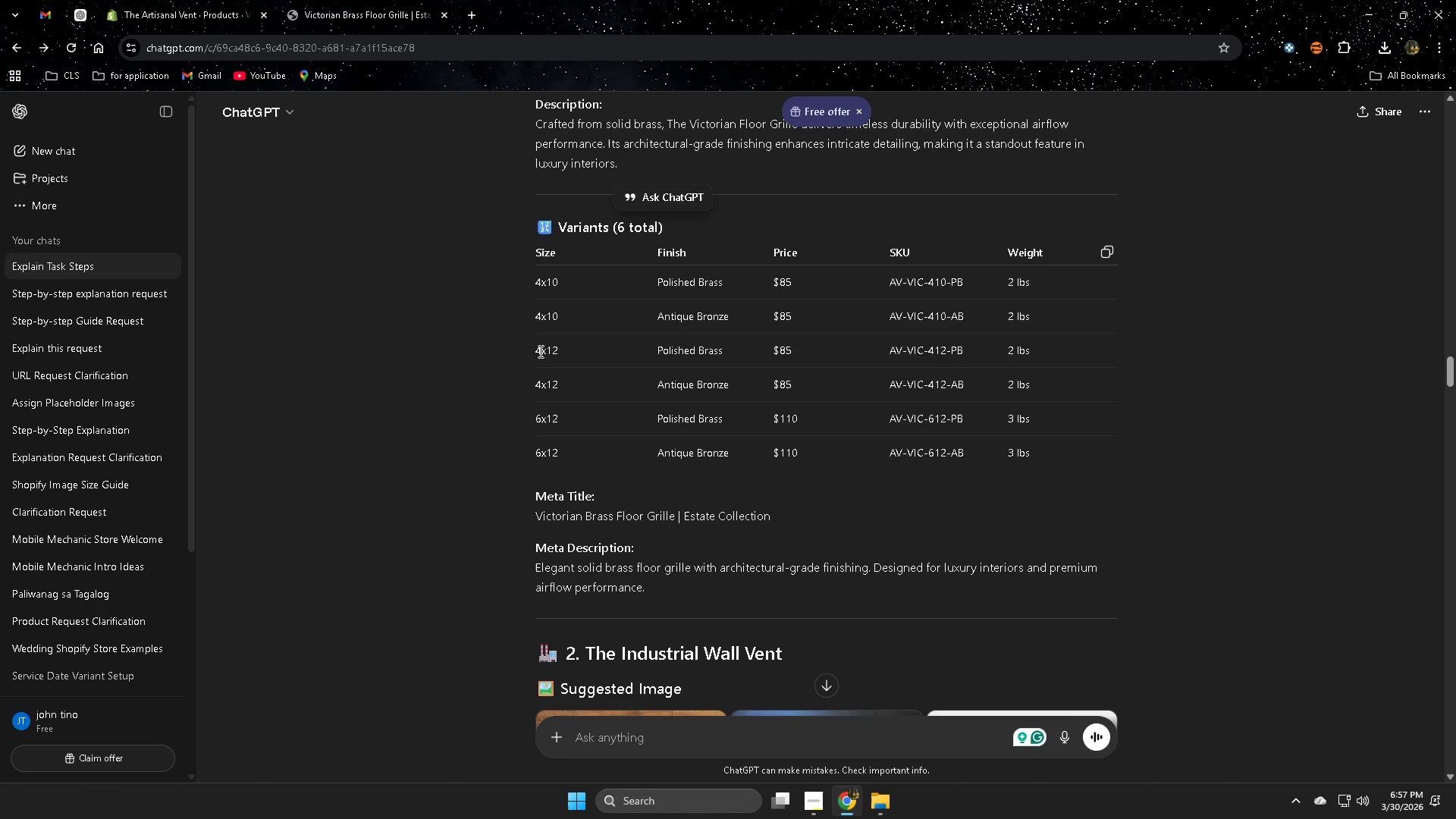 
double_click([539, 351])
 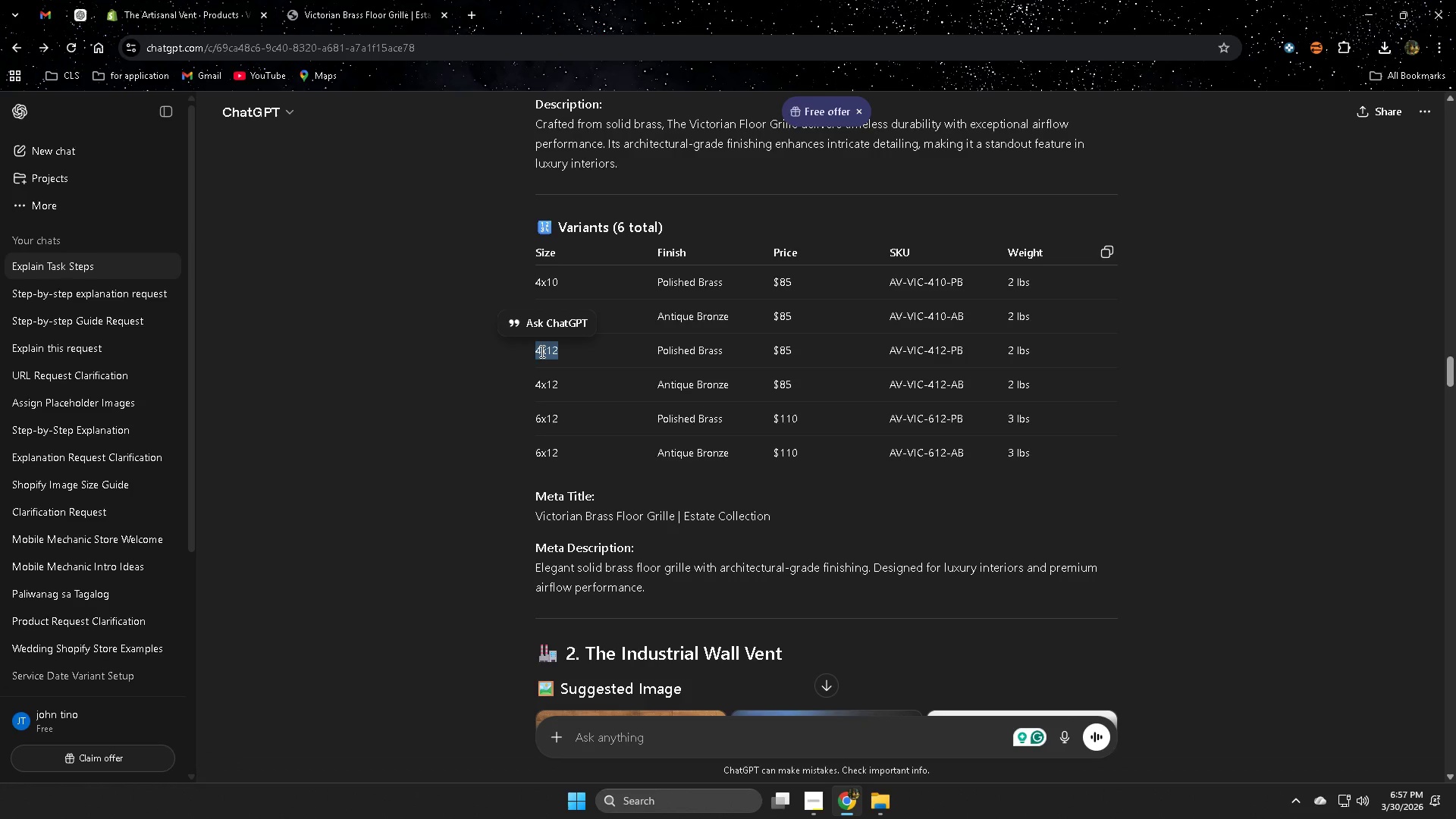 
key(Control+C)
 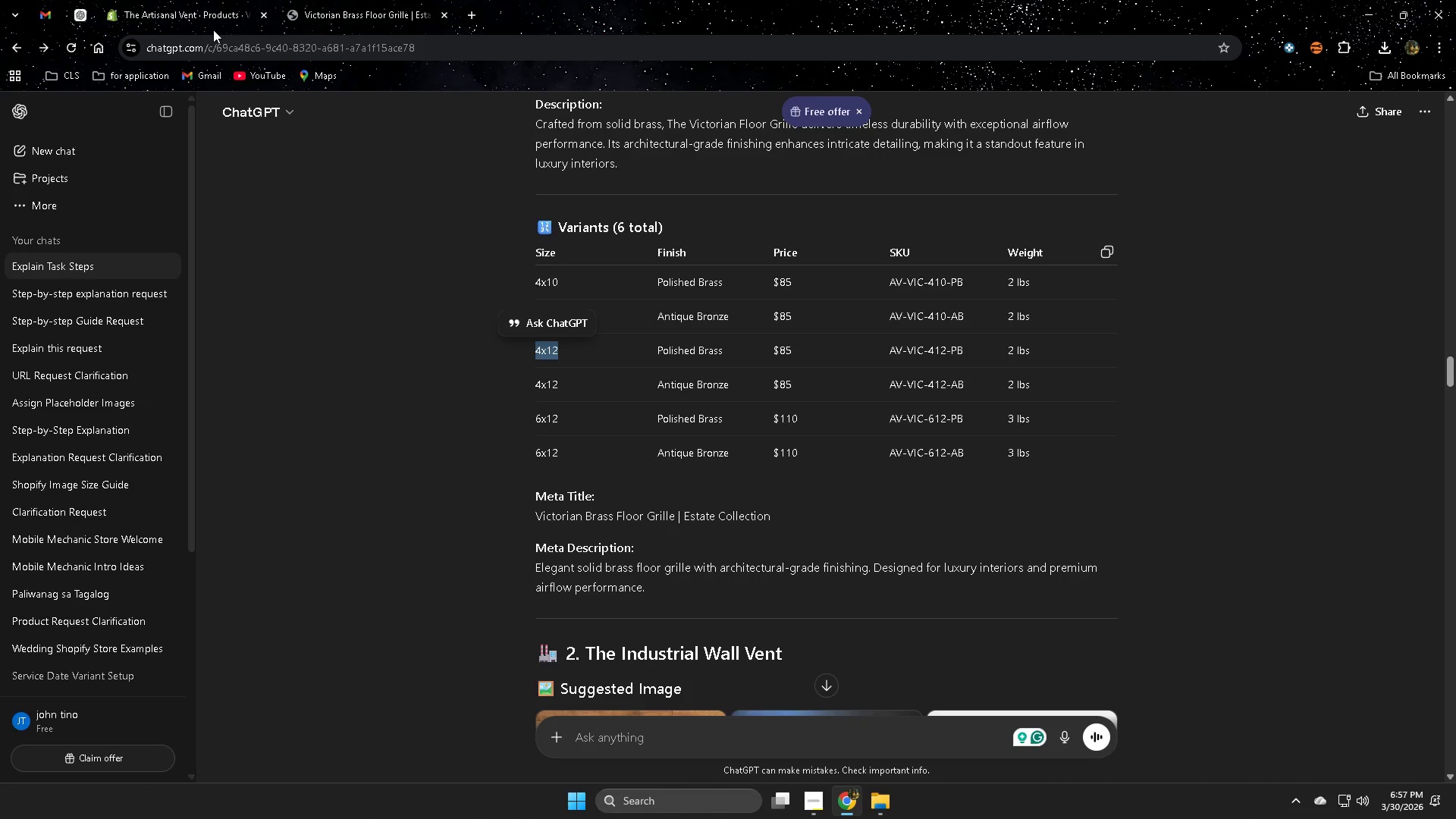 
left_click([155, 11])
 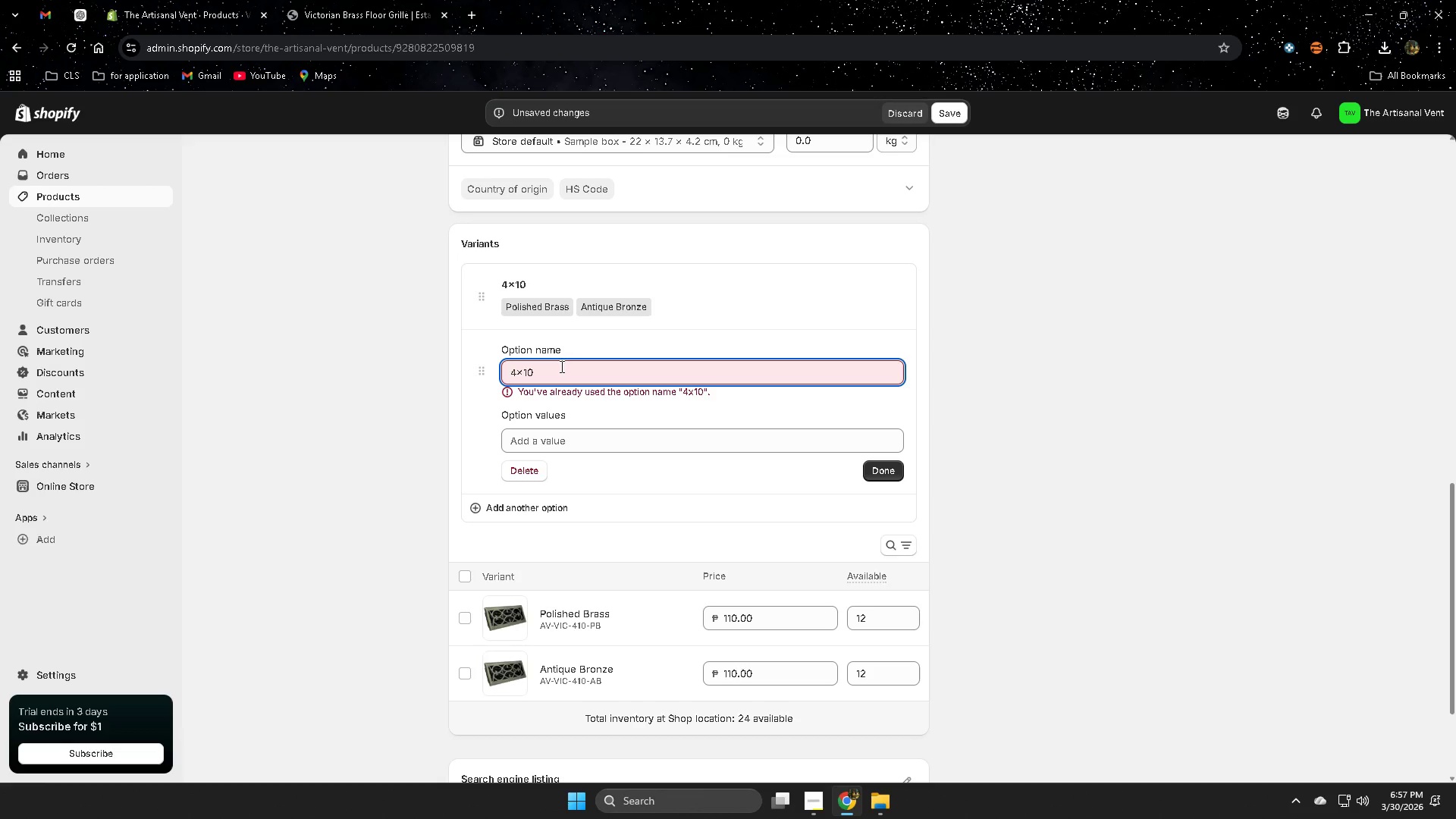 
double_click([558, 369])
 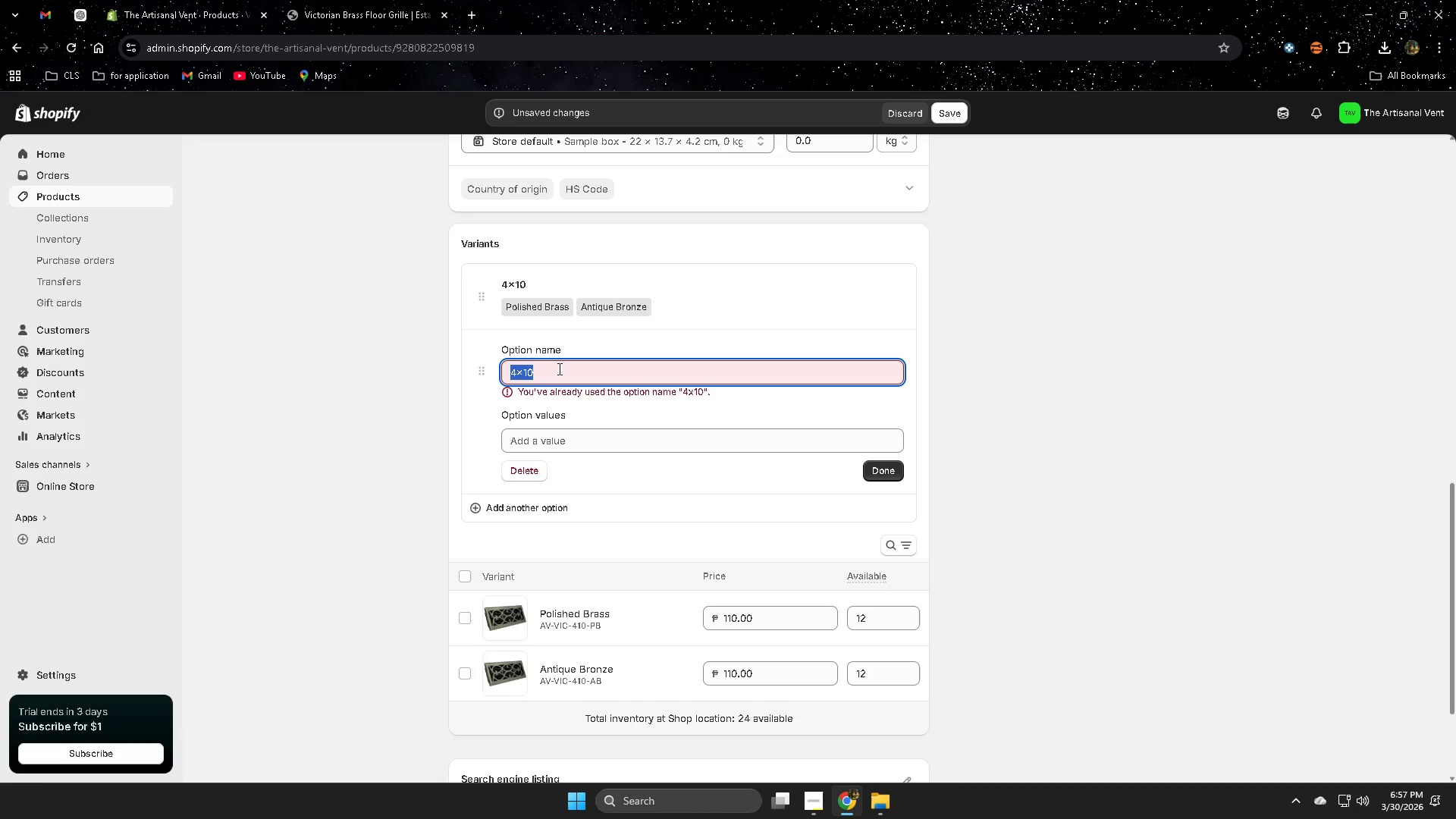 
triple_click([558, 369])
 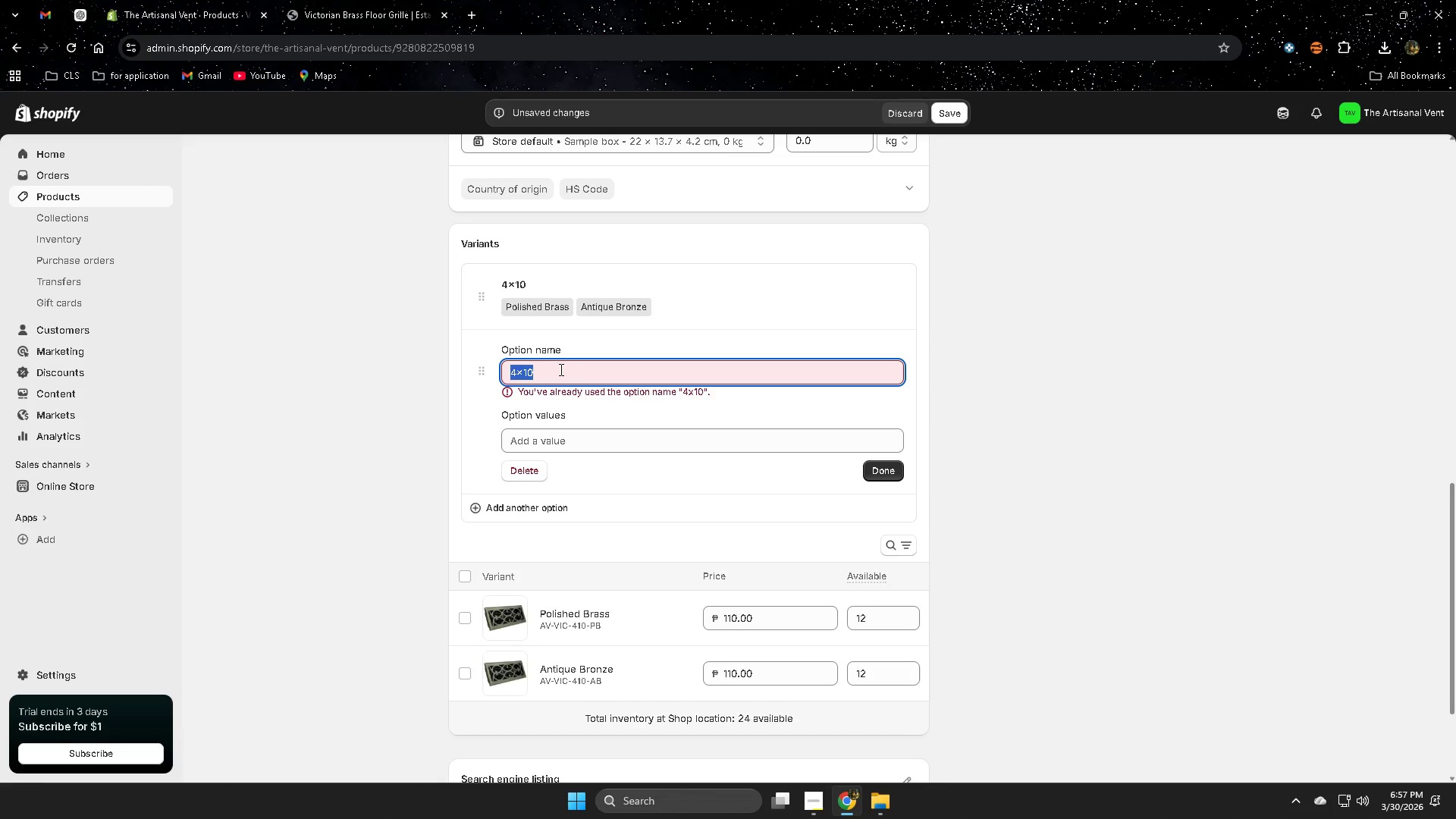 
key(Control+V)
 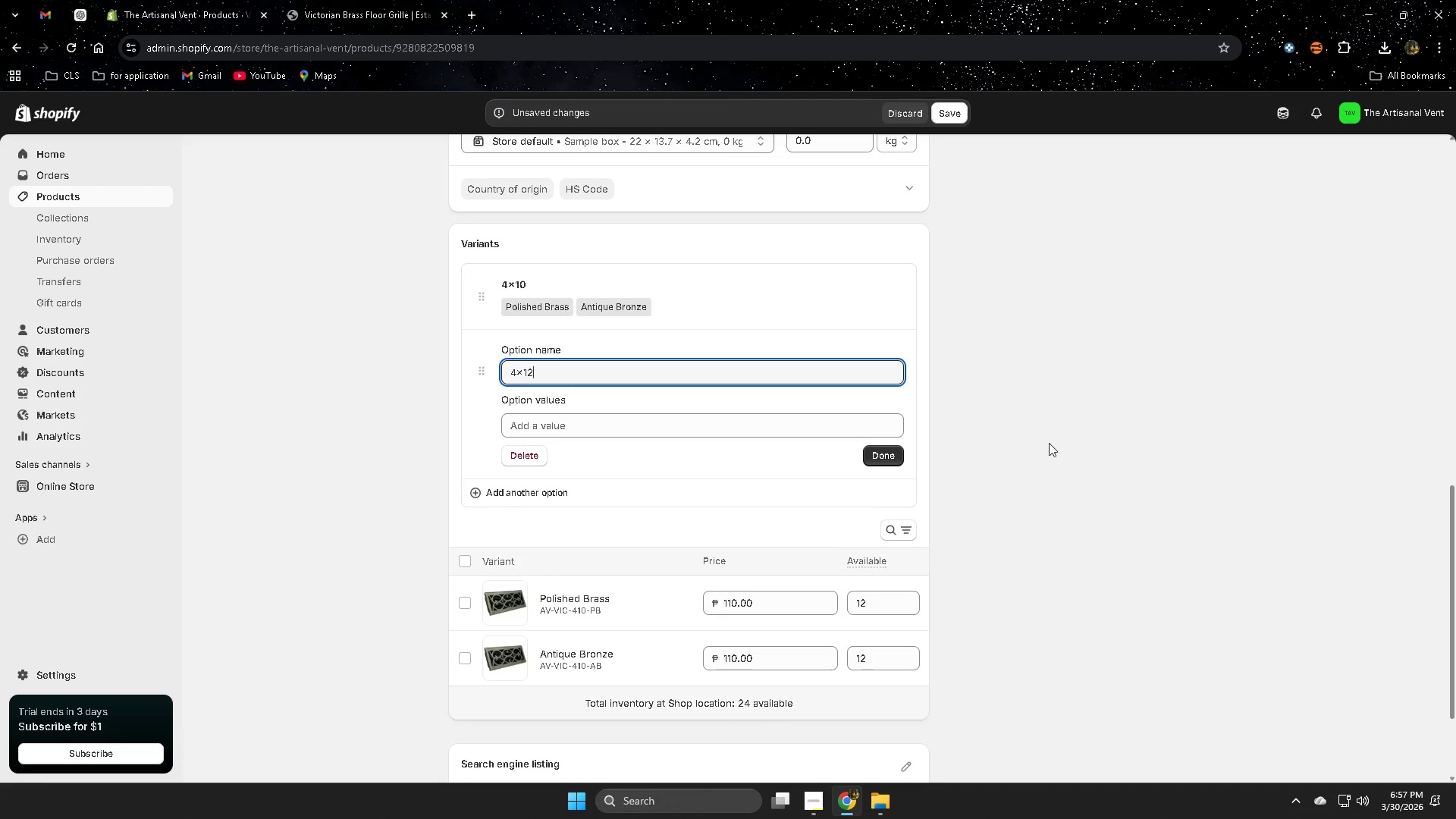 
left_click([1068, 443])
 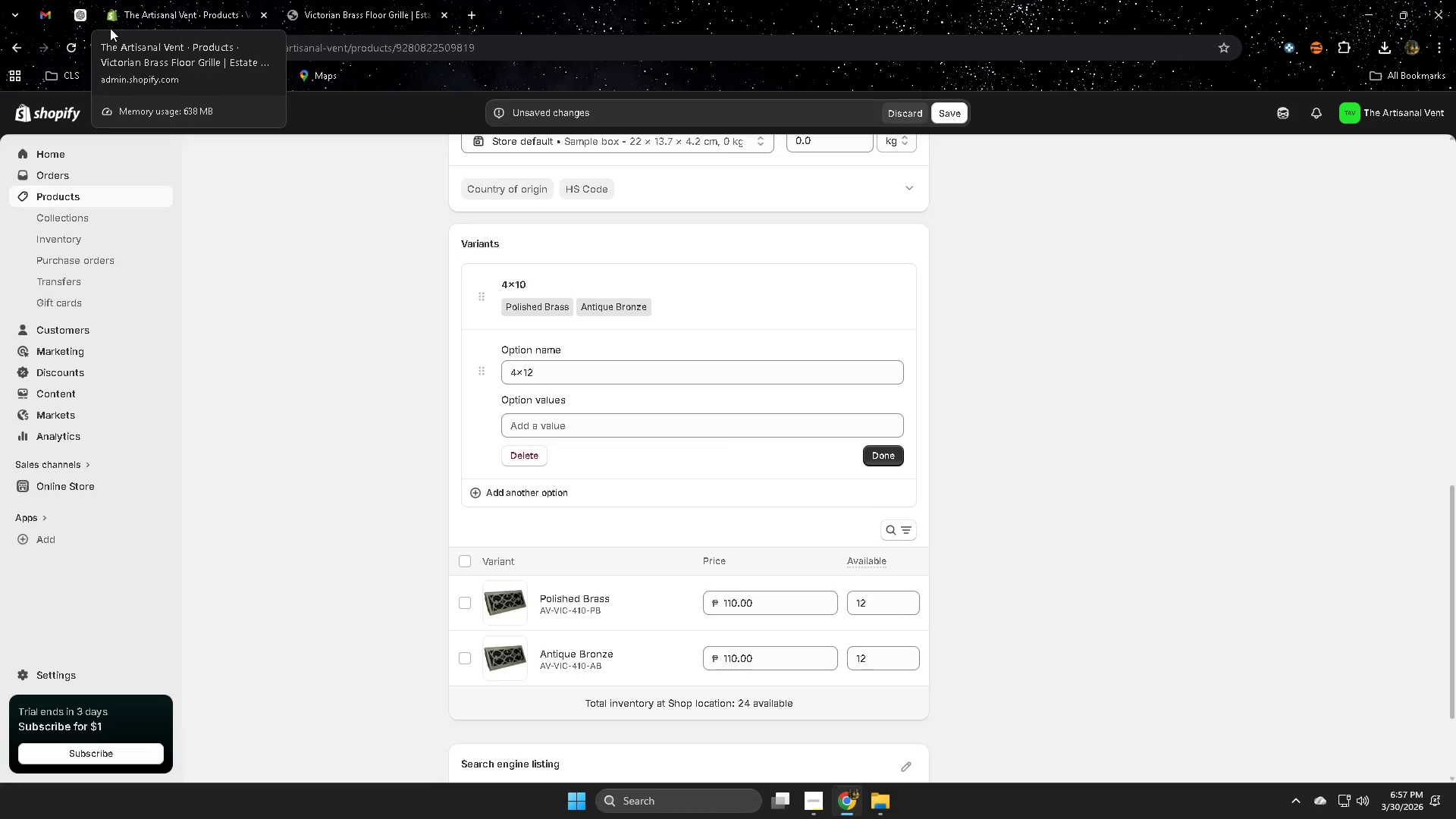 
left_click([86, 16])
 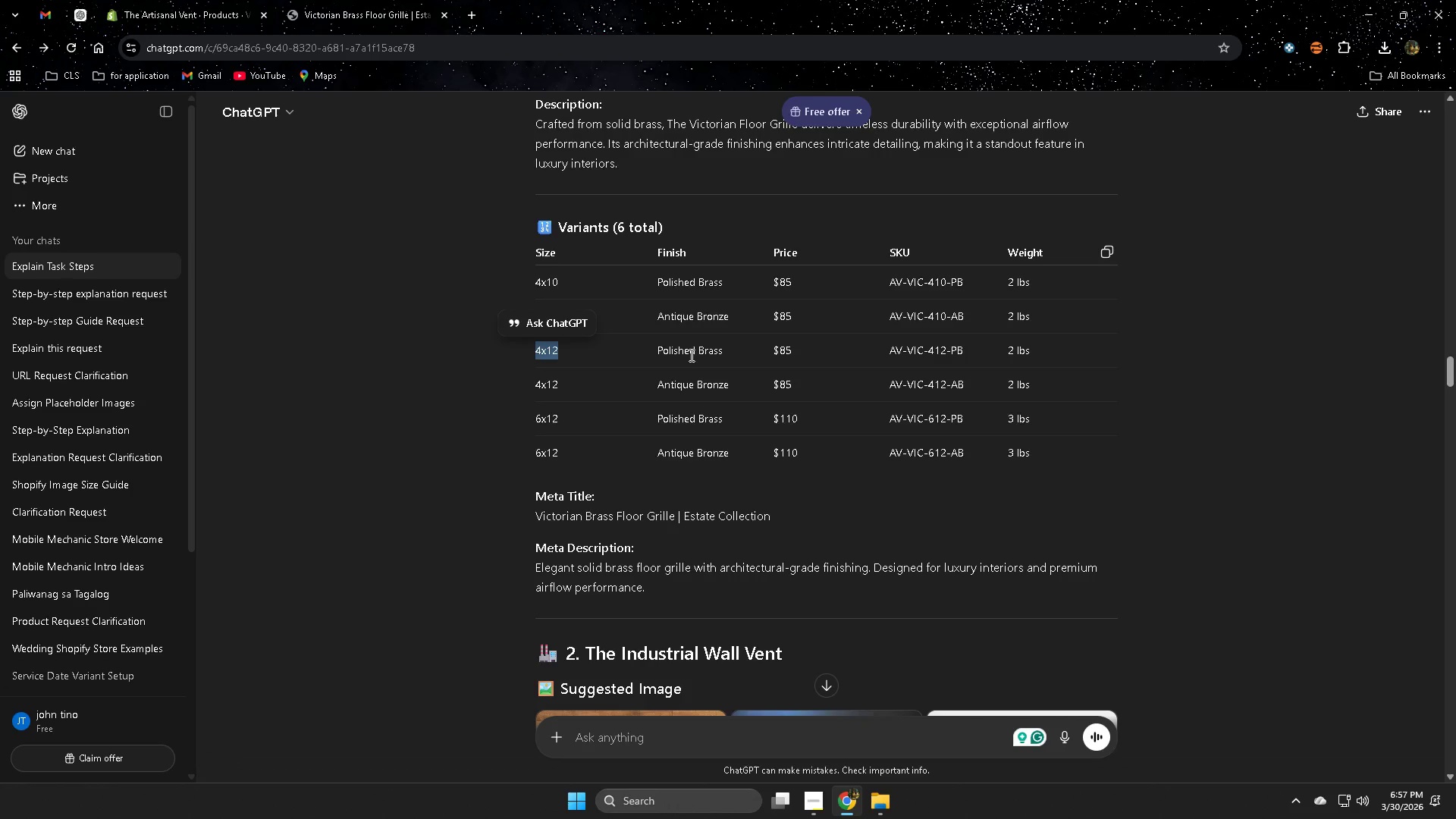 
double_click([690, 354])
 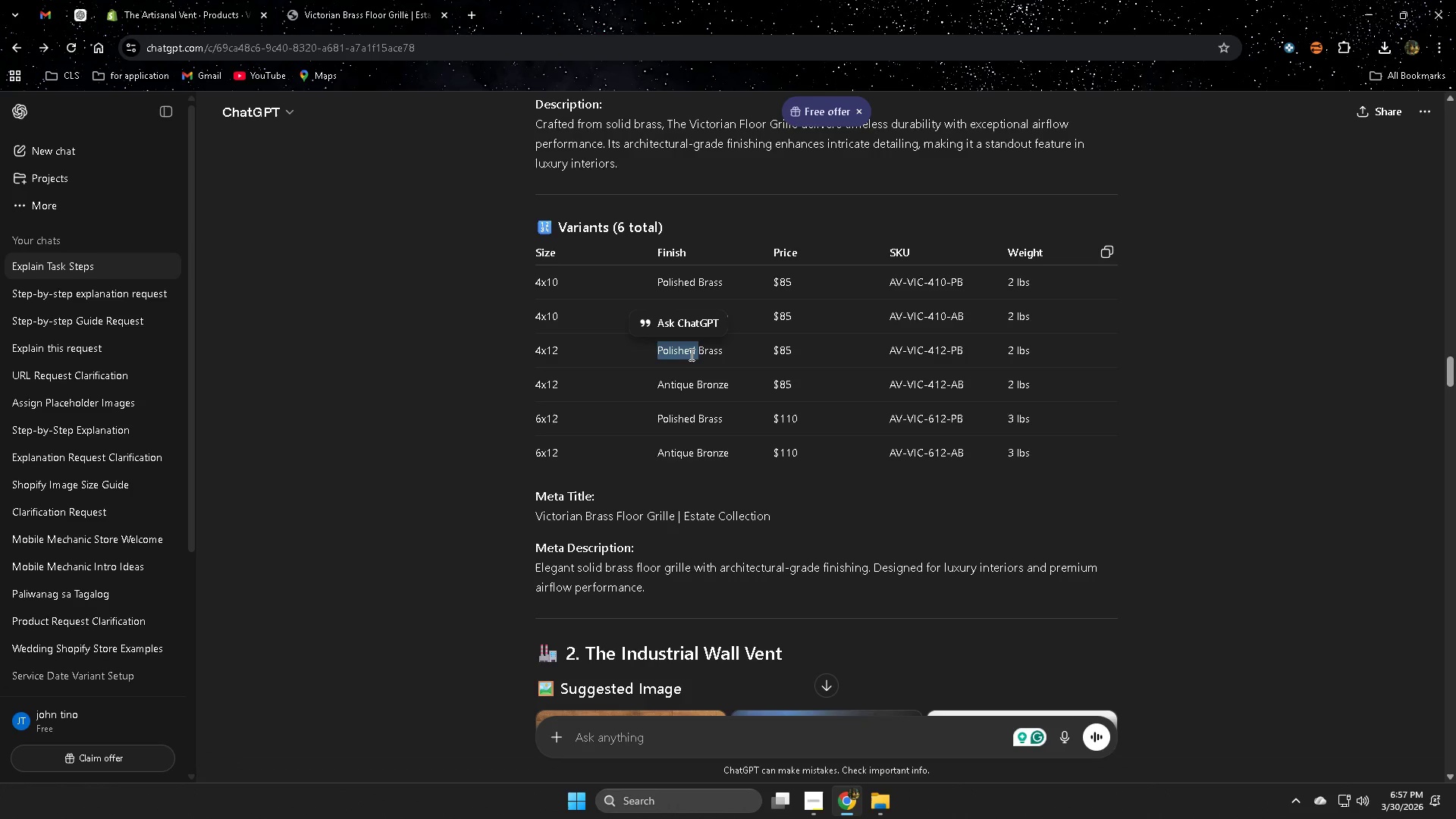 
hold_key(key=ControlLeft, duration=0.31)
 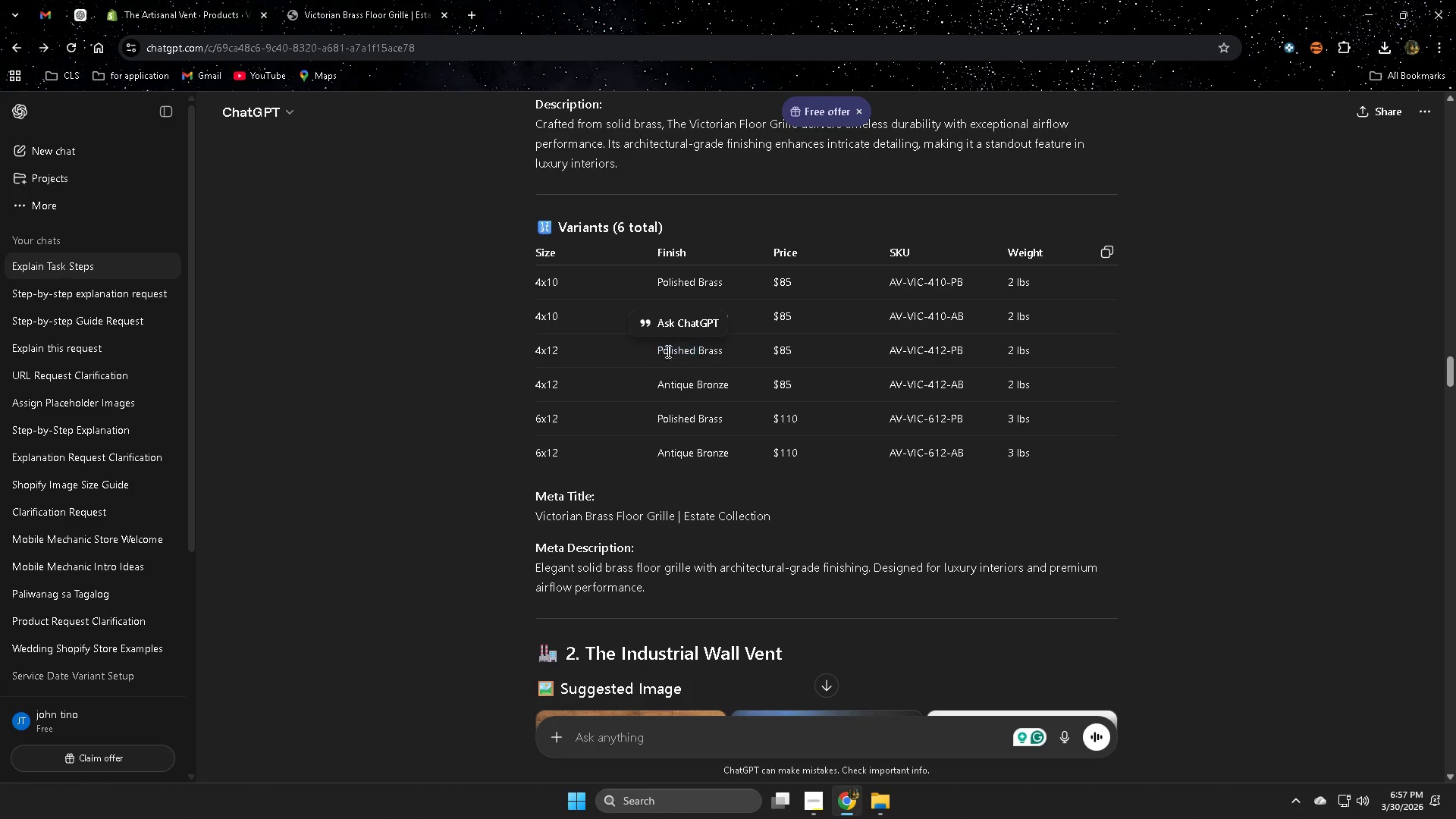 
double_click([667, 351])
 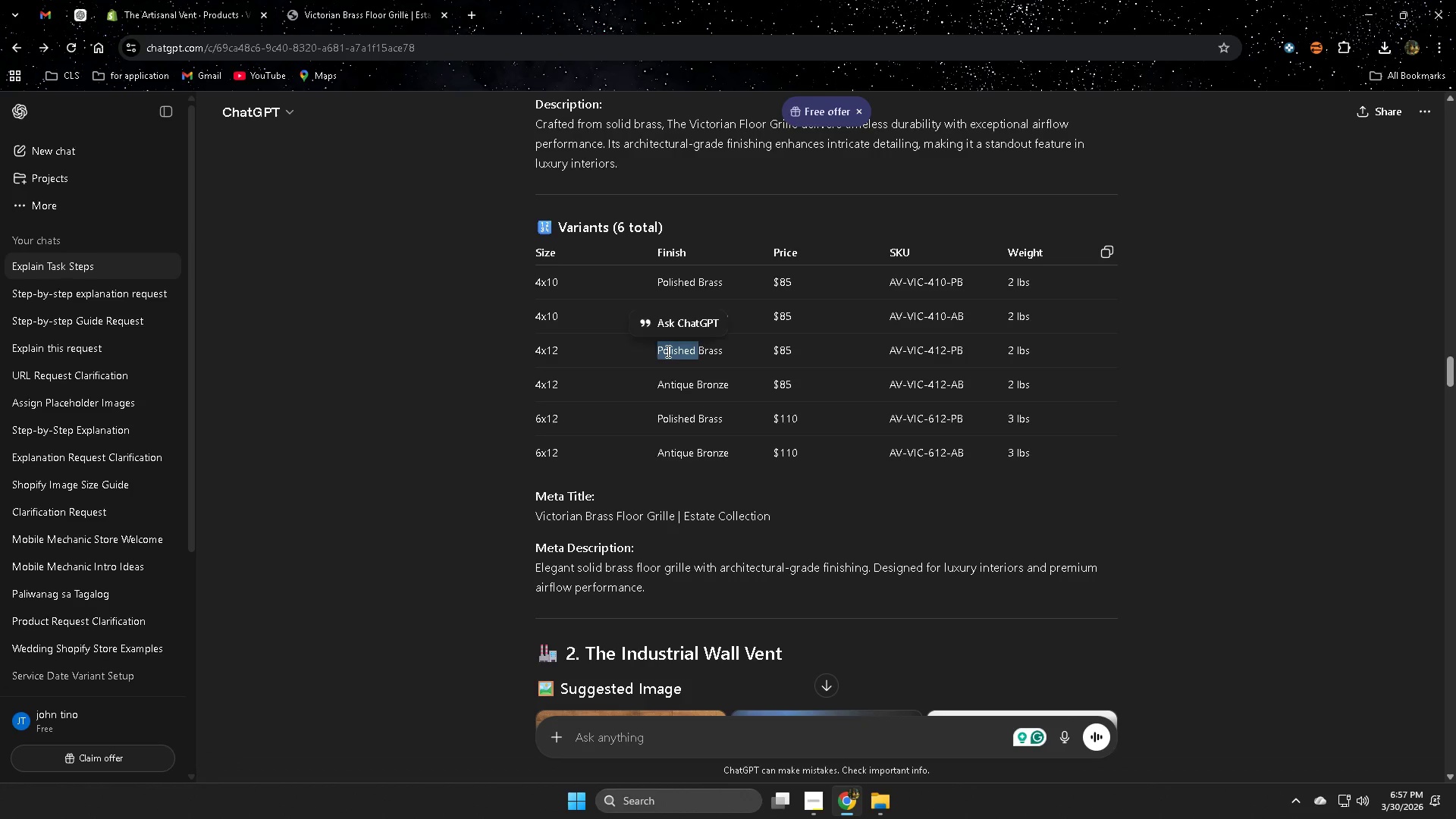 
triple_click([667, 351])
 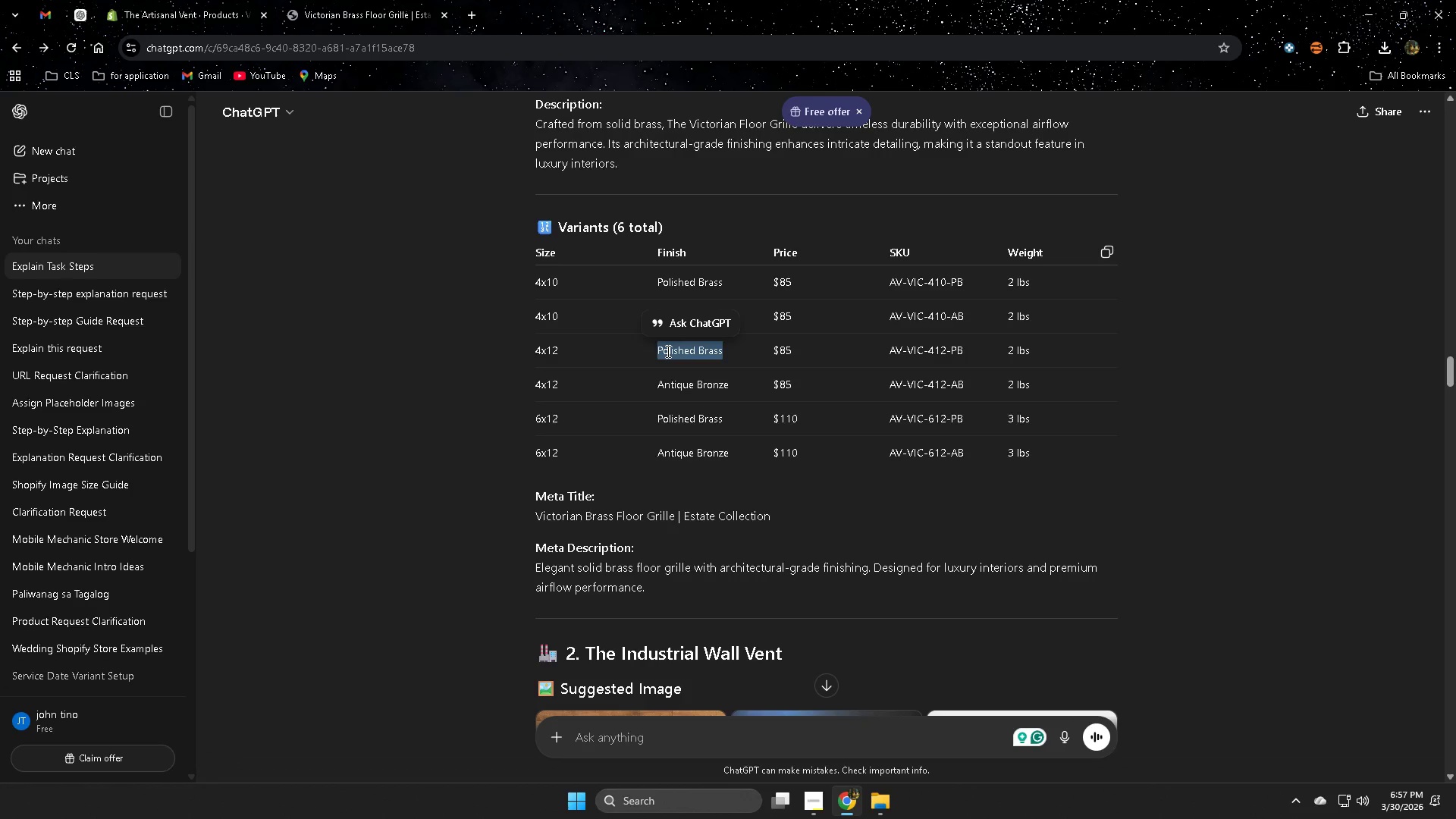 
key(Control+ControlLeft)
 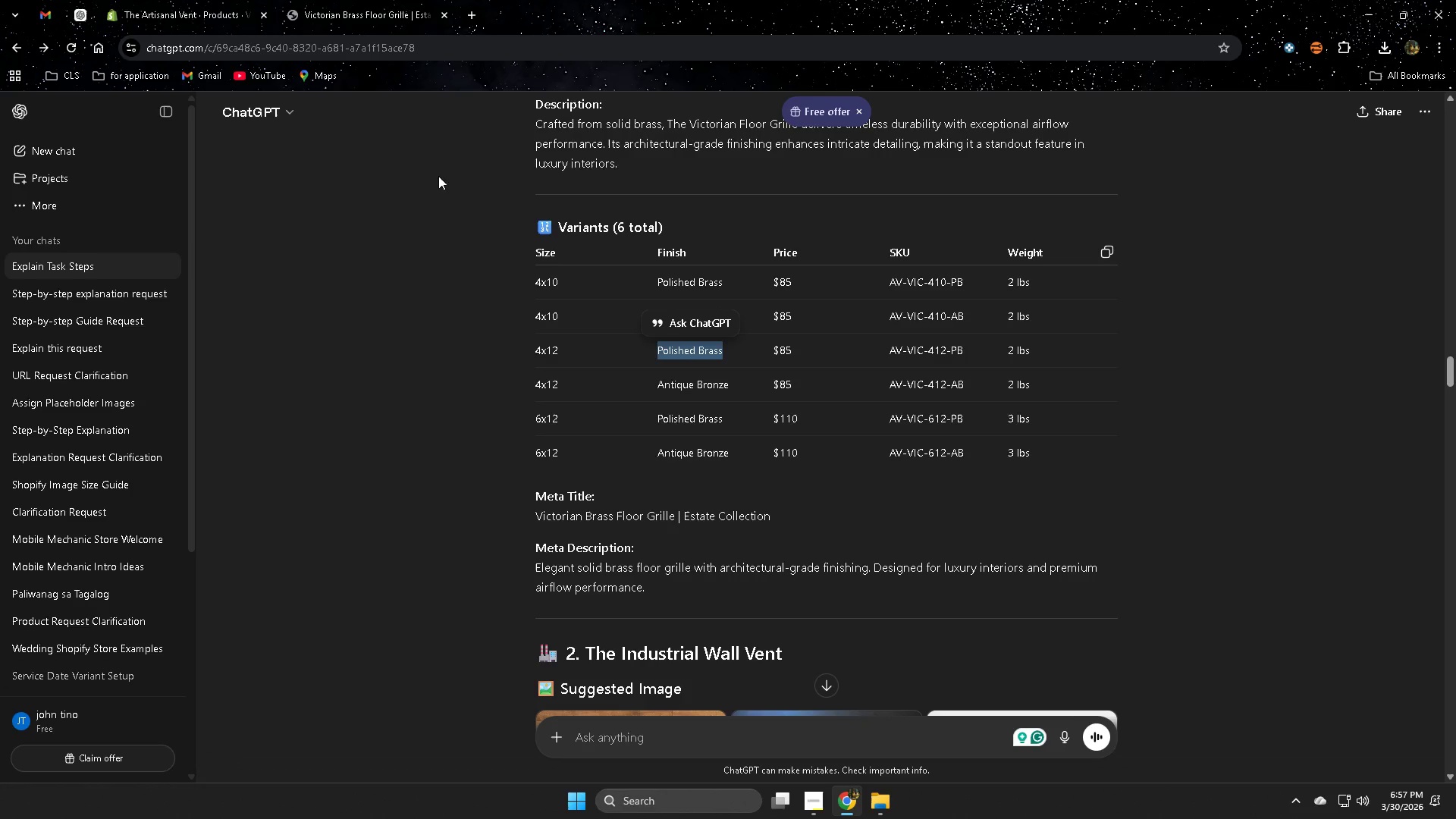 
key(Control+C)
 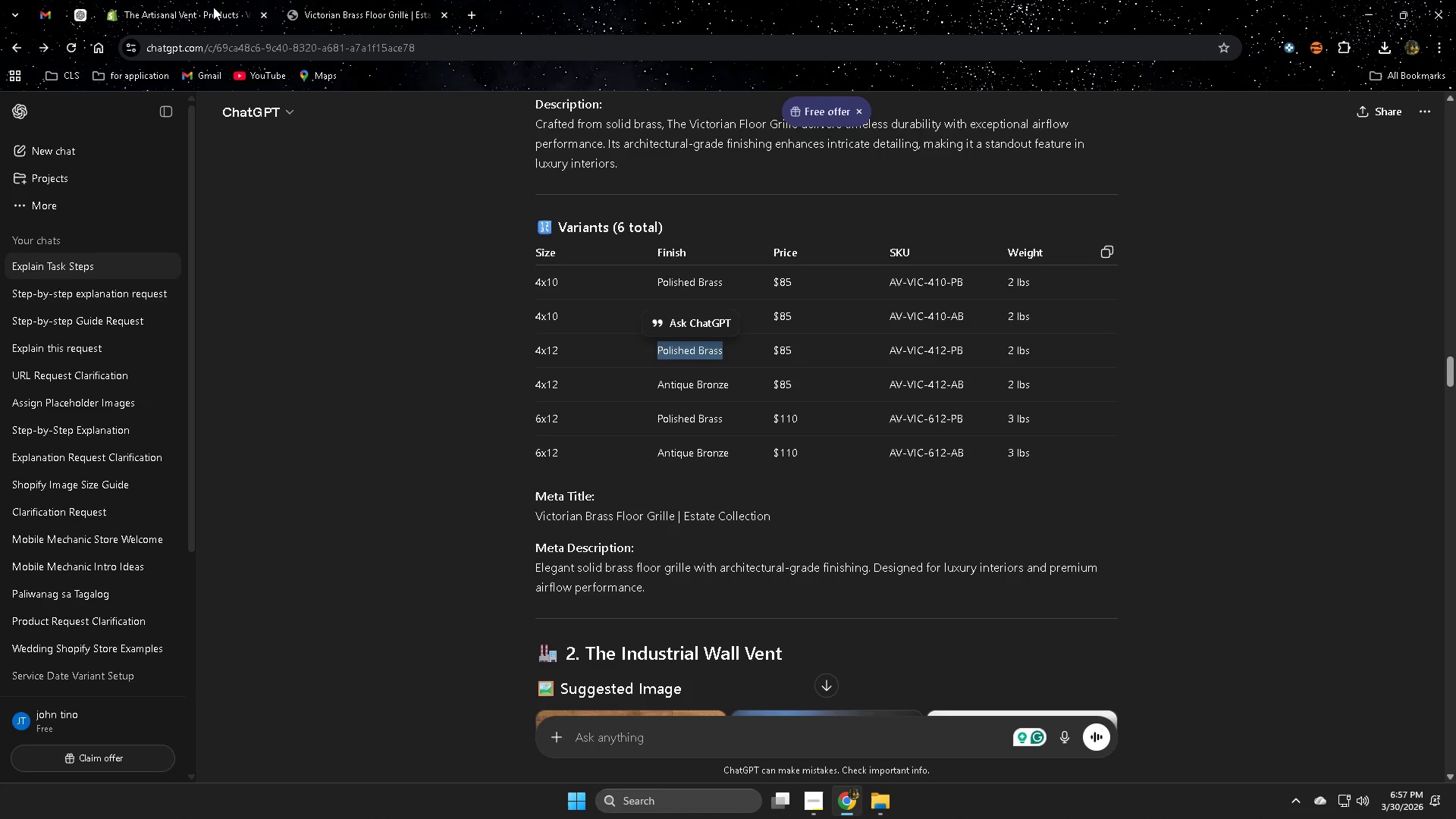 
left_click([182, 0])
 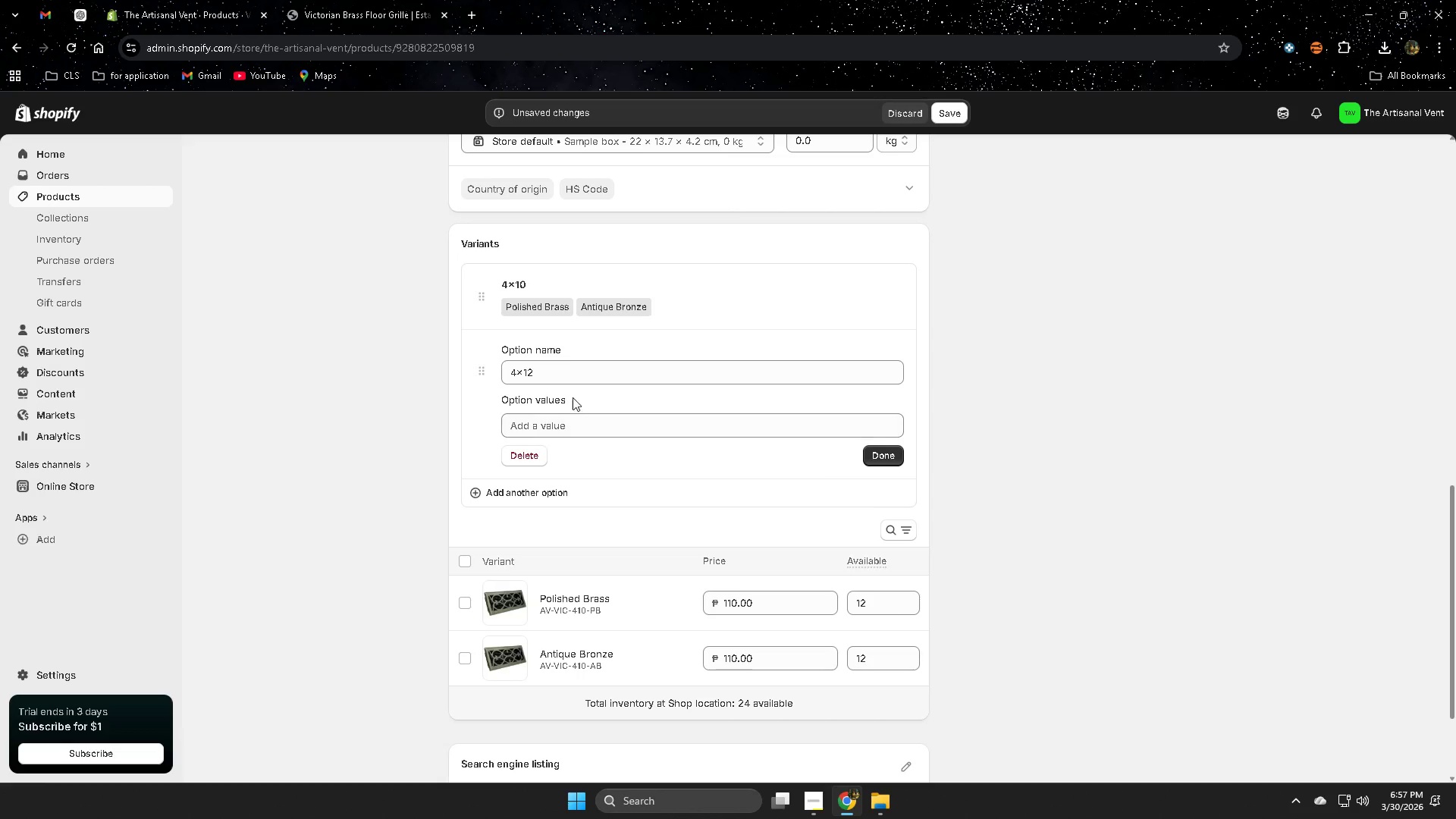 
left_click([576, 422])
 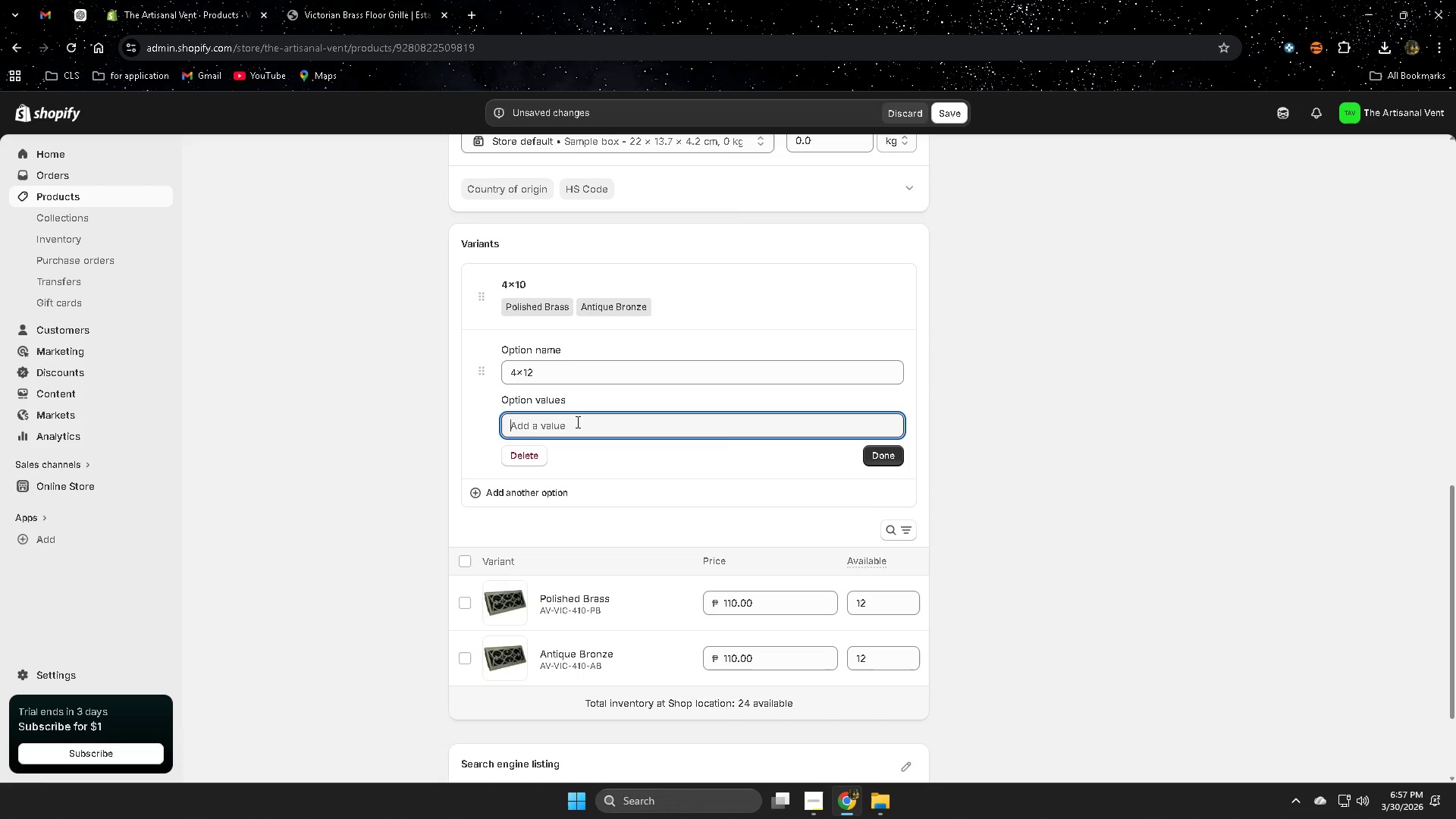 
key(Control+V)
 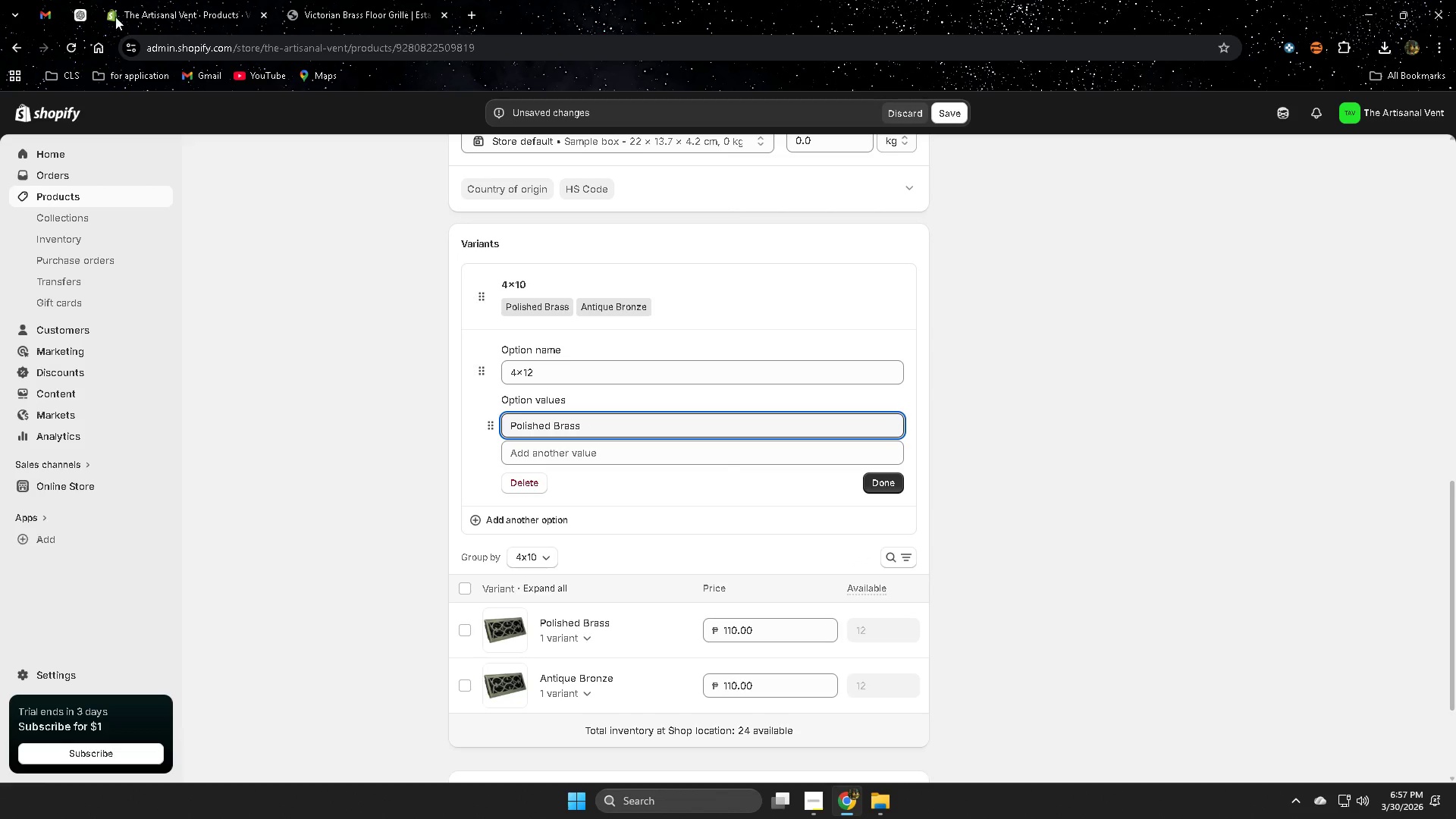 
left_click([93, 15])
 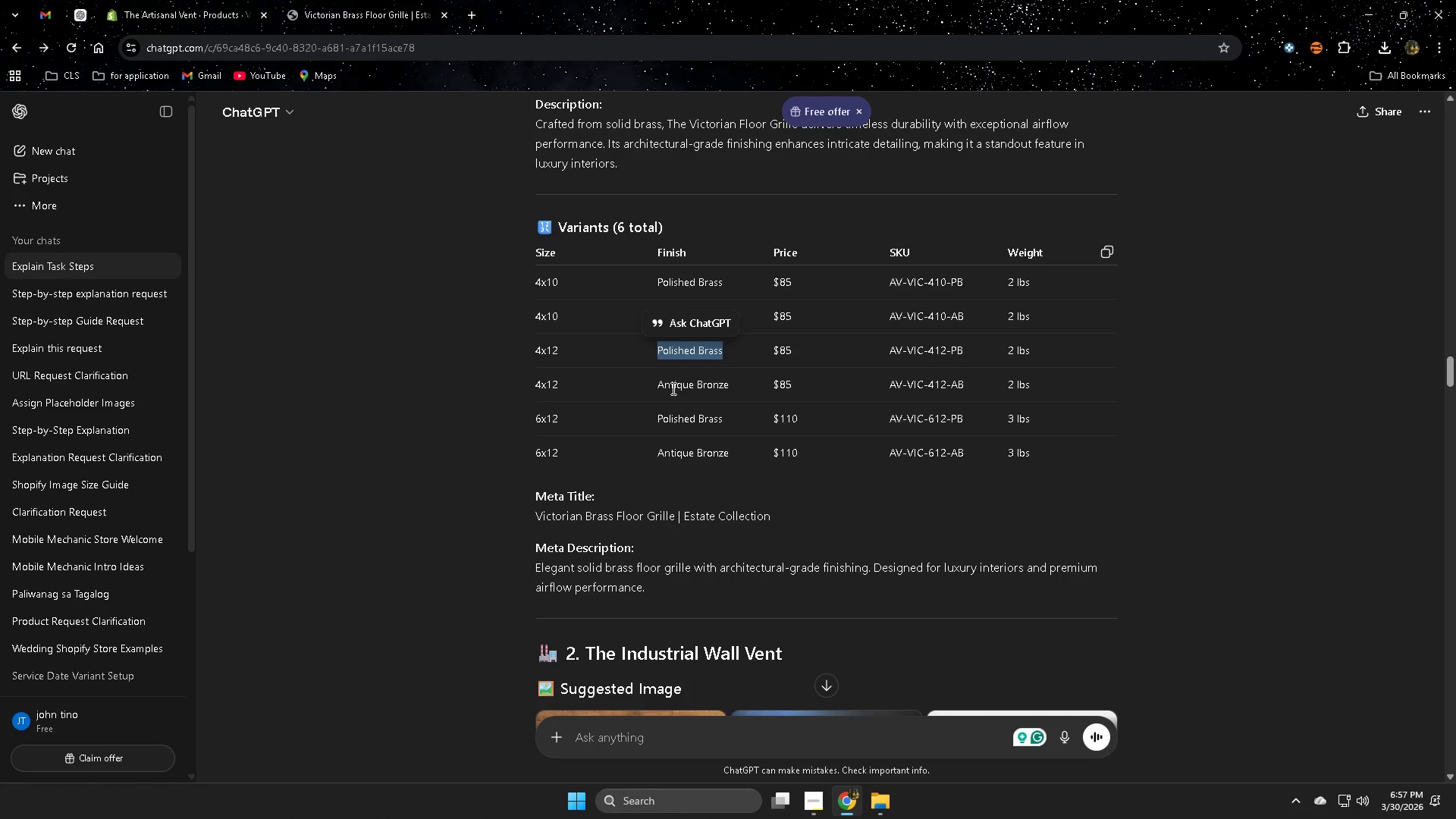 
double_click([672, 388])
 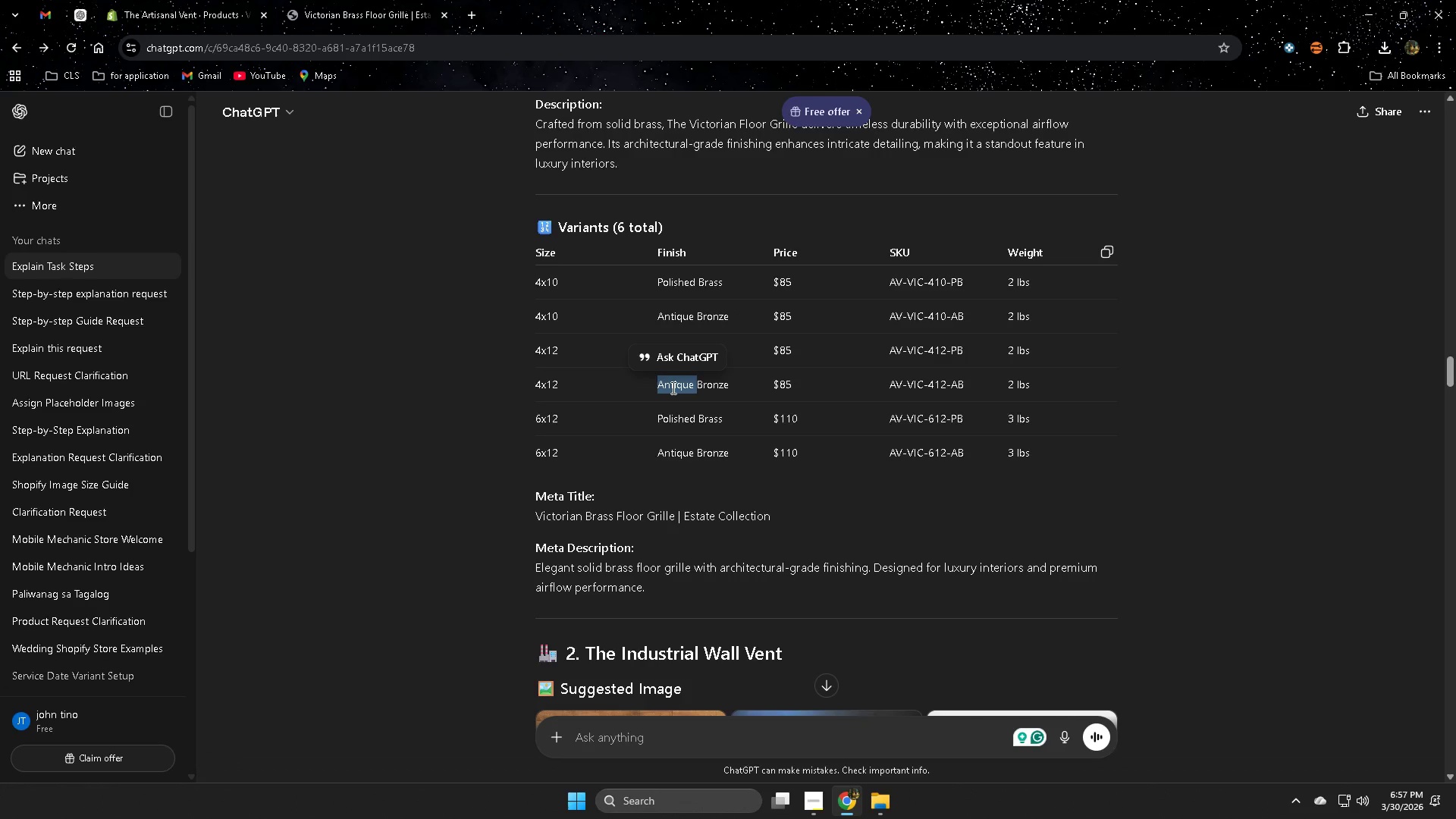 
triple_click([672, 388])
 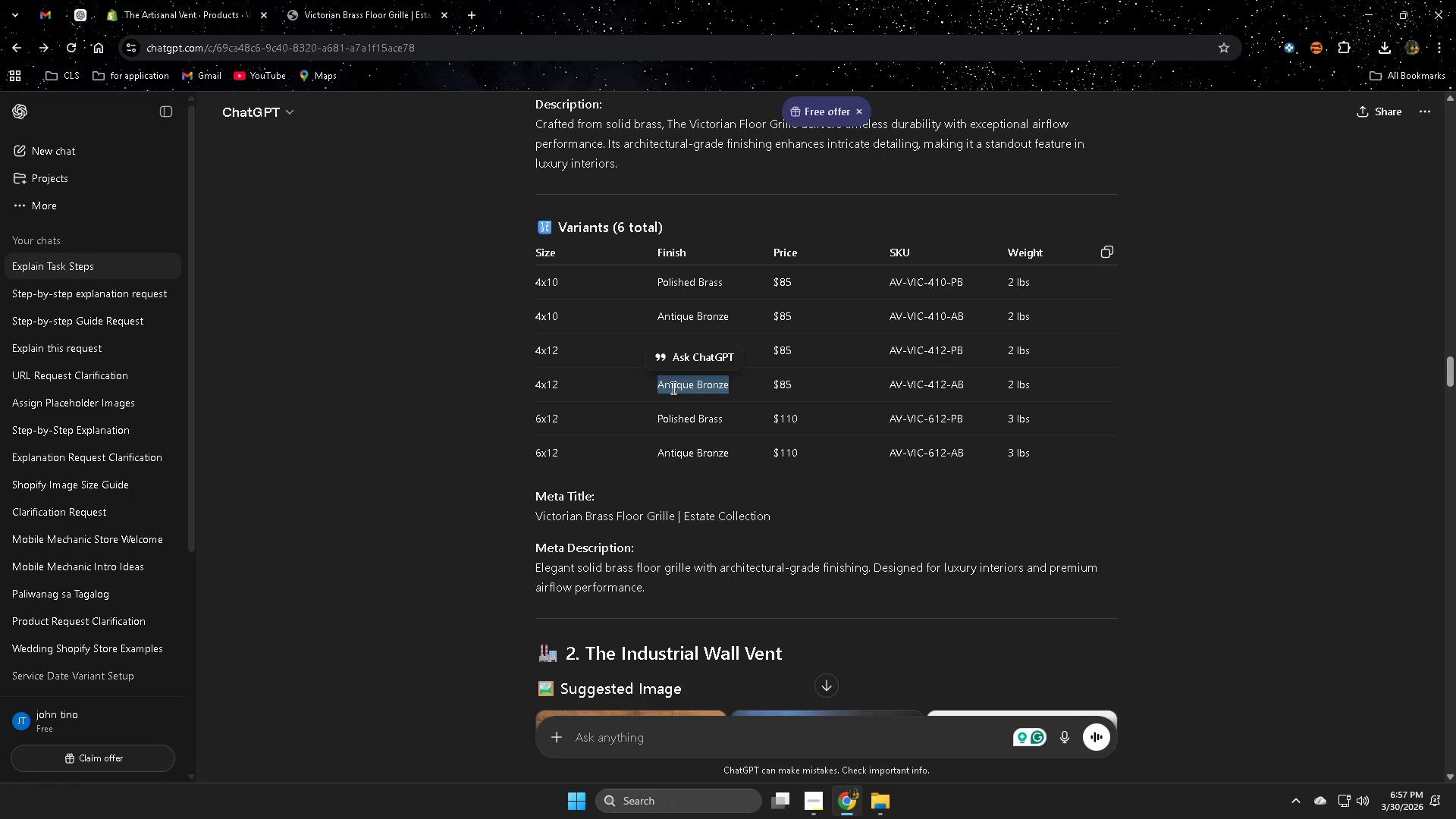 
key(Control+ControlLeft)
 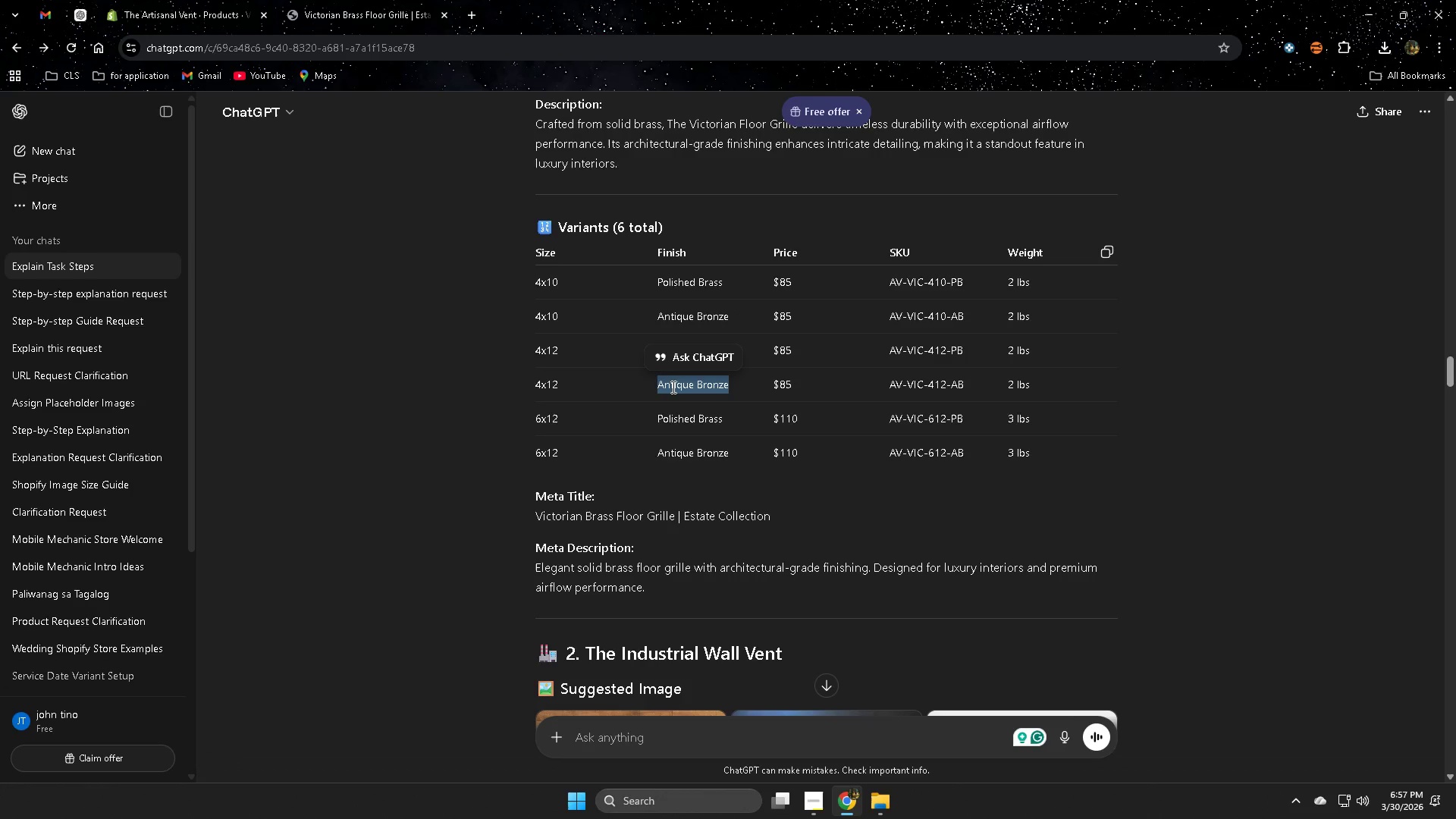 
key(Control+C)
 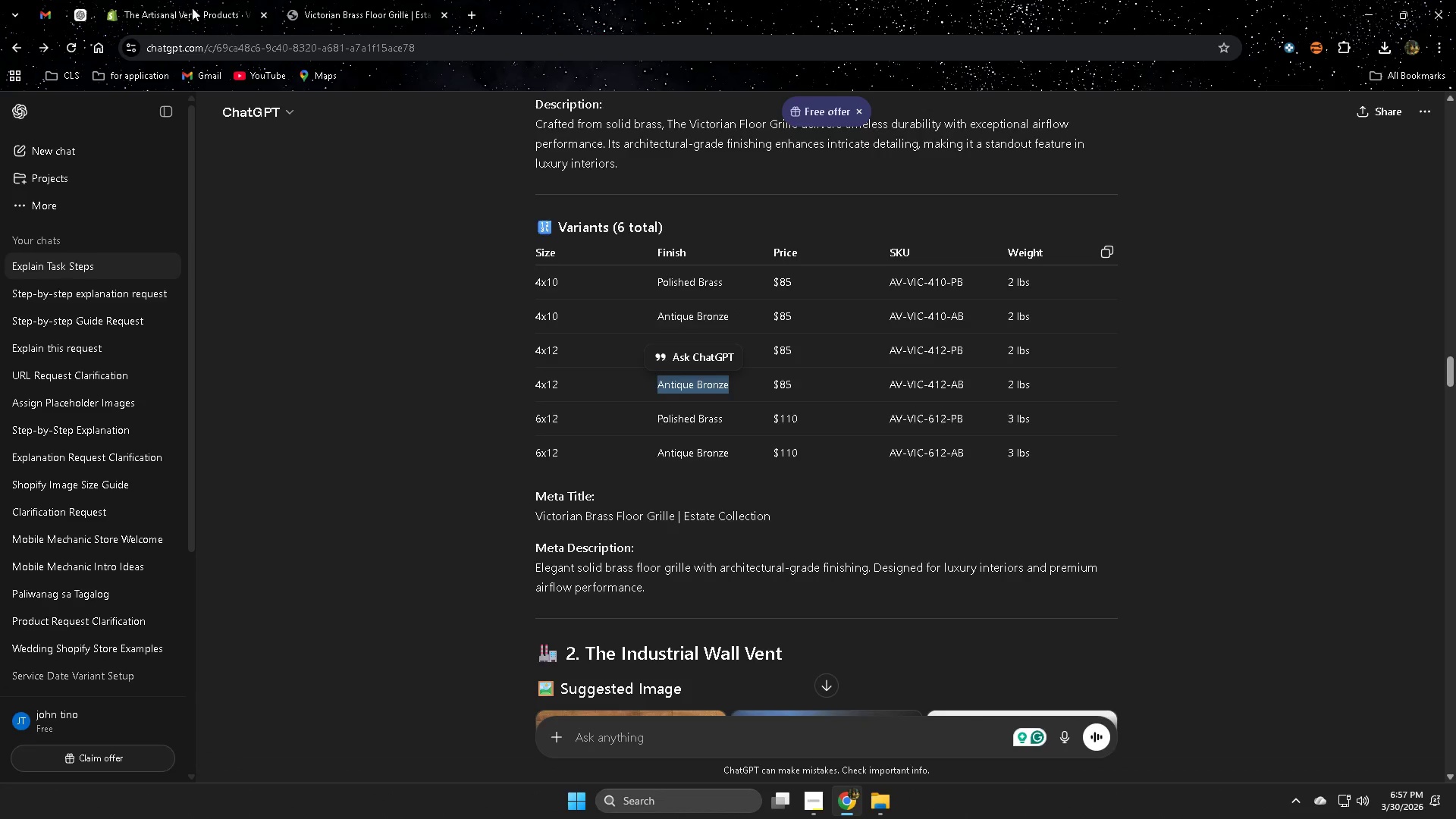 
left_click([192, 5])
 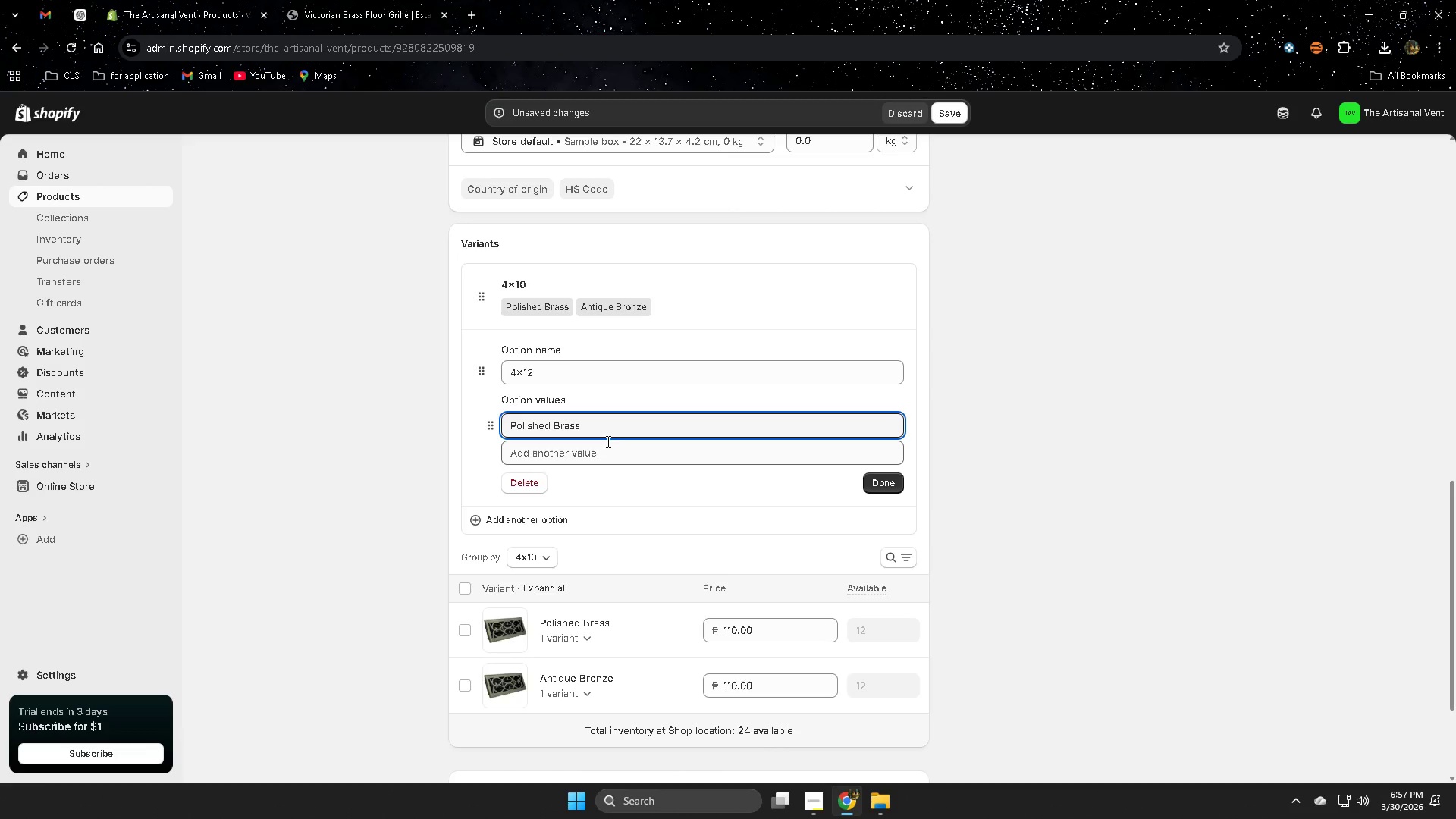 
hold_key(key=ControlLeft, duration=0.73)
 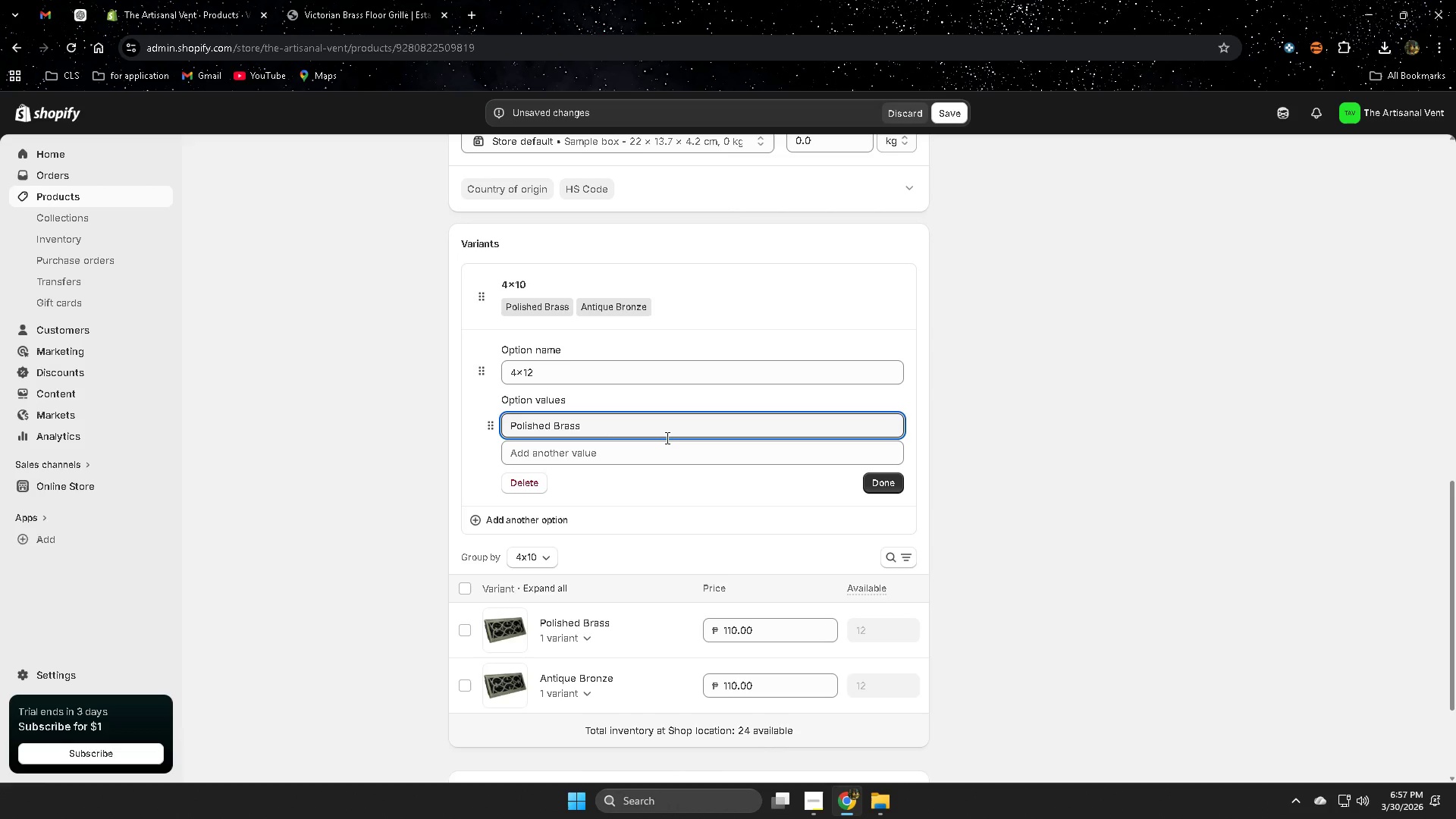 
key(Control+ControlLeft)
 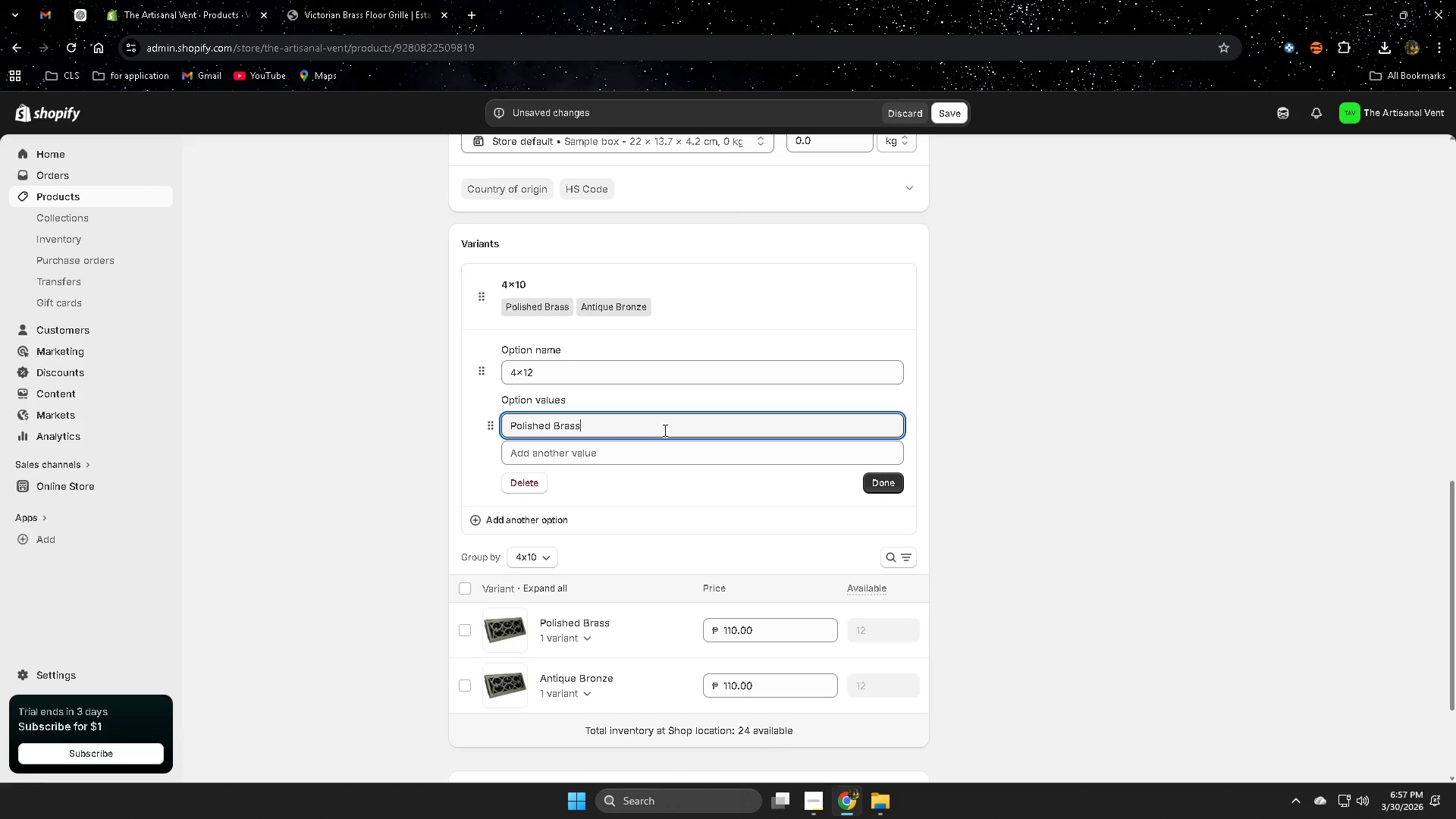 
left_click([664, 430])
 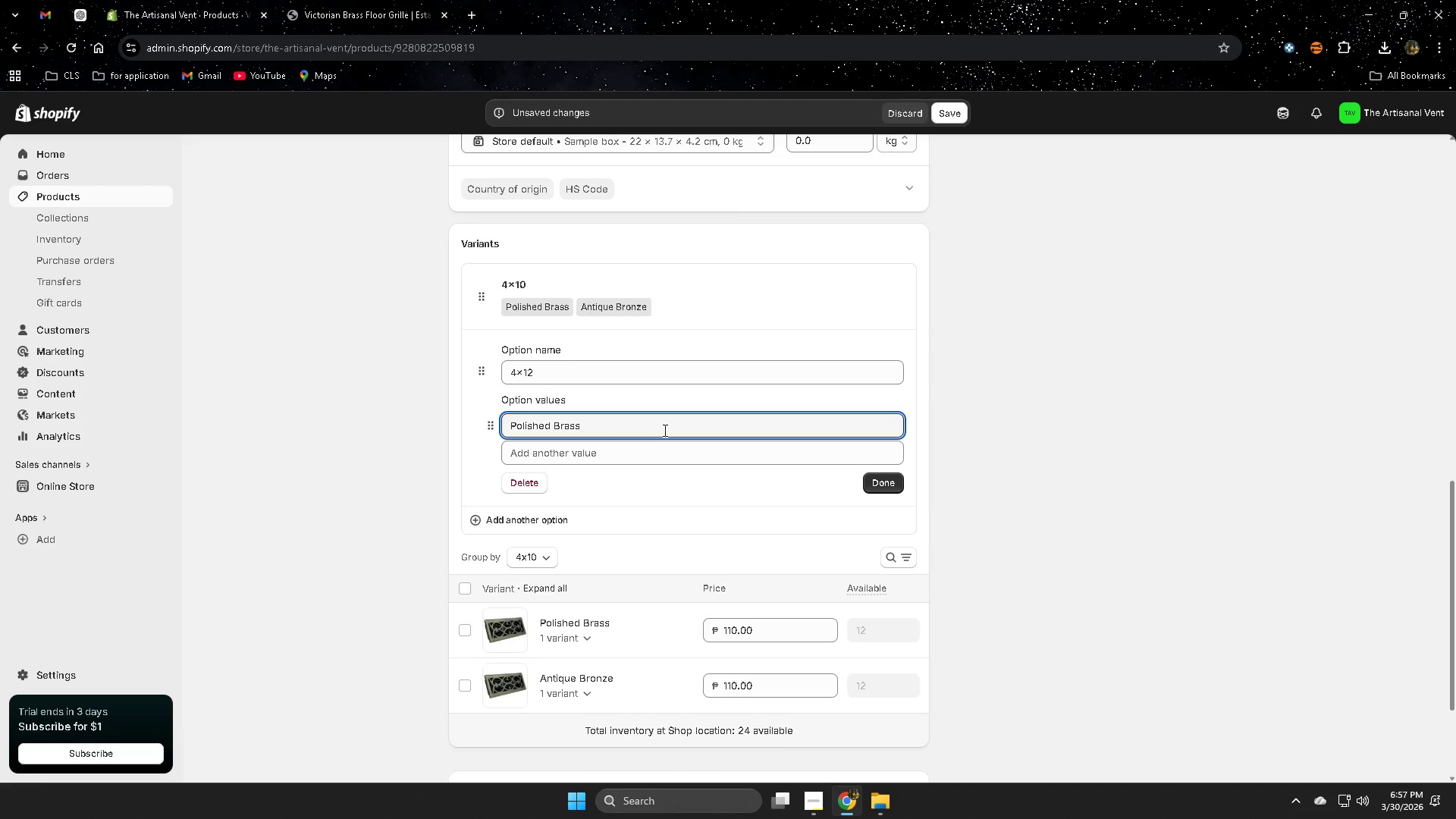 
hold_key(key=ControlLeft, duration=0.33)
 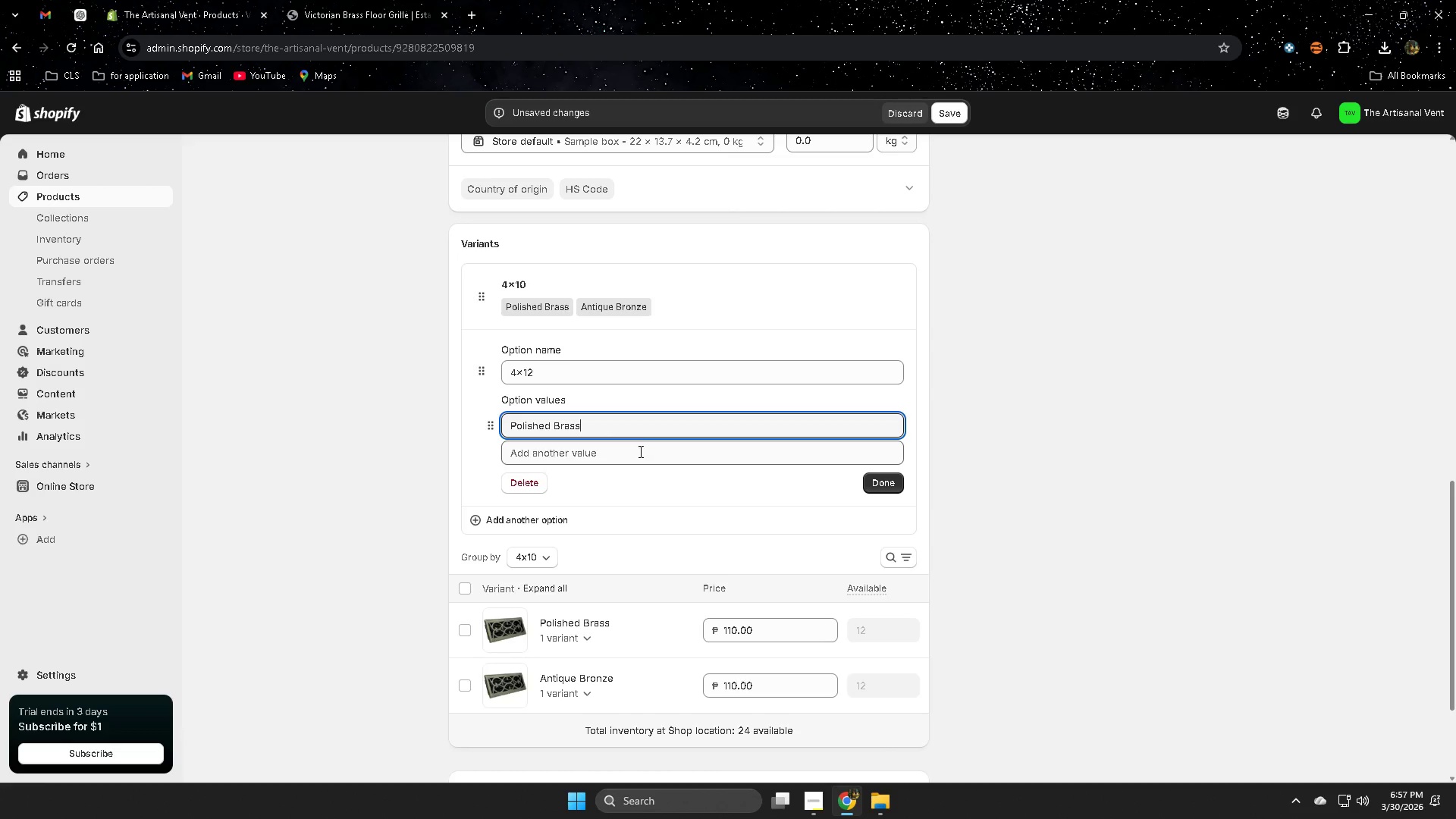 
left_click([637, 453])
 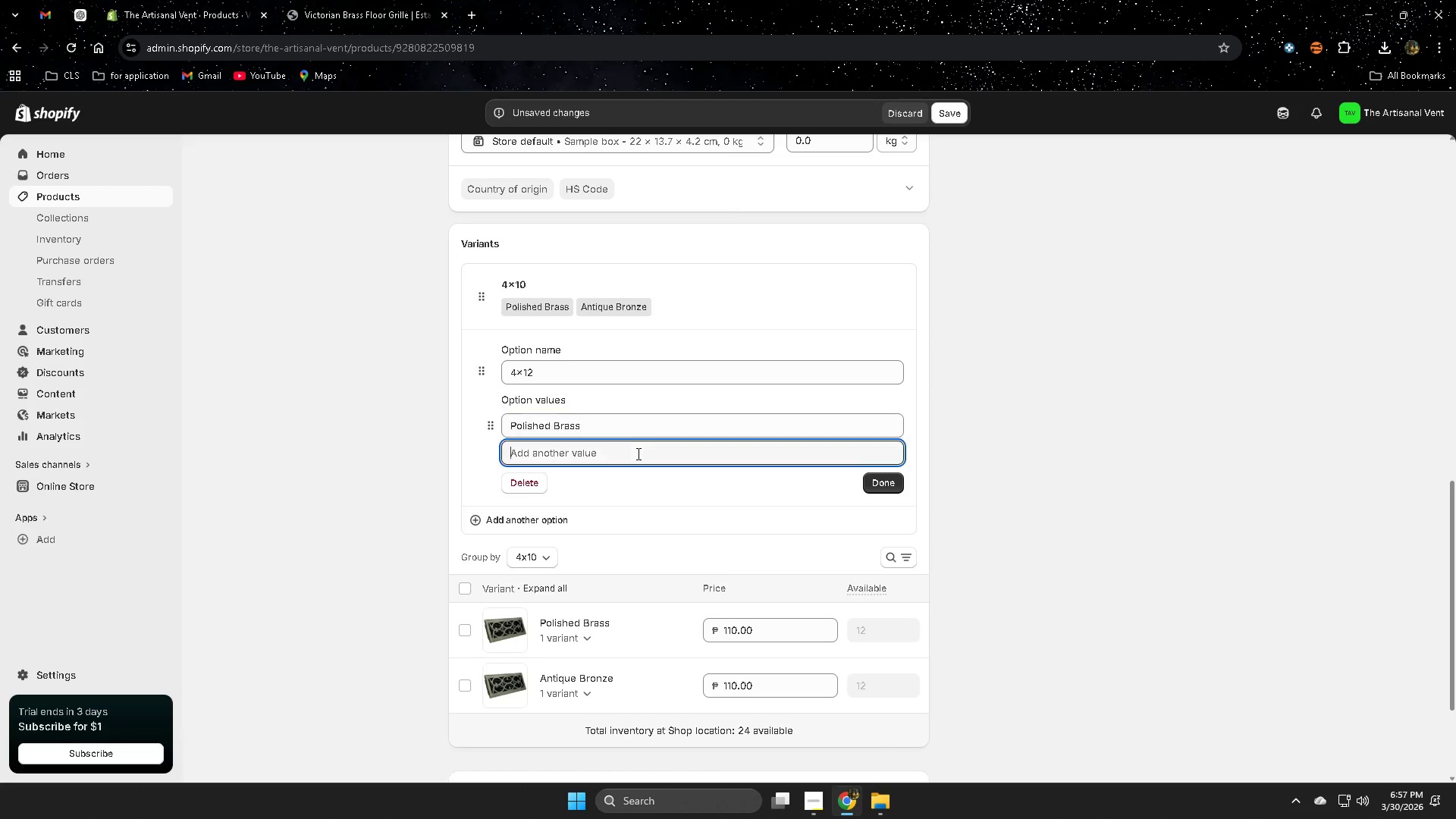 
key(Control+ControlLeft)
 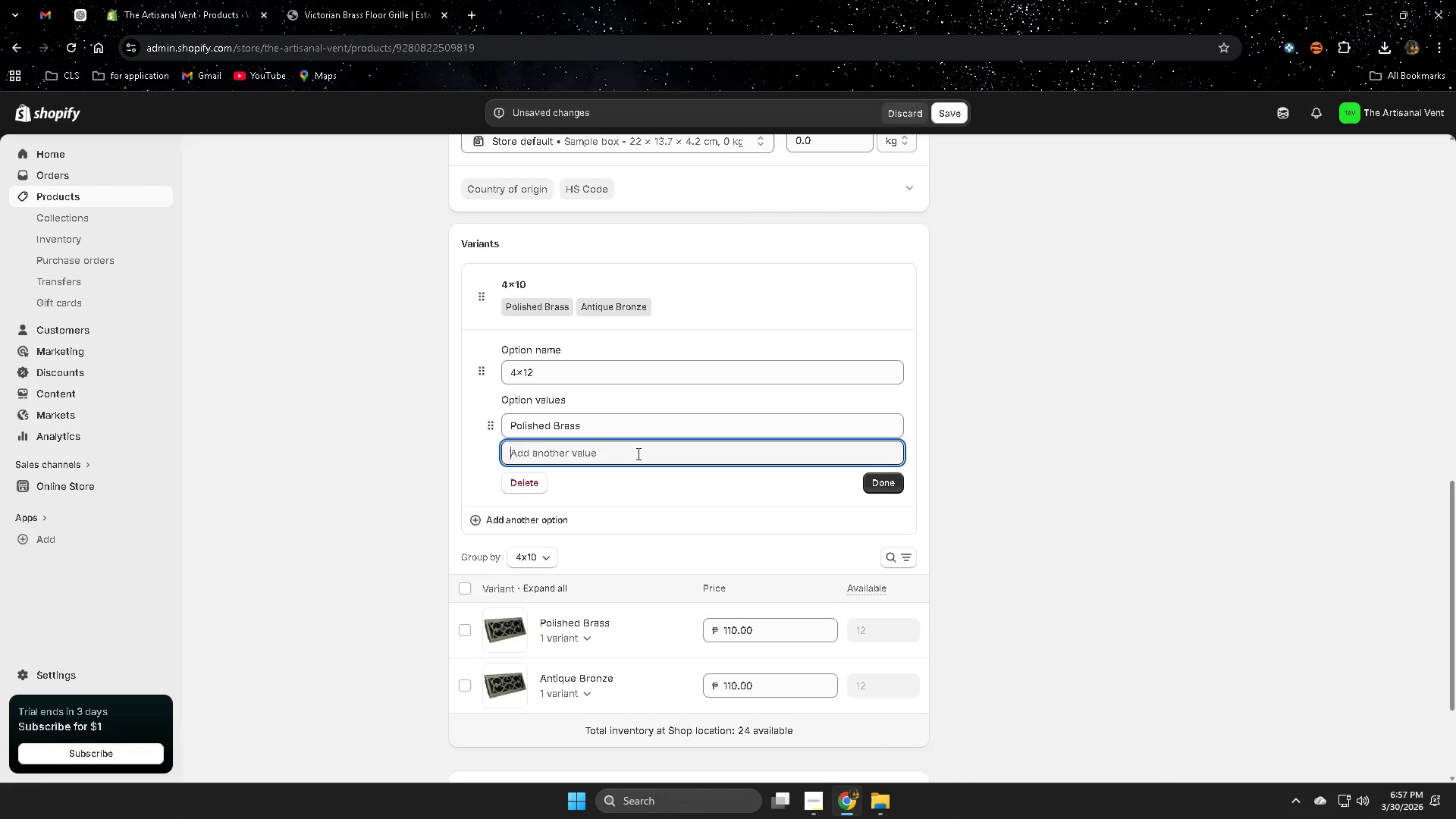 
key(Control+V)
 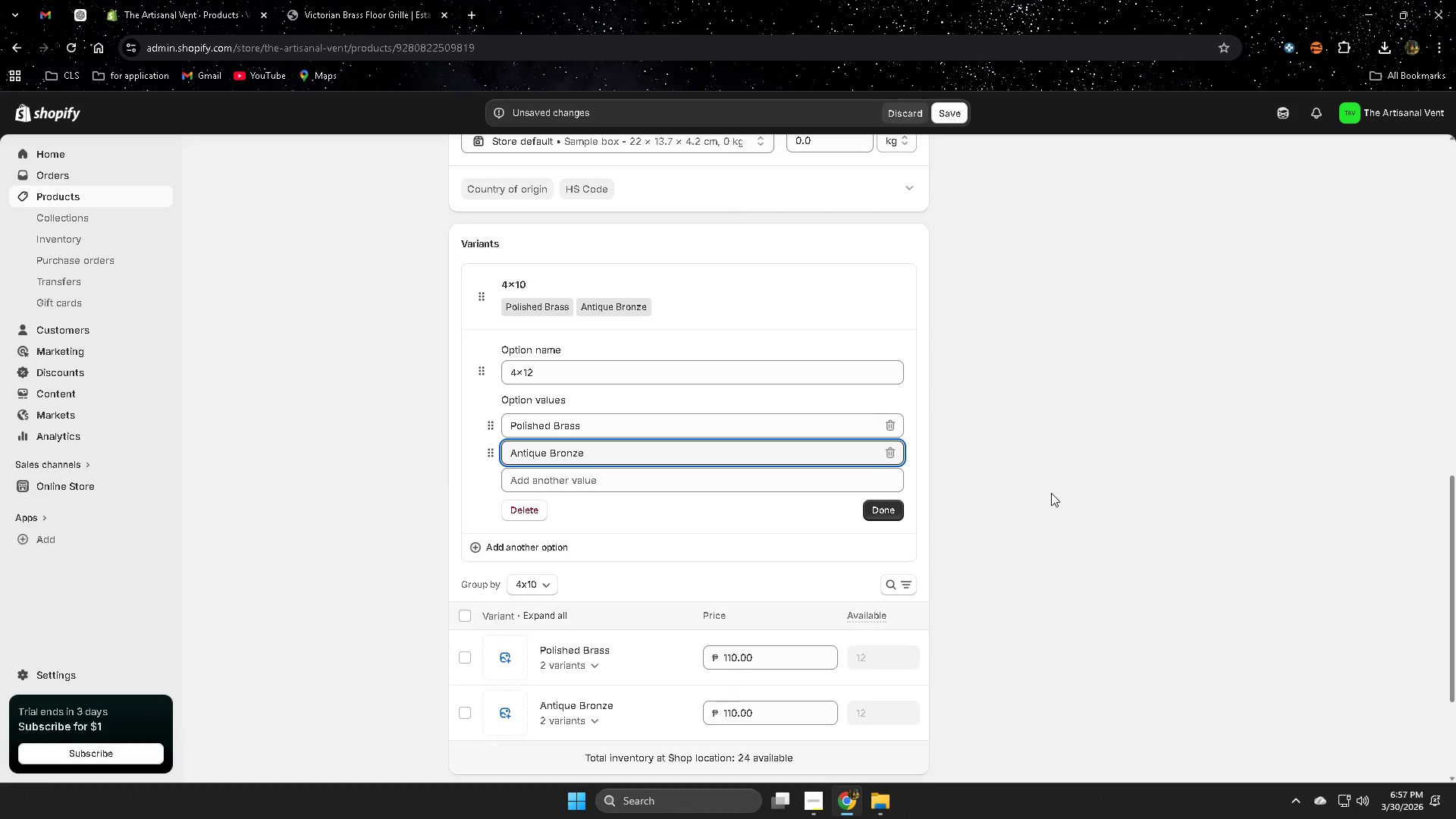 
left_click([1051, 493])
 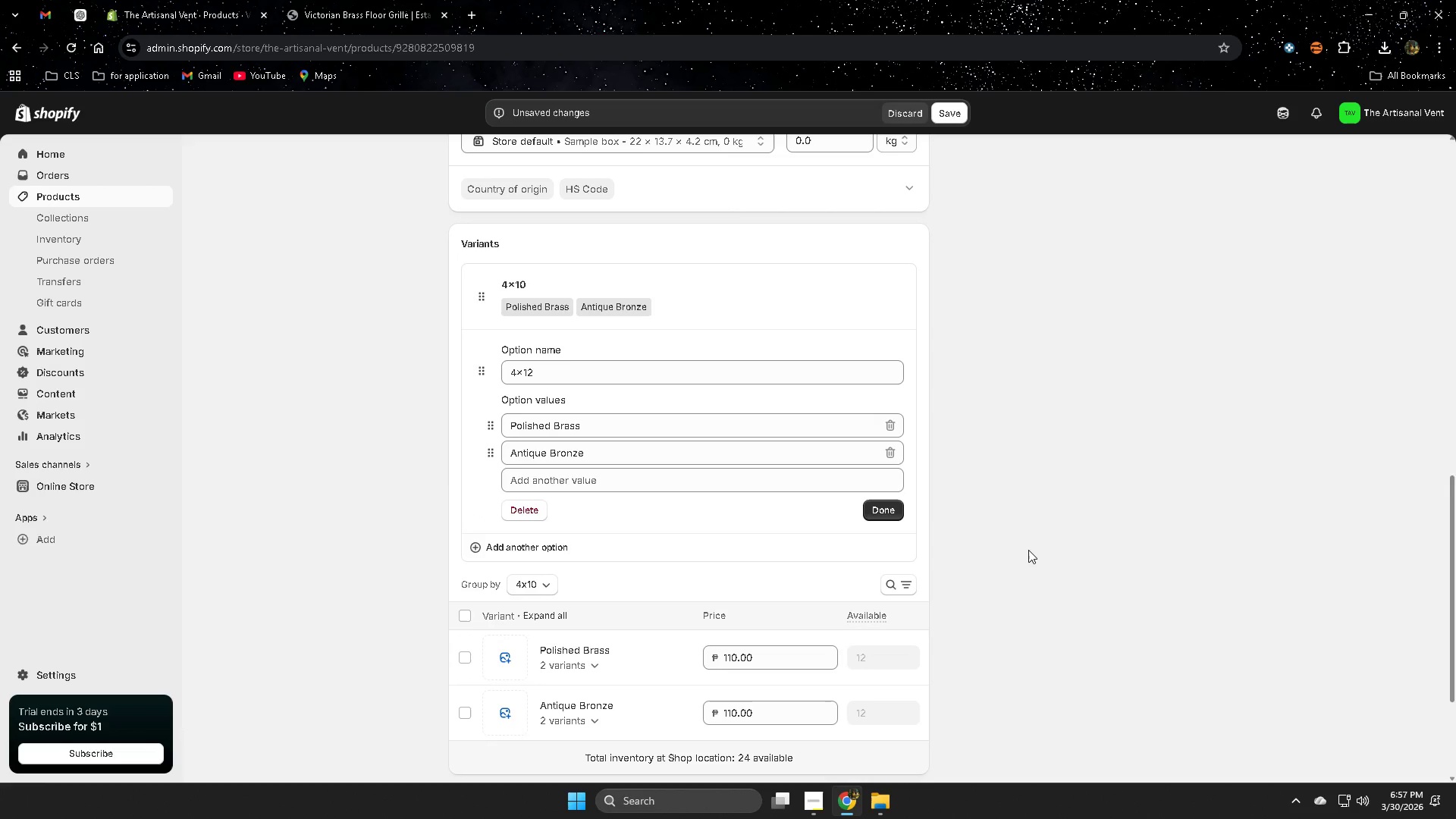 
scroll: coordinate [1030, 547], scroll_direction: down, amount: 1.0
 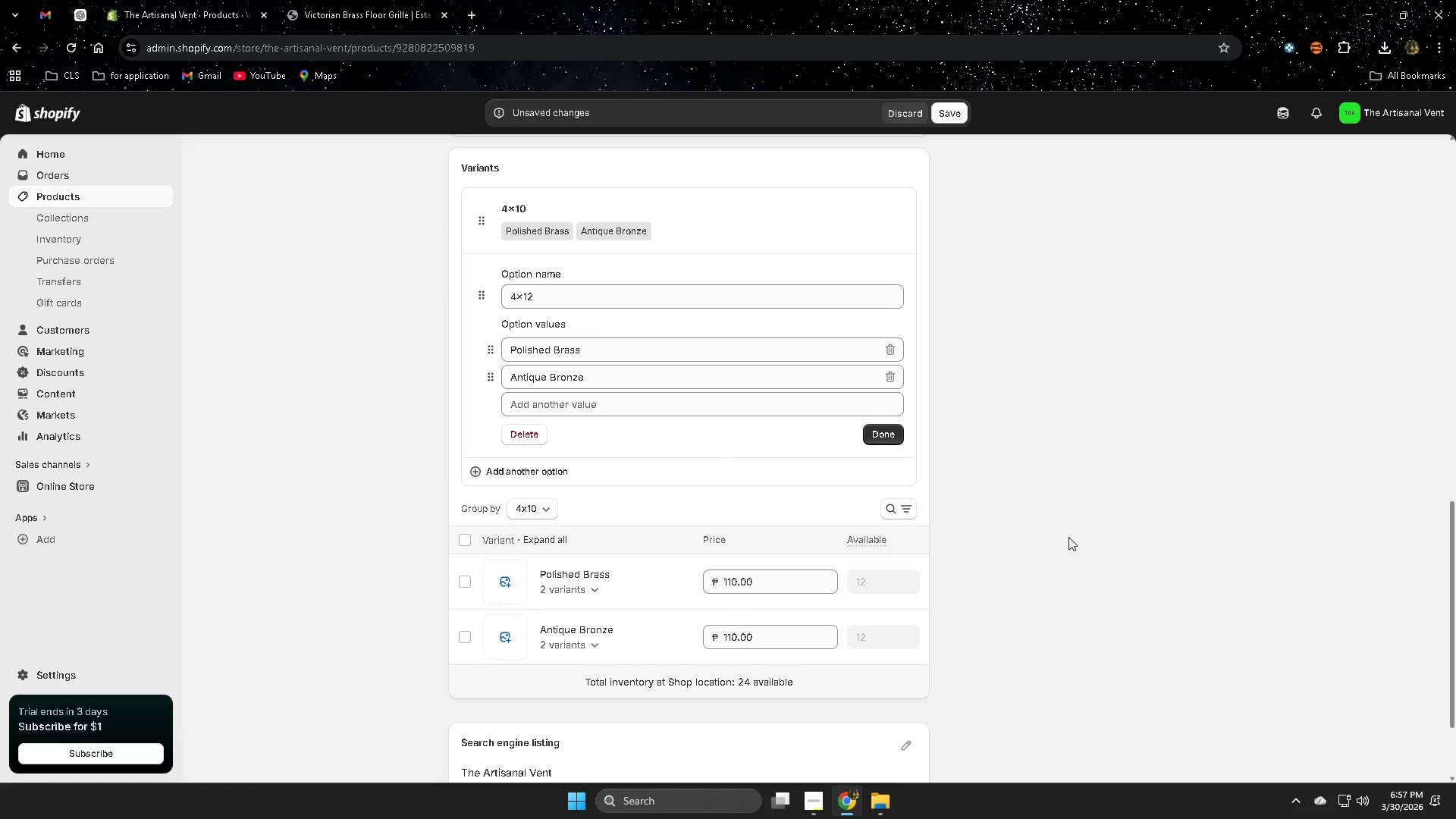 
left_click([552, 513])
 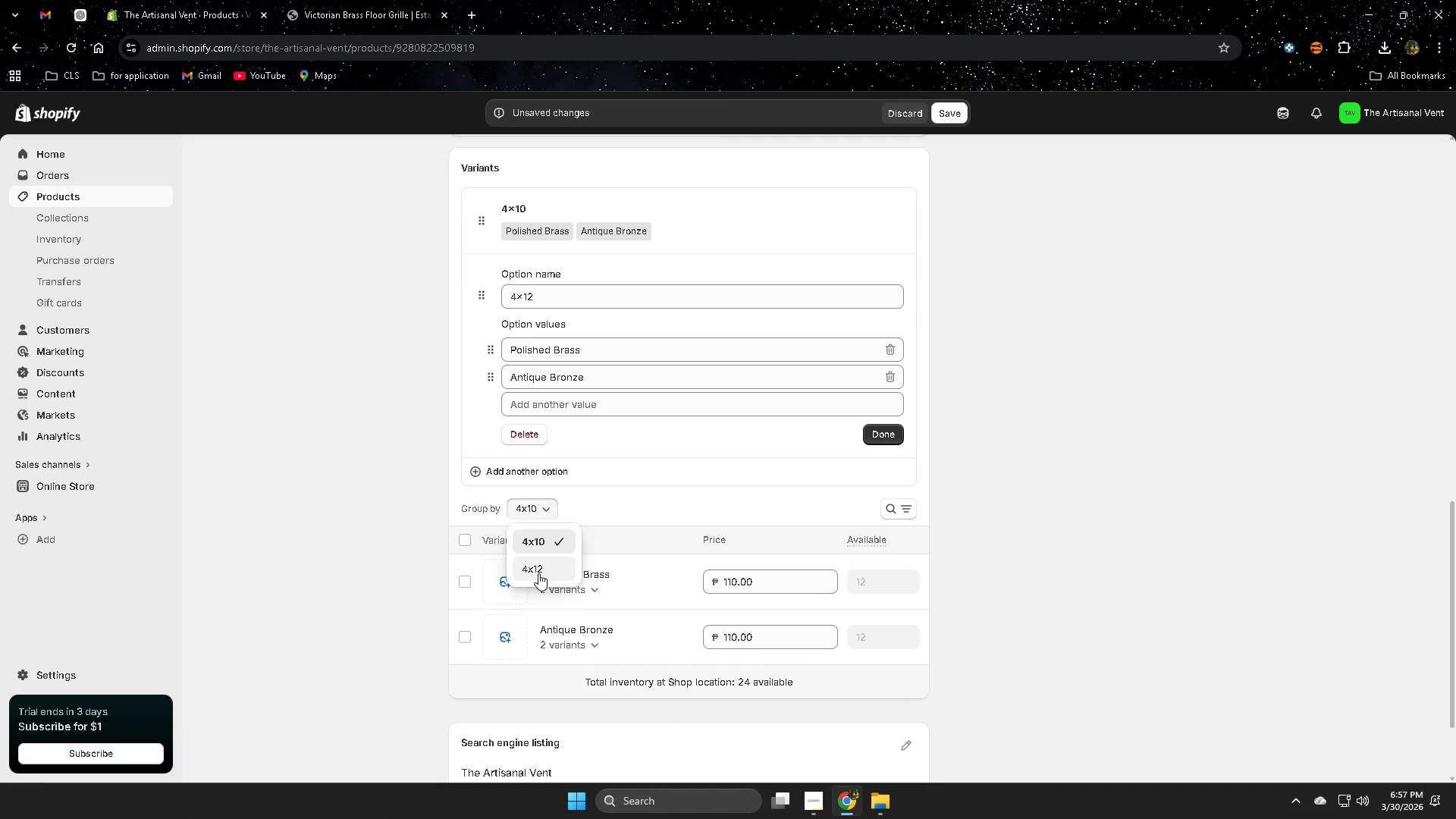 
left_click([542, 569])
 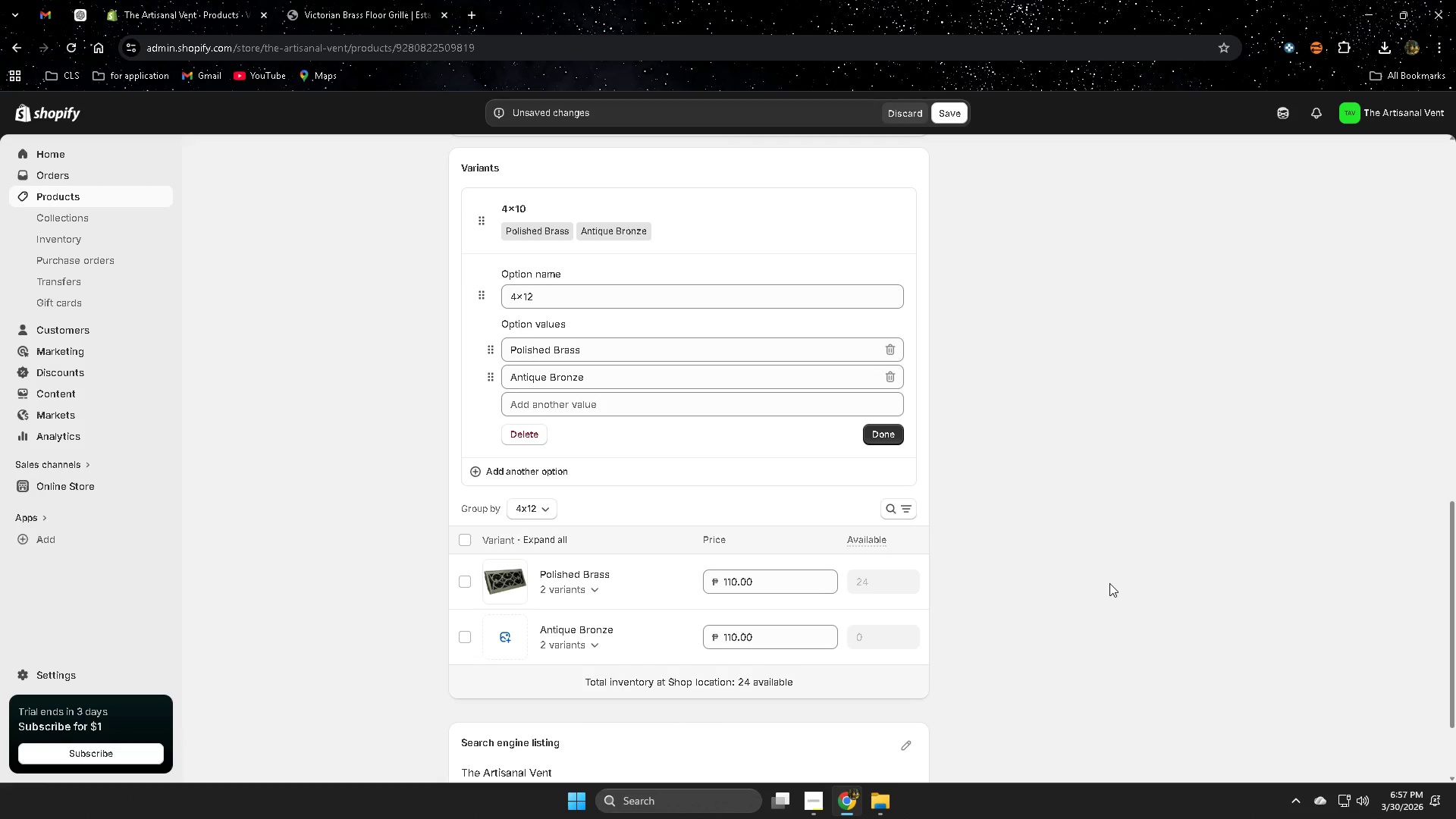 
scroll: coordinate [1109, 583], scroll_direction: down, amount: 1.0
 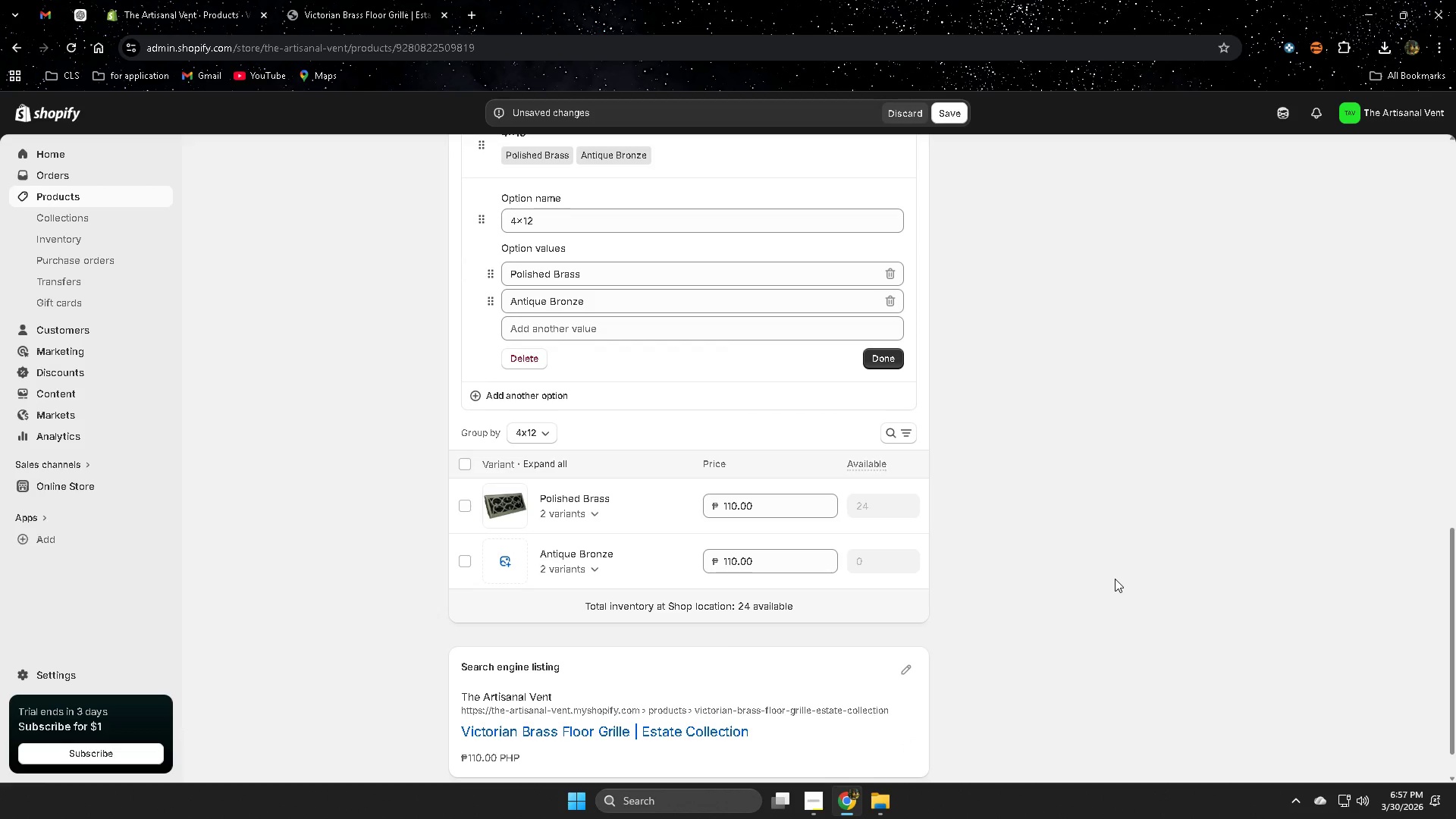 
wait(16.3)
 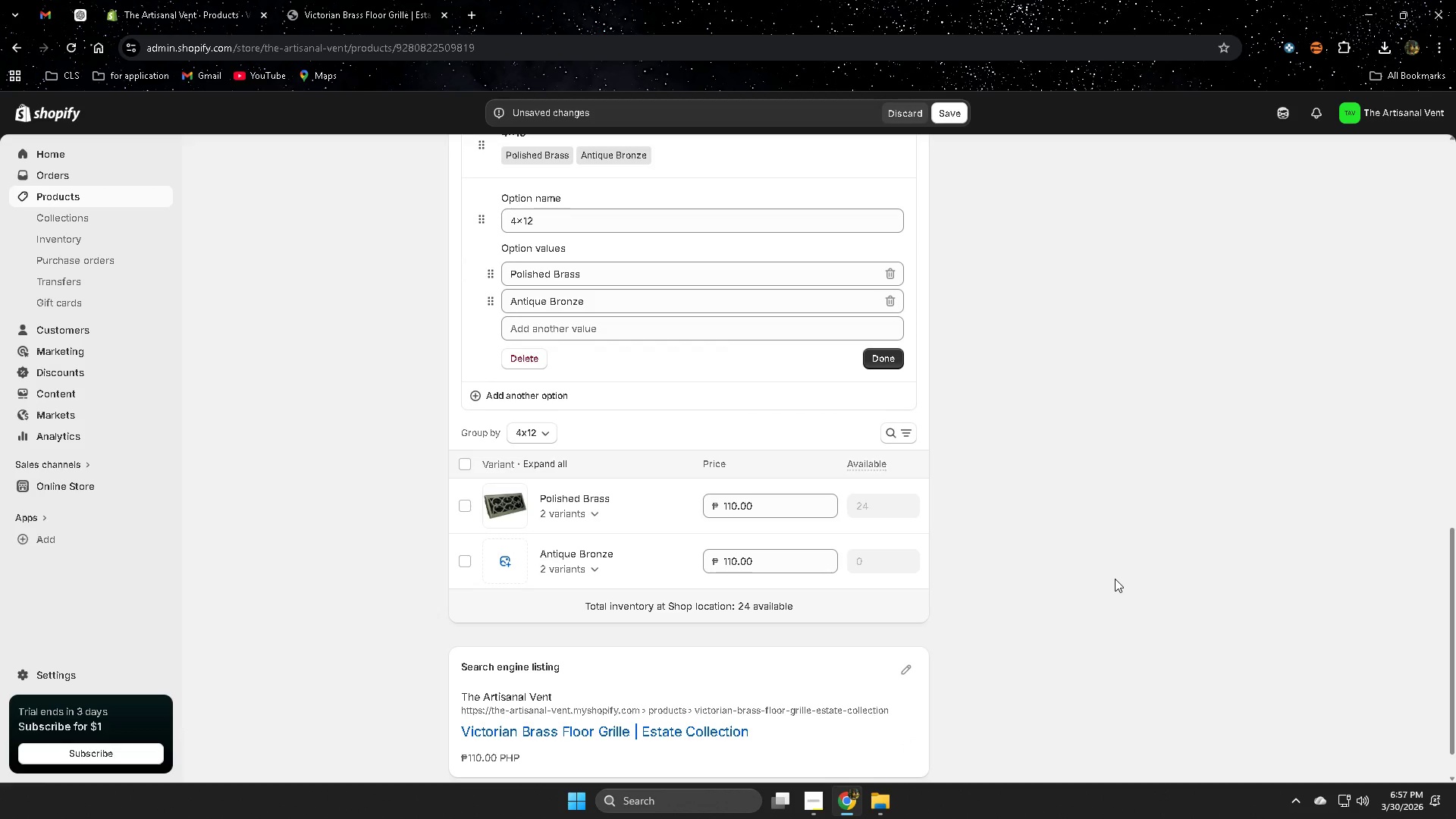 
scroll: coordinate [937, 522], scroll_direction: up, amount: 2.0
 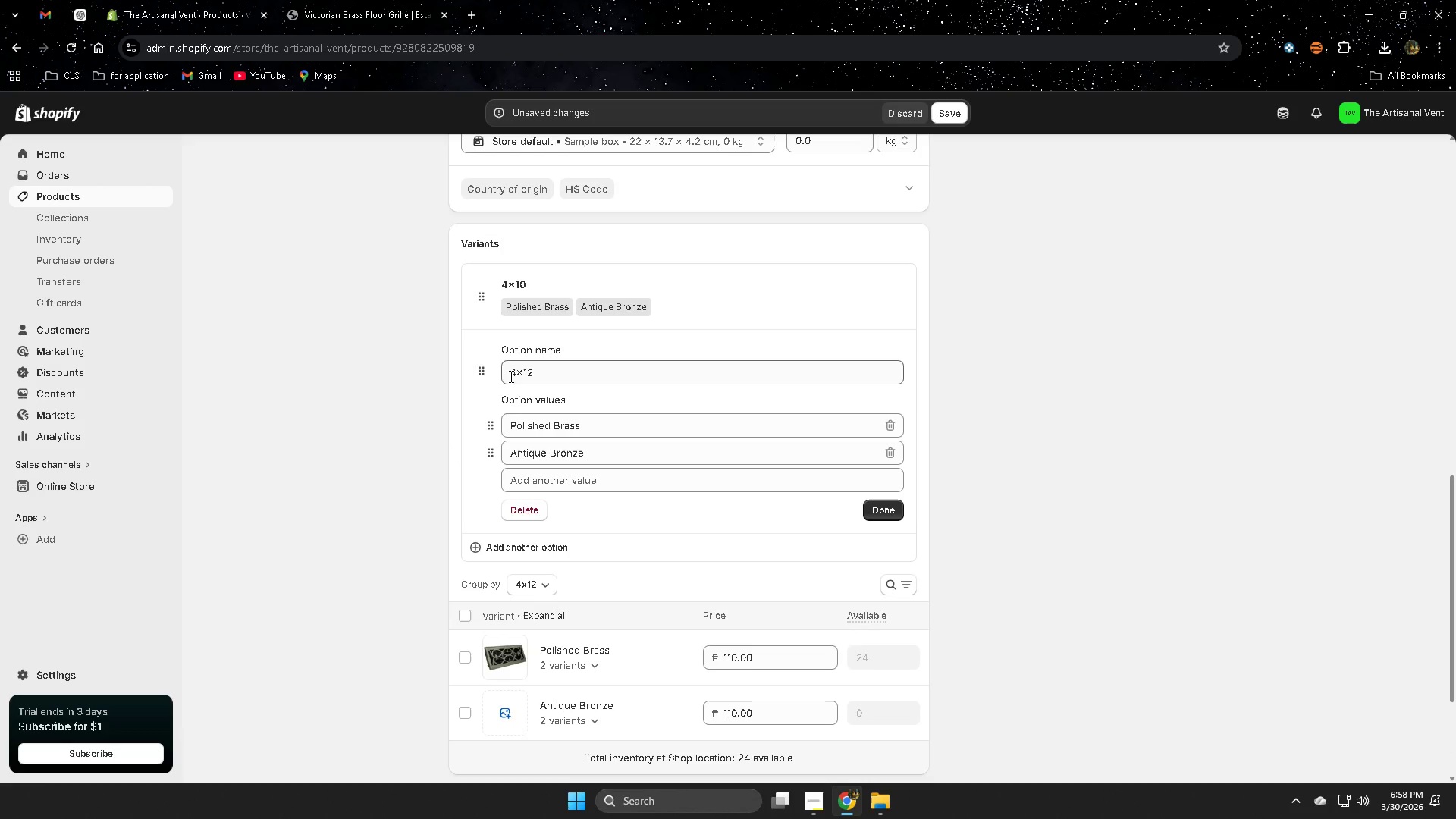 
wait(6.22)
 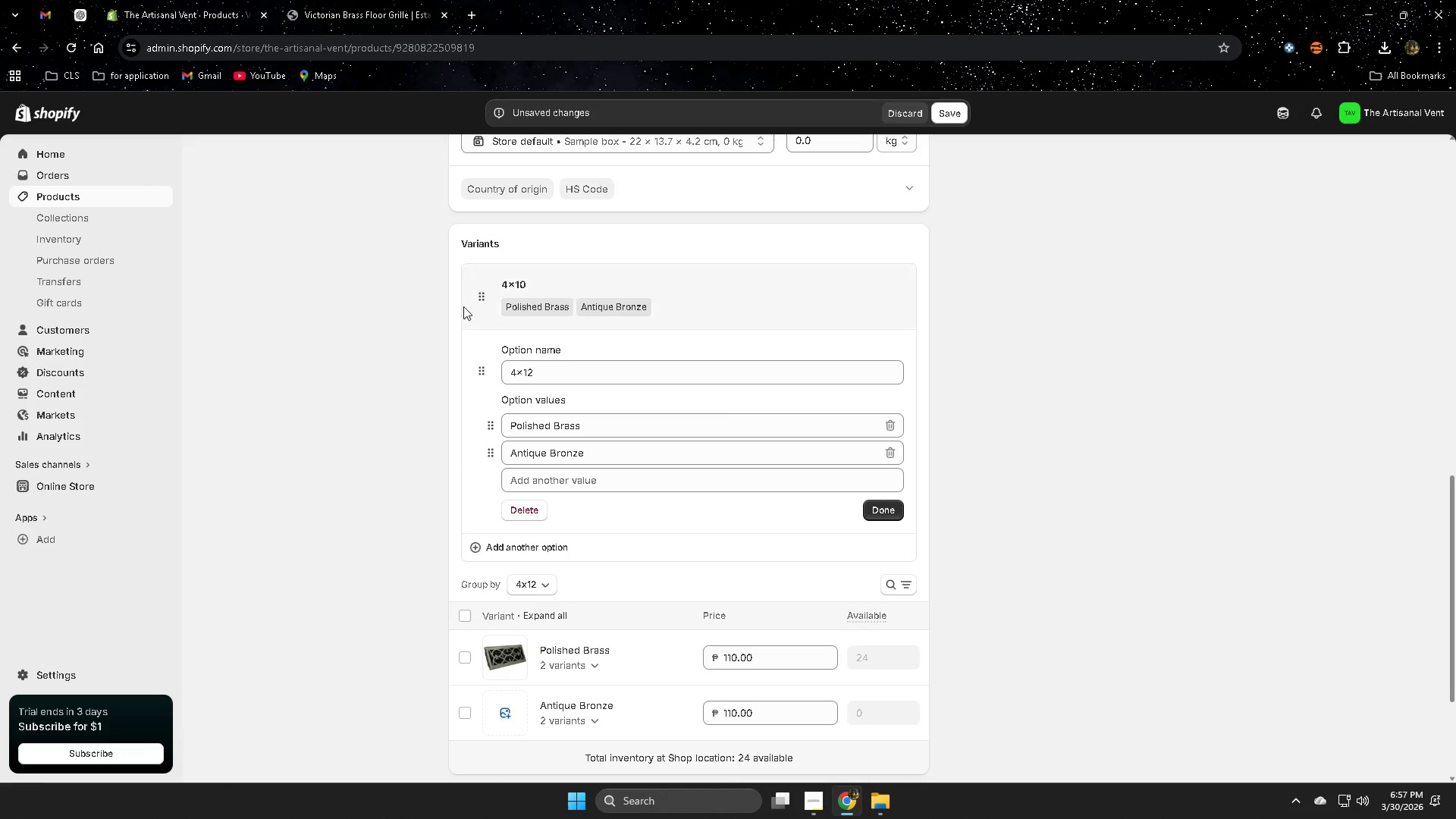 
left_click([877, 507])
 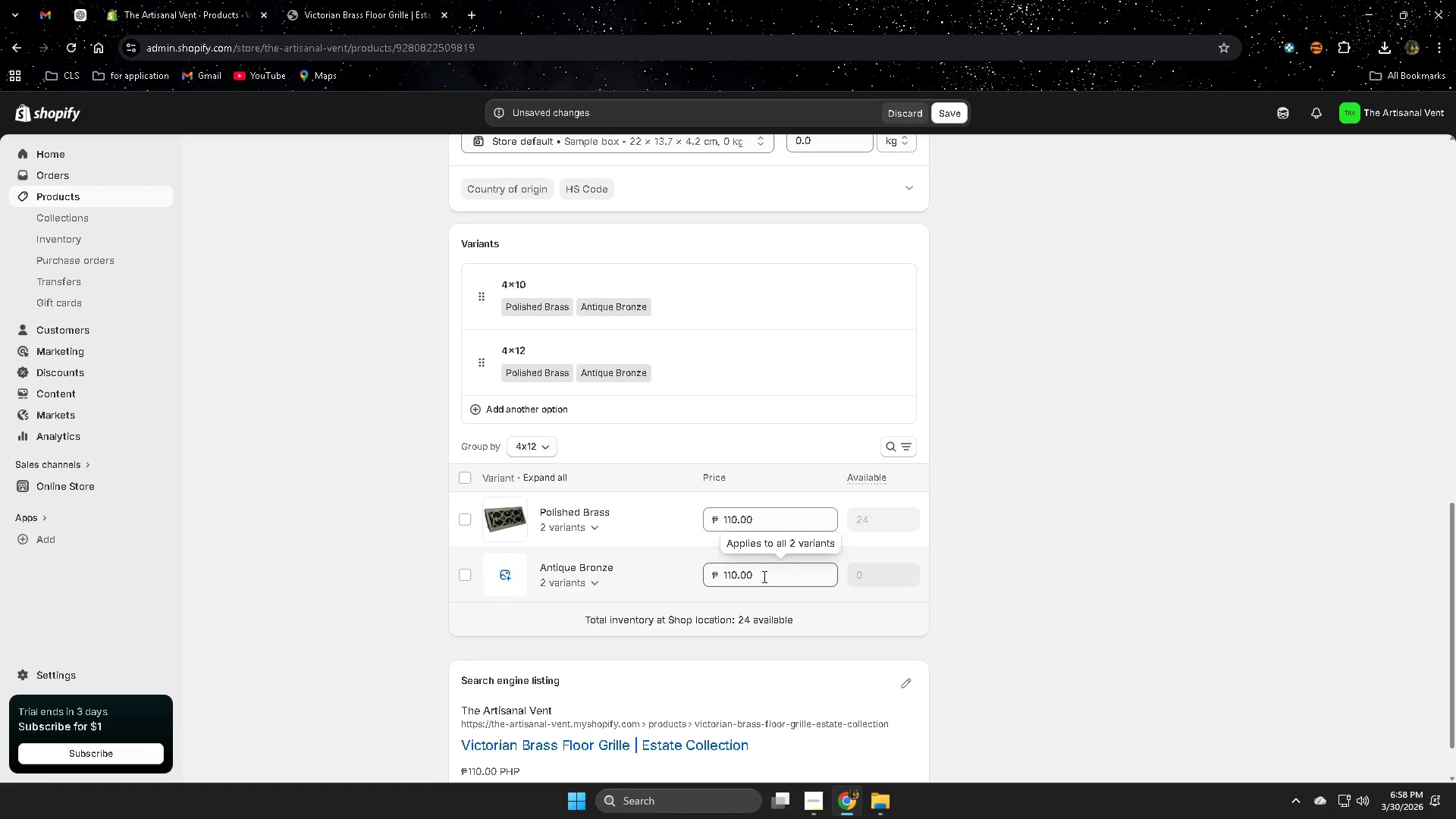 
double_click([763, 576])
 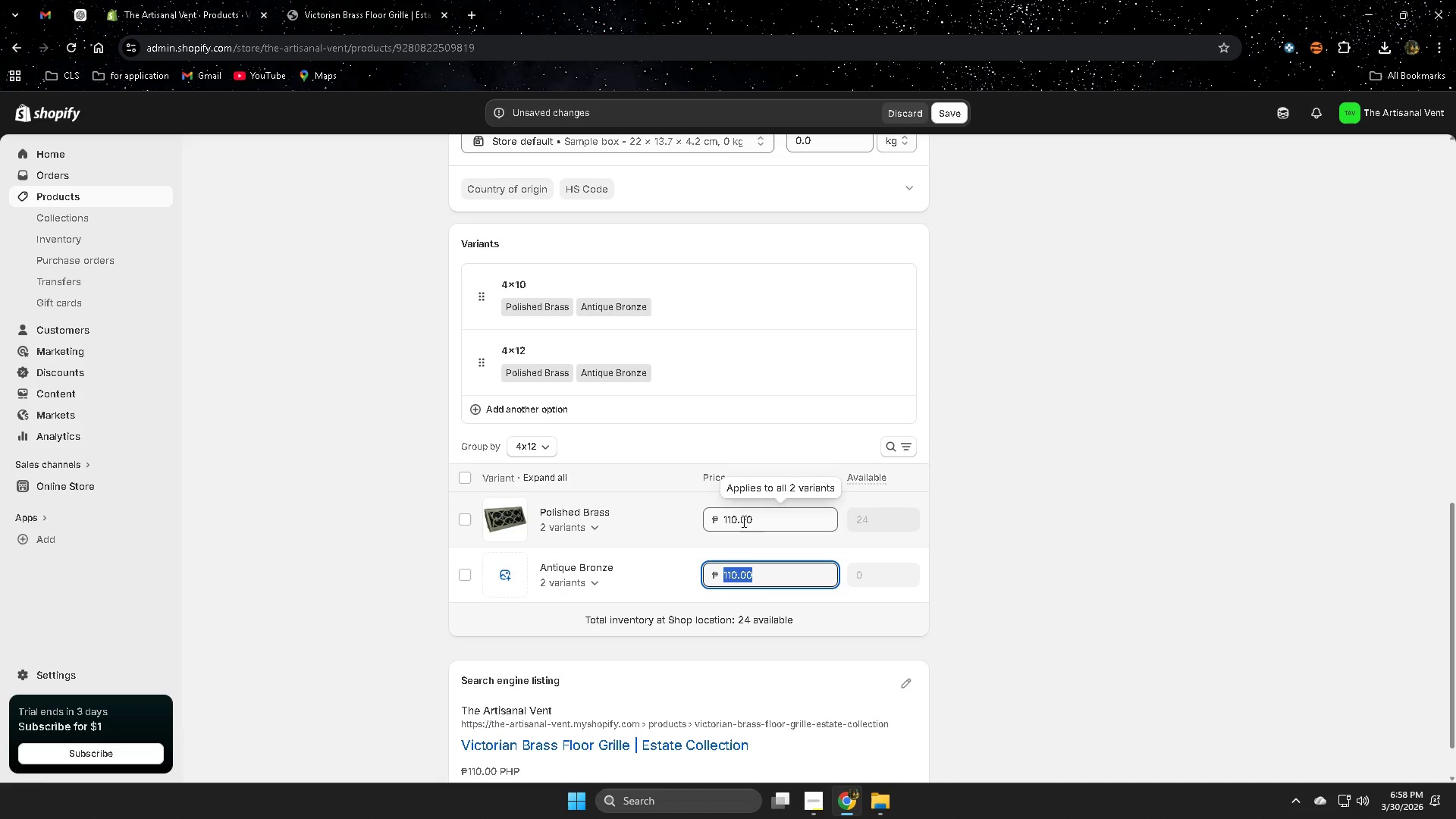 
wait(5.08)
 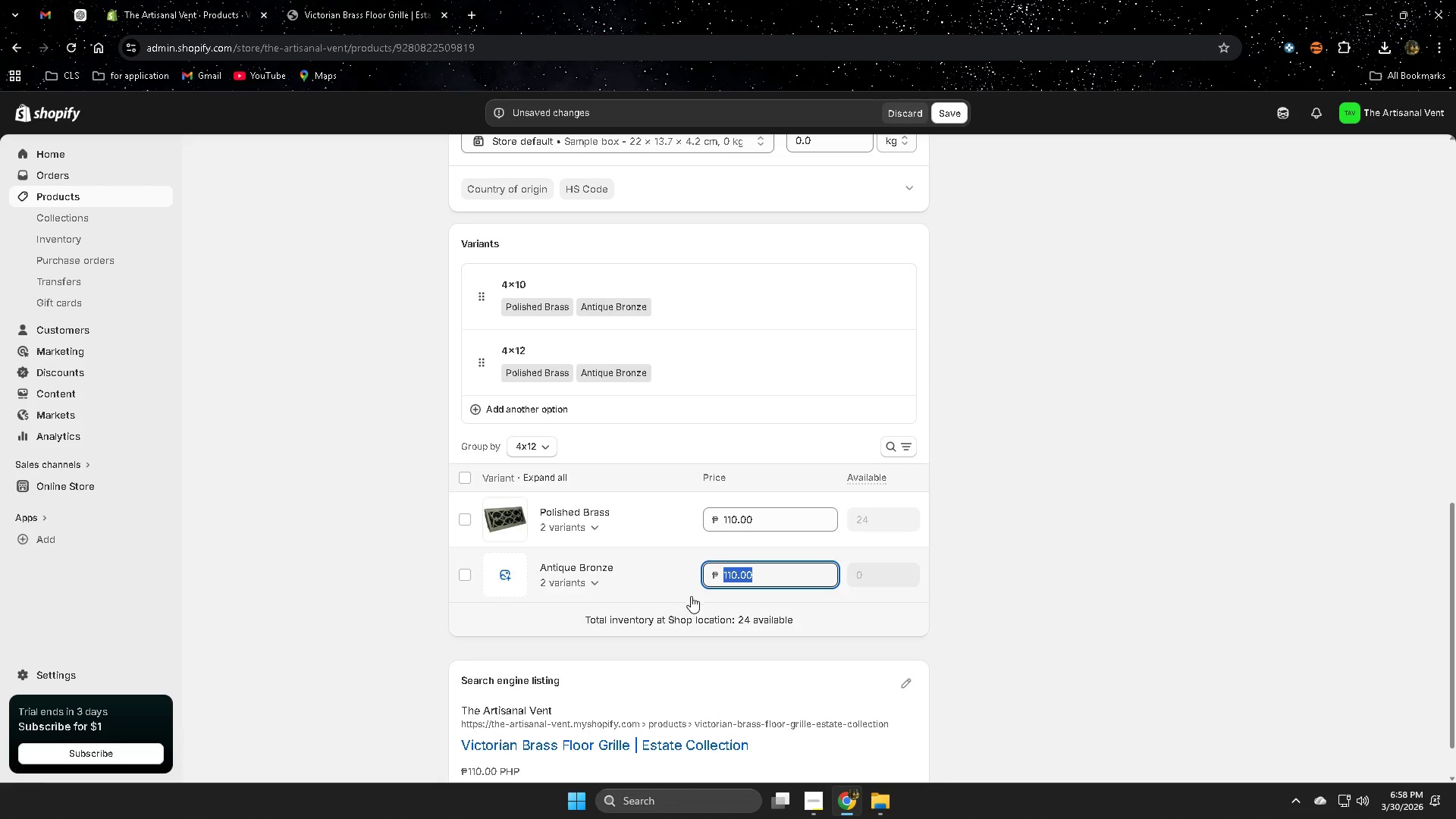 
left_click([538, 447])
 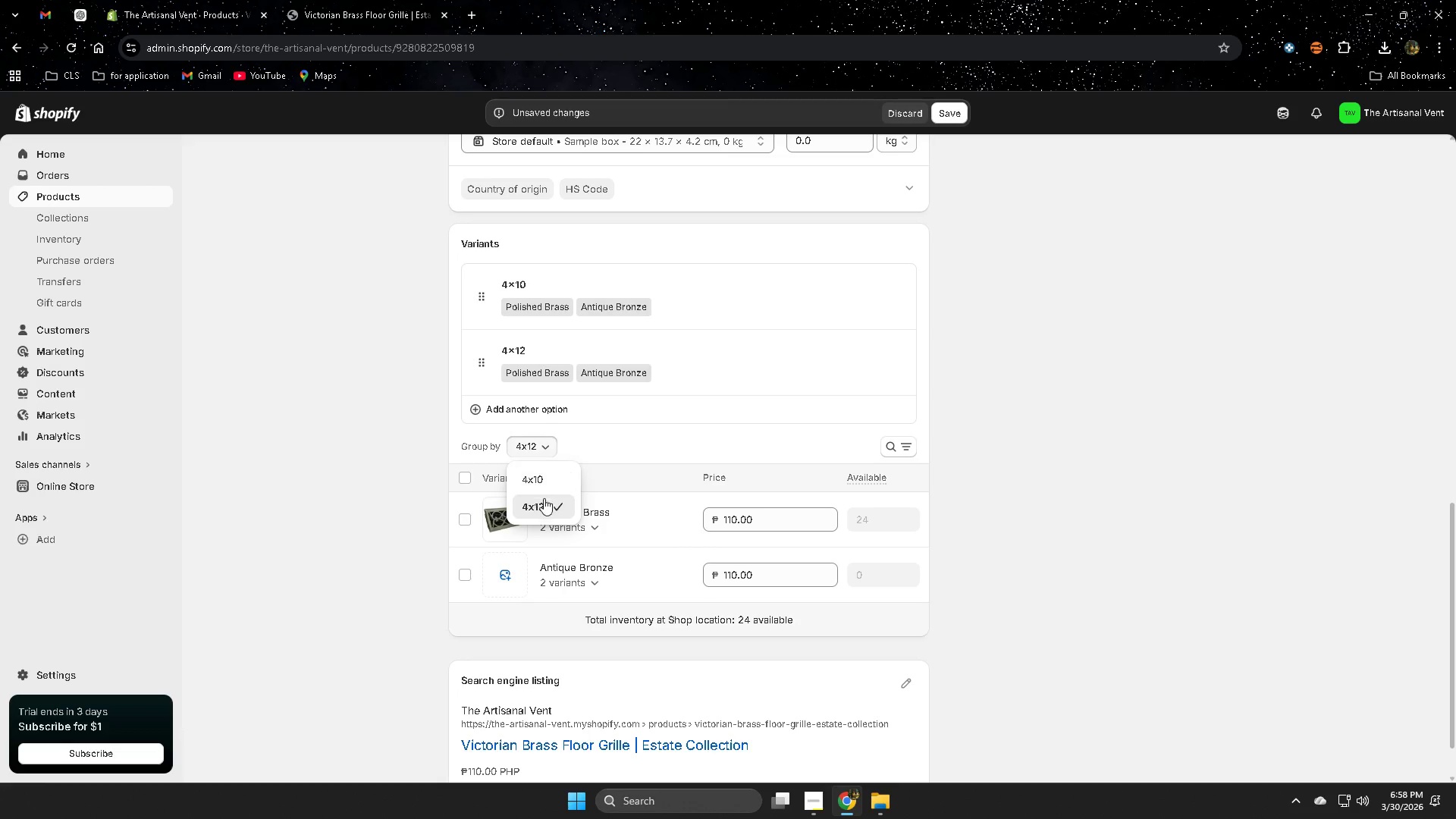 
left_click([544, 482])
 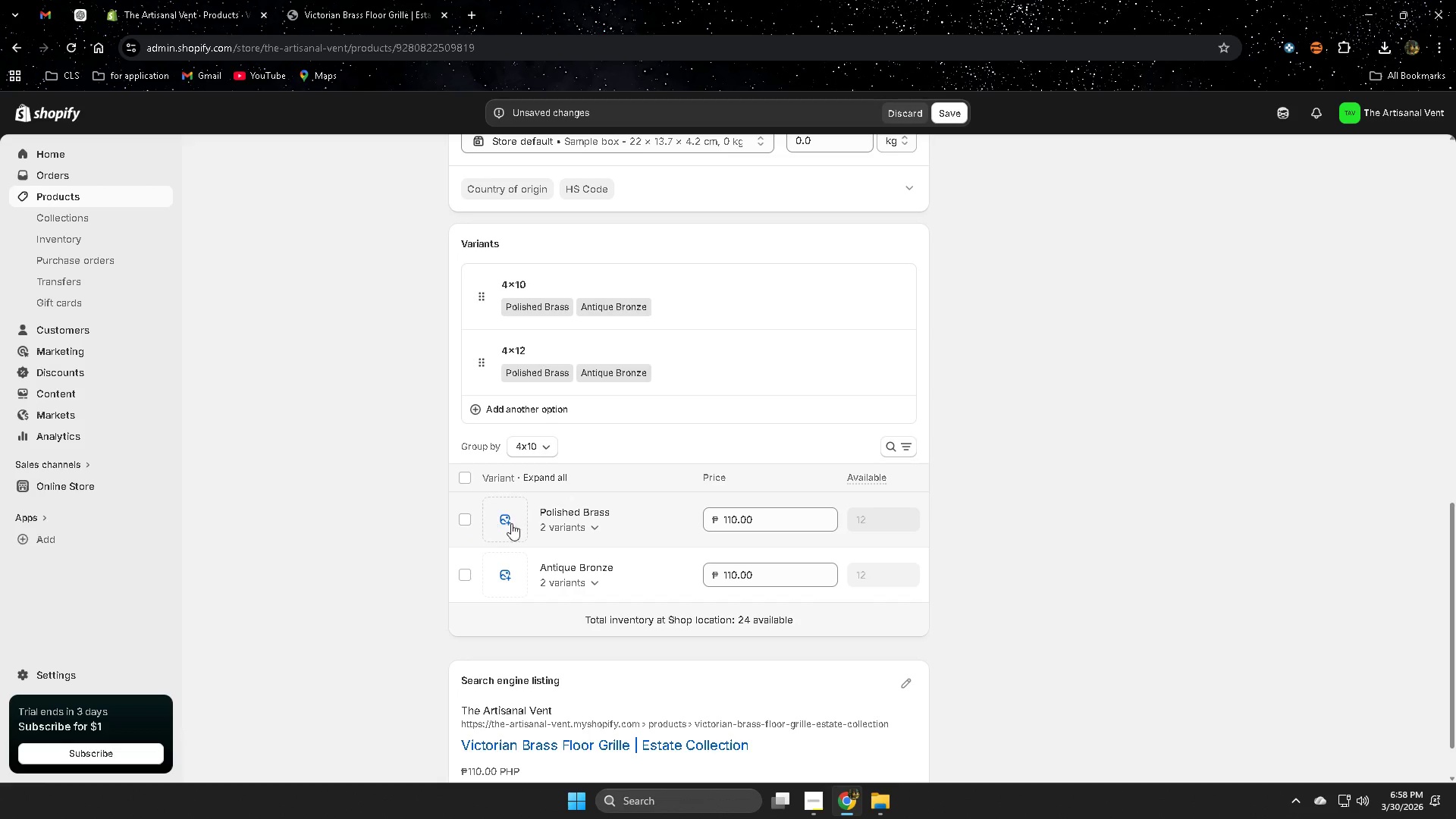 
left_click([544, 449])
 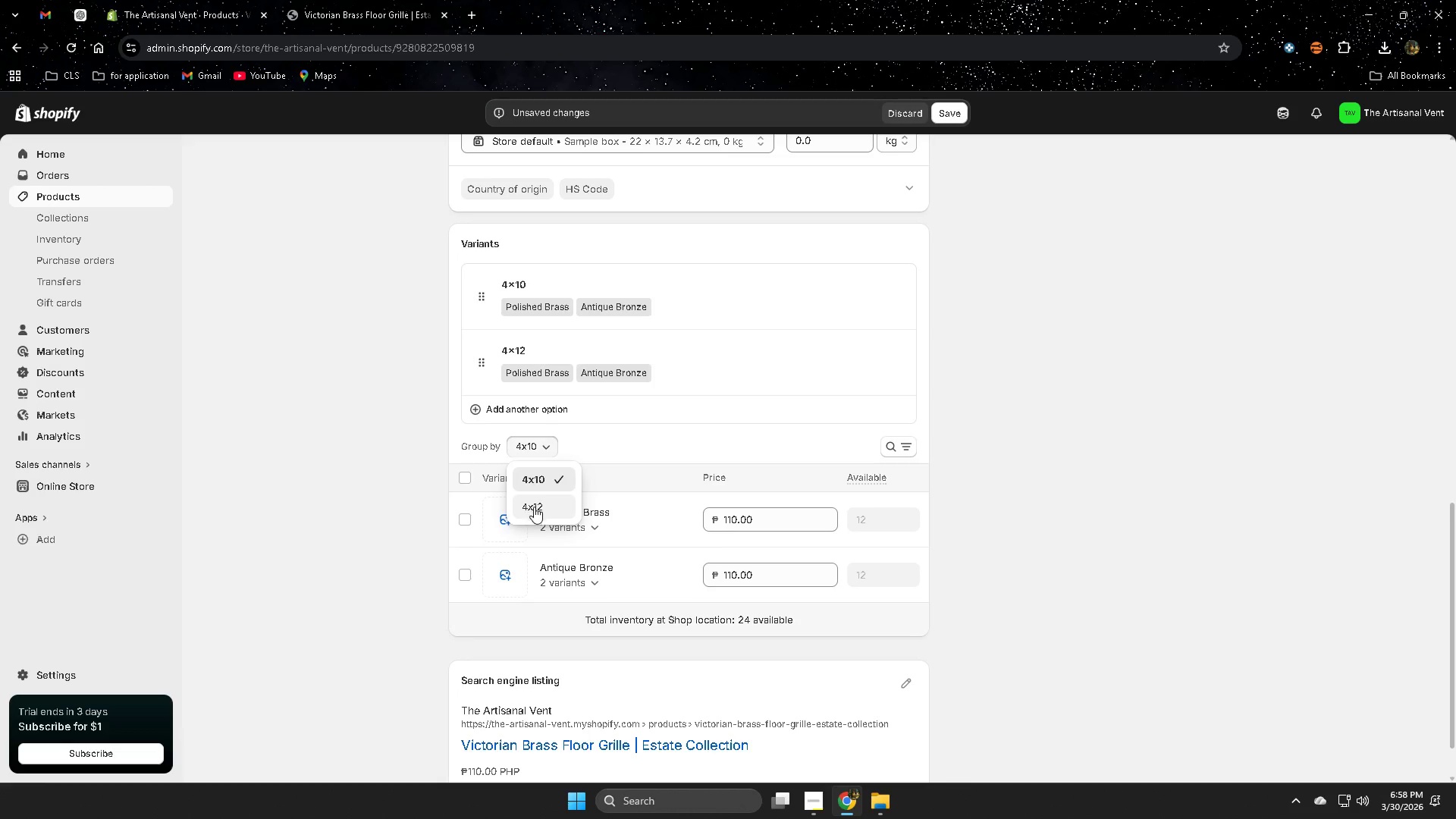 
left_click([536, 507])
 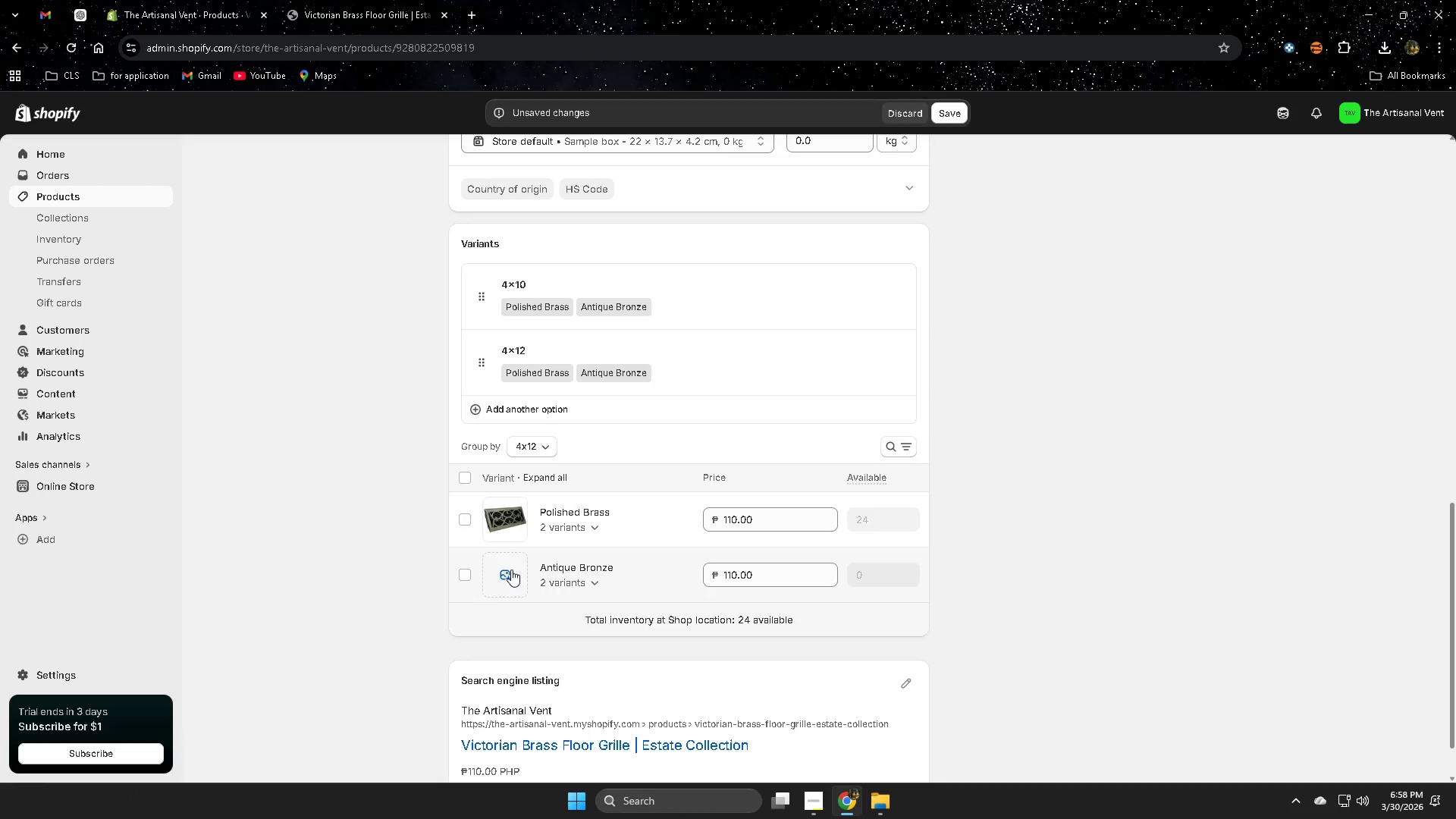 
wait(5.27)
 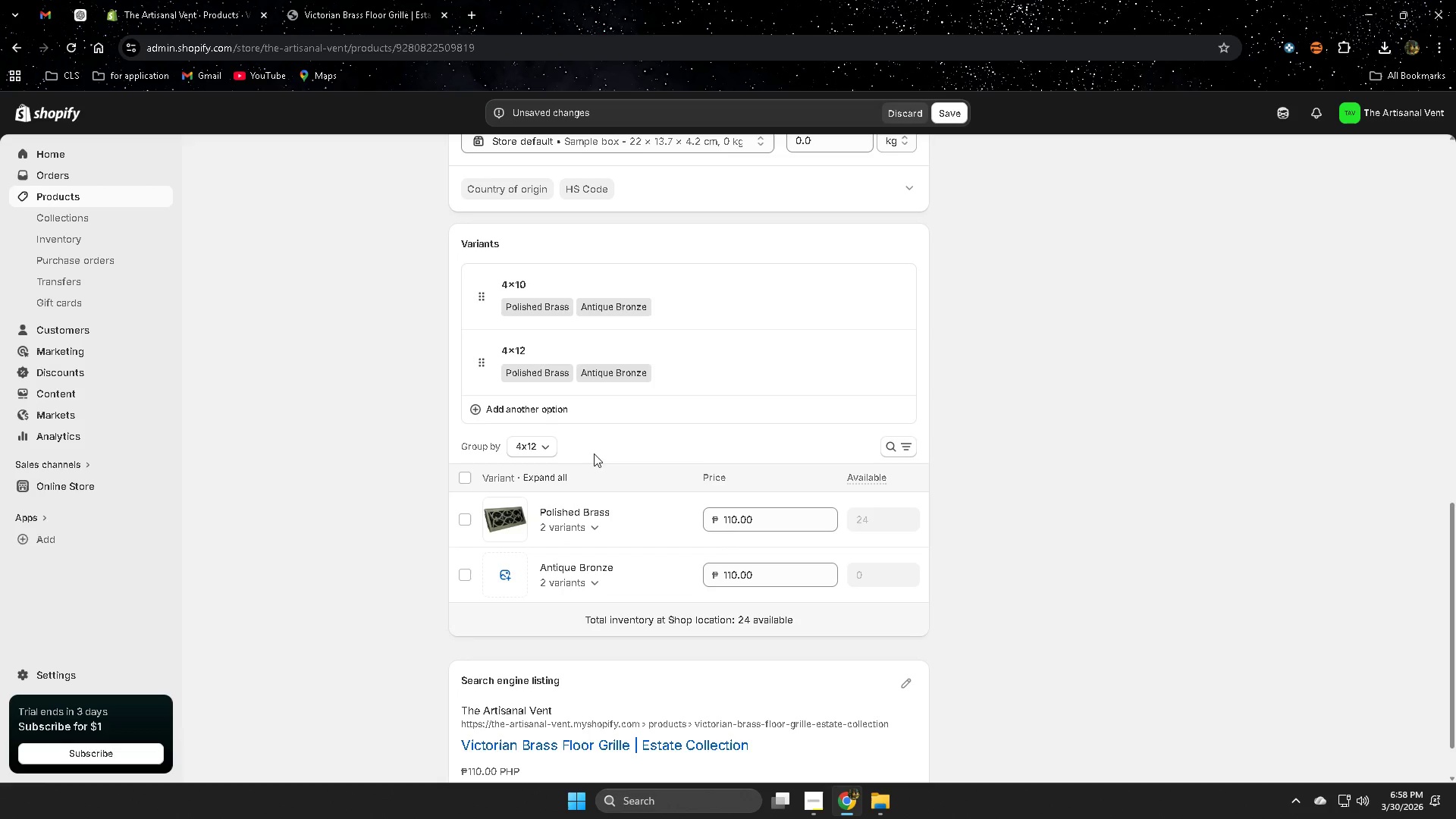 
left_click([469, 520])
 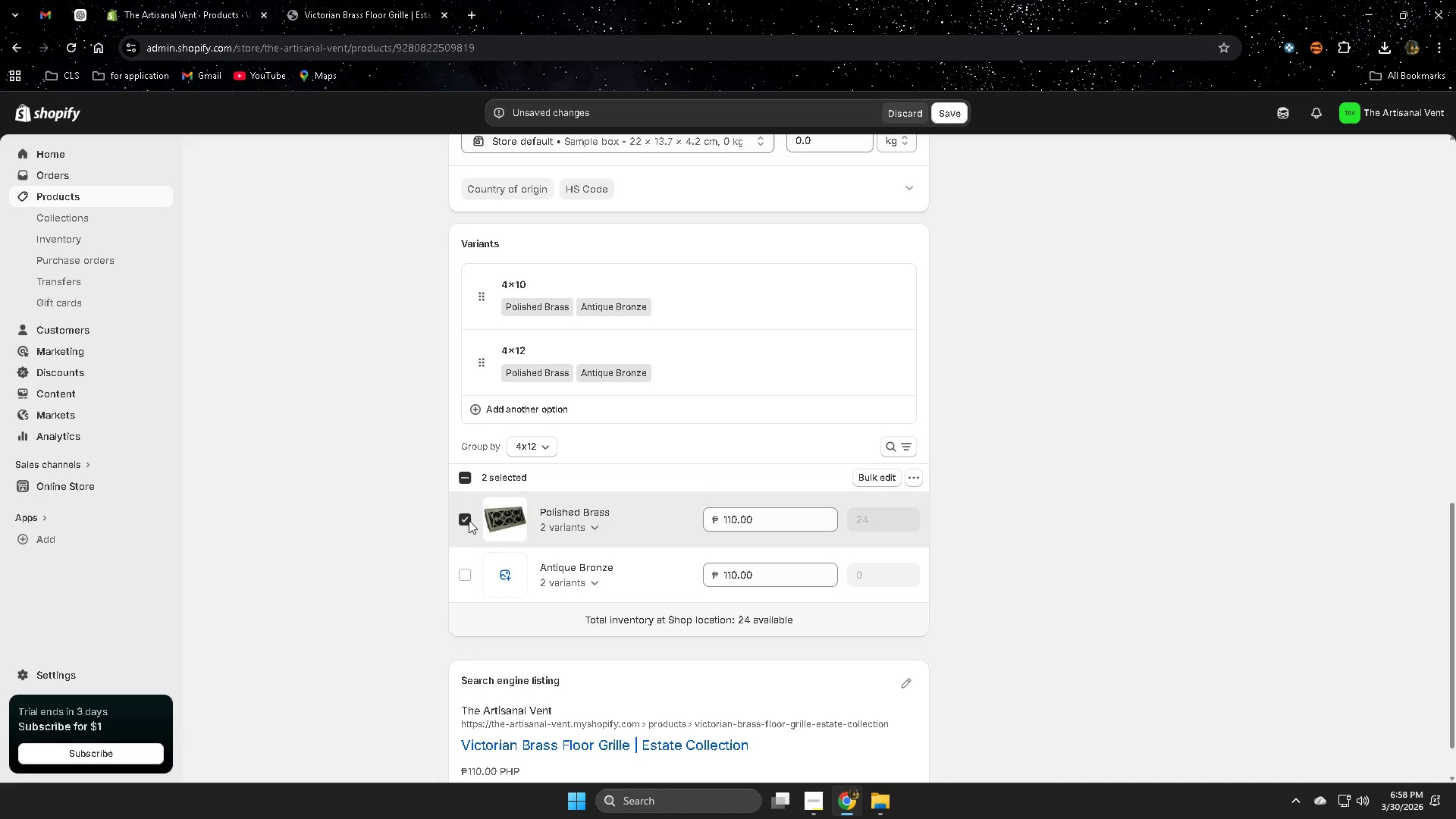 
left_click([469, 520])
 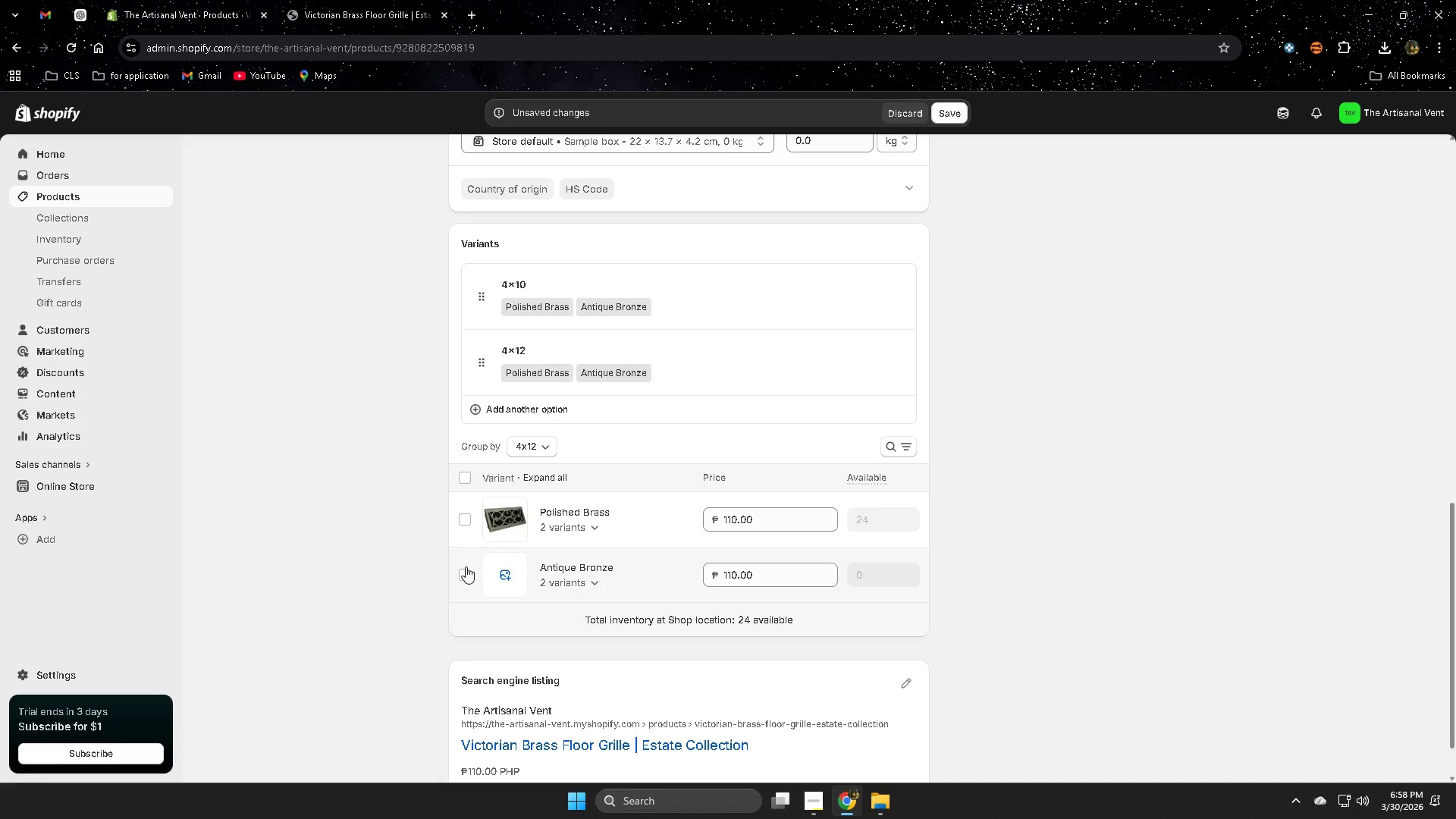 
left_click([464, 571])
 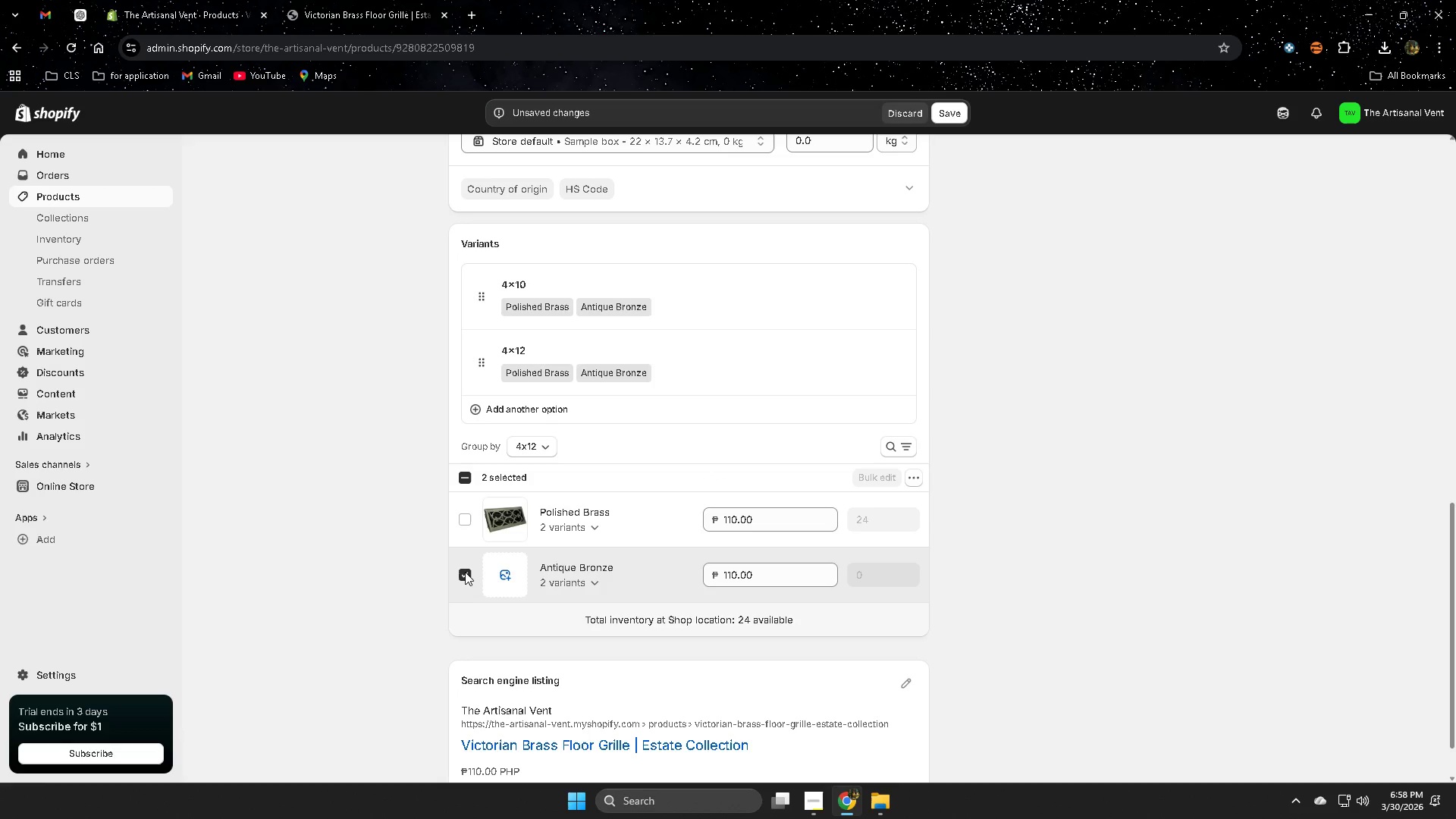 
left_click([464, 572])
 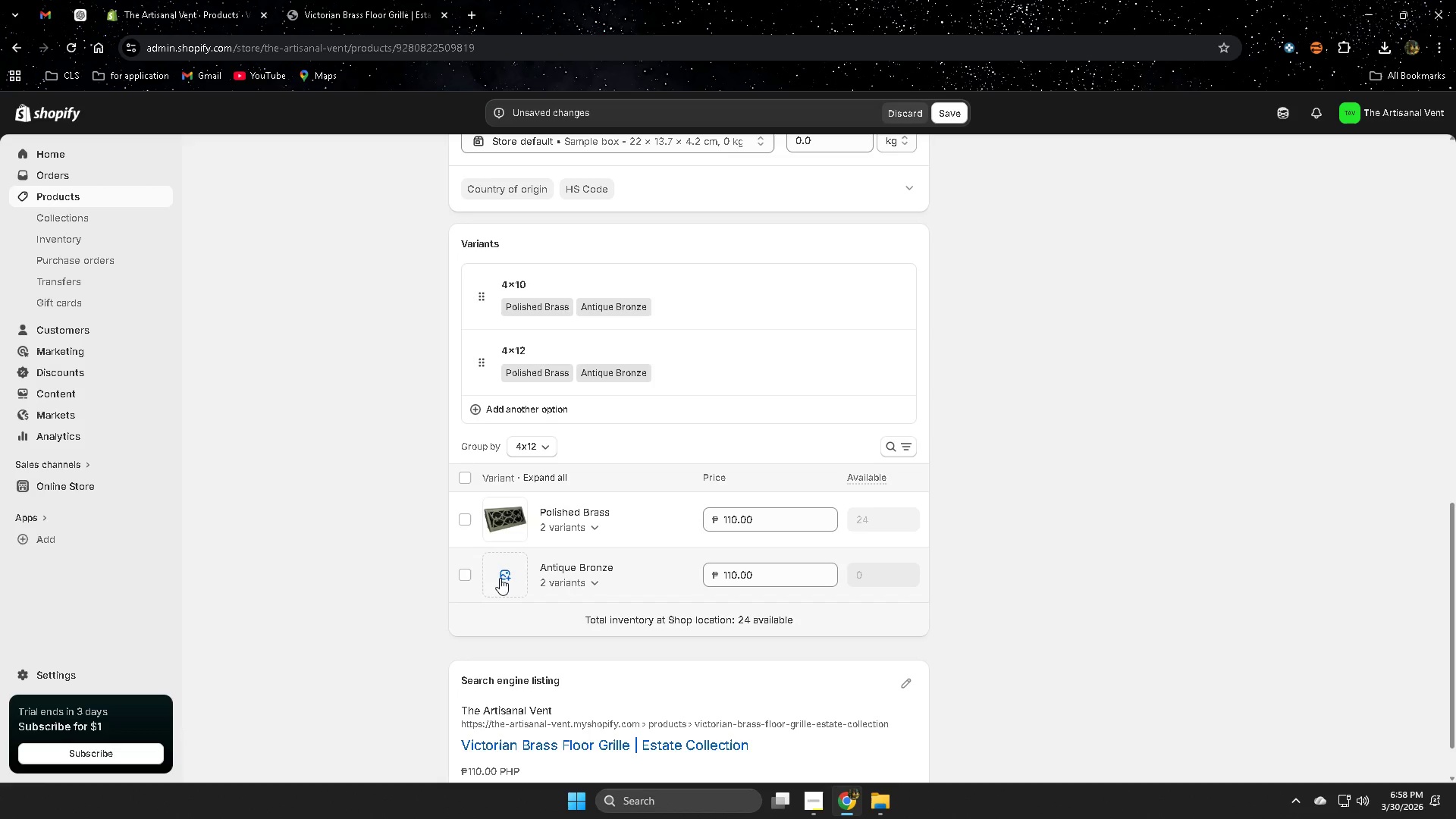 
double_click([500, 578])
 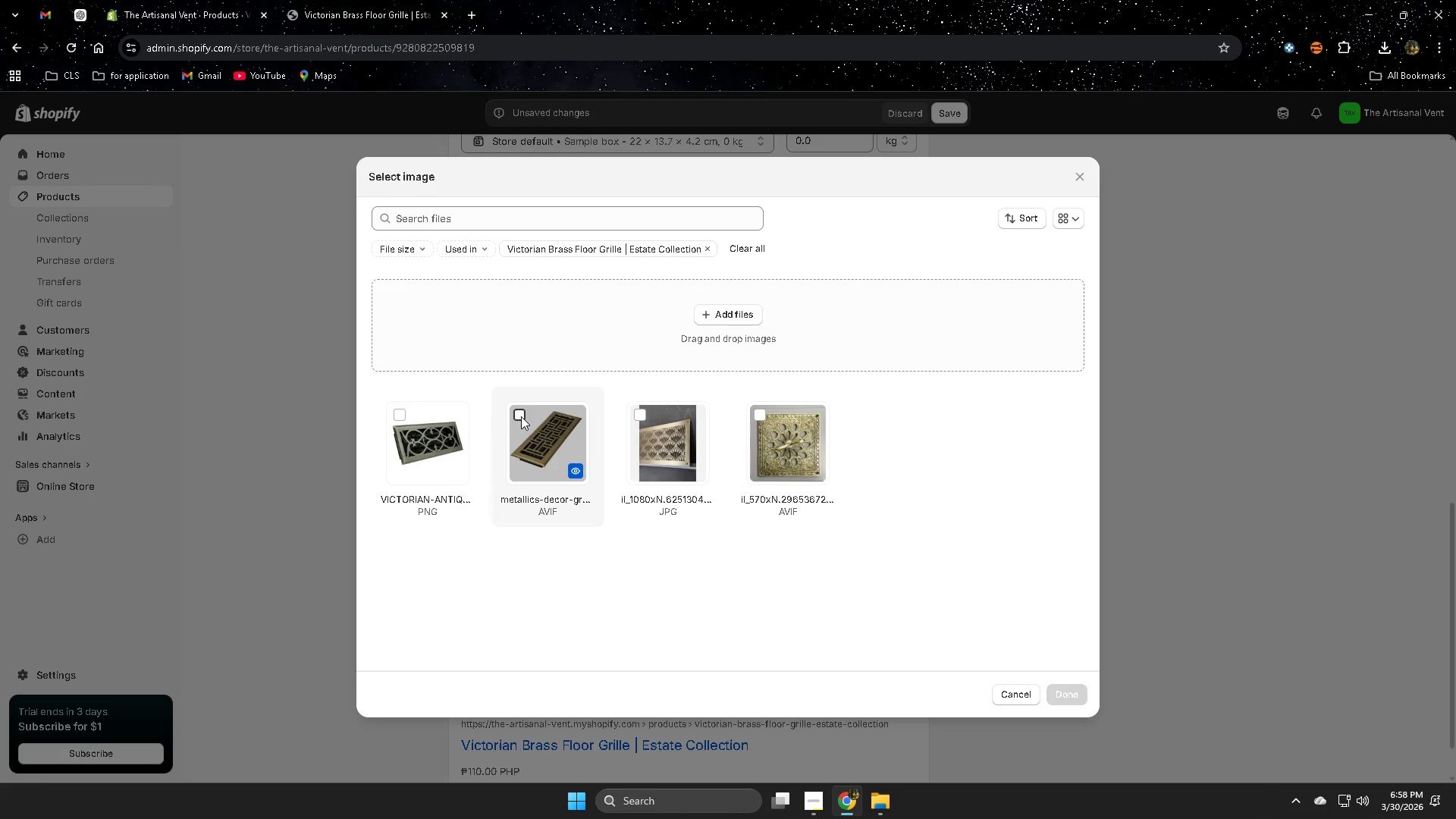 
left_click([1072, 695])
 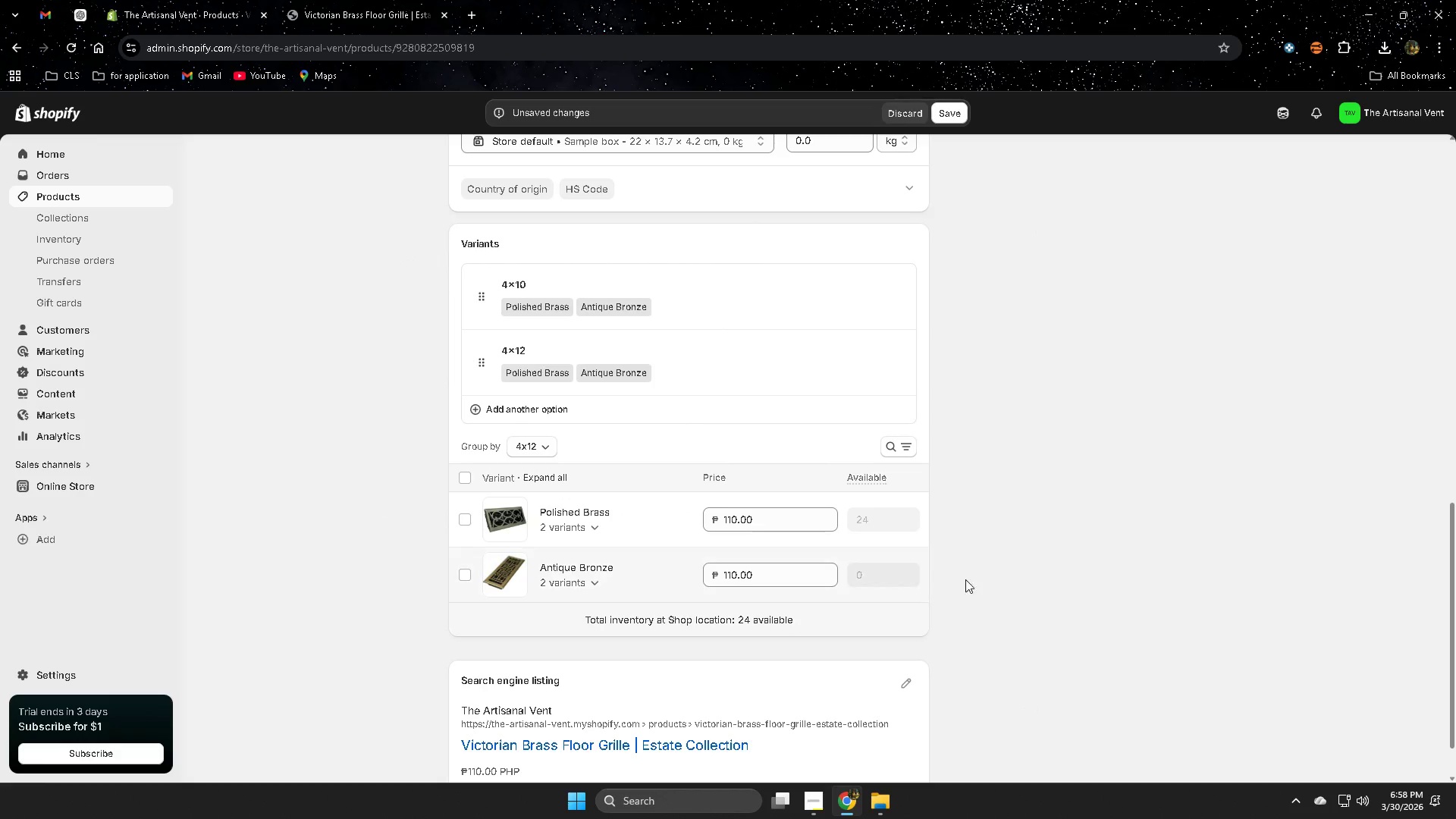 
left_click([1005, 575])
 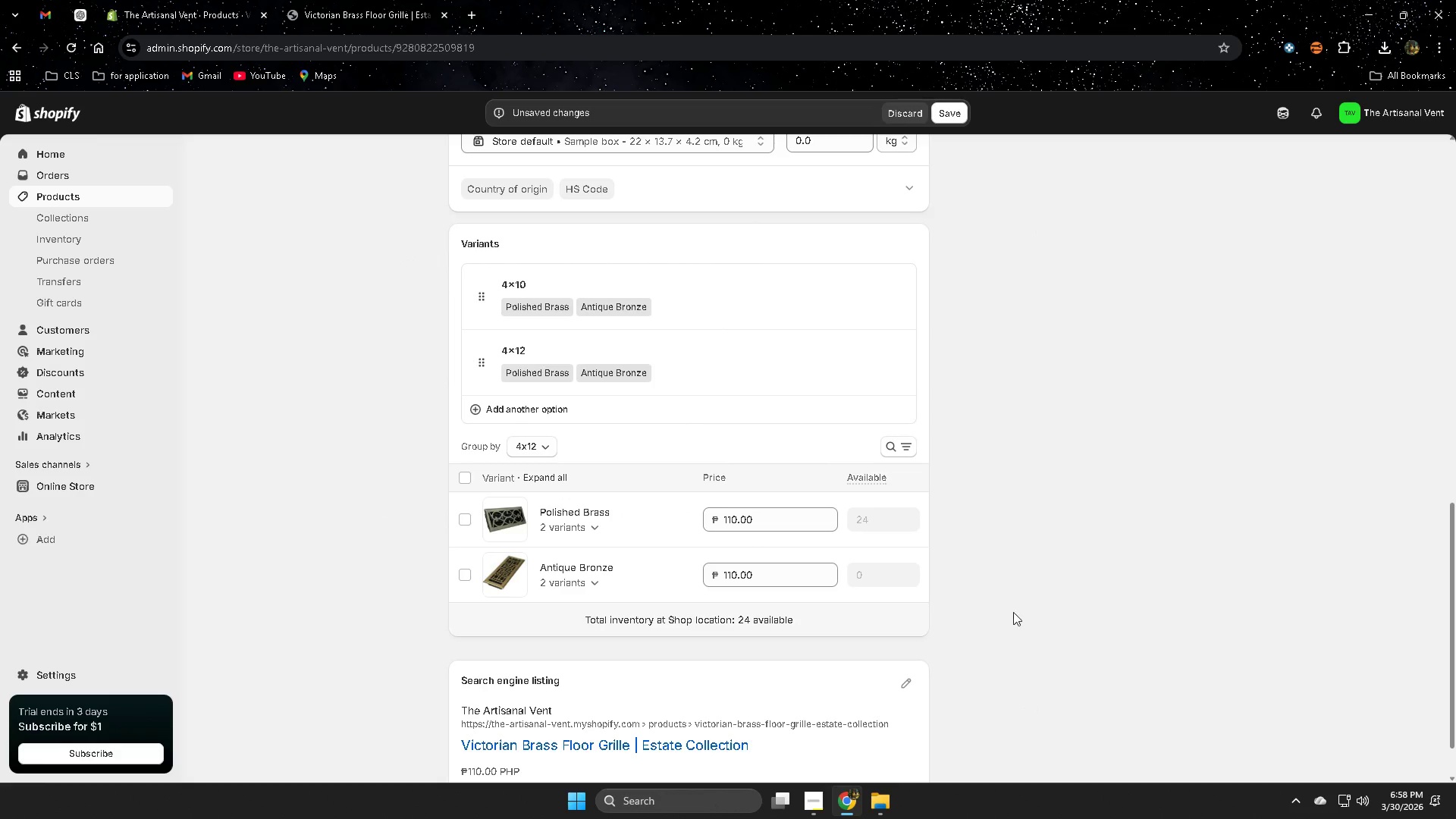 
scroll: coordinate [1008, 617], scroll_direction: down, amount: 2.0
 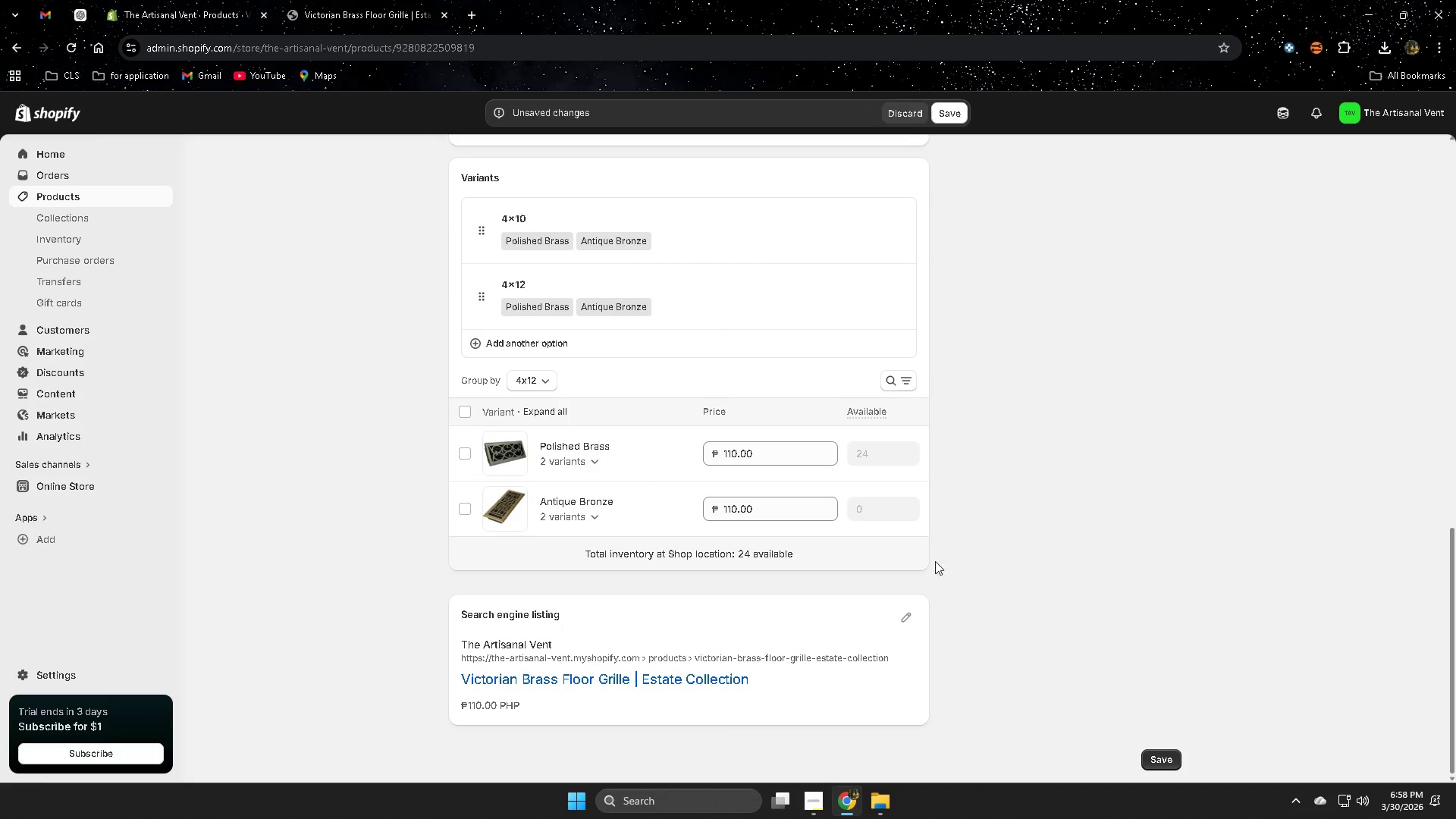 
left_click([370, 9])
 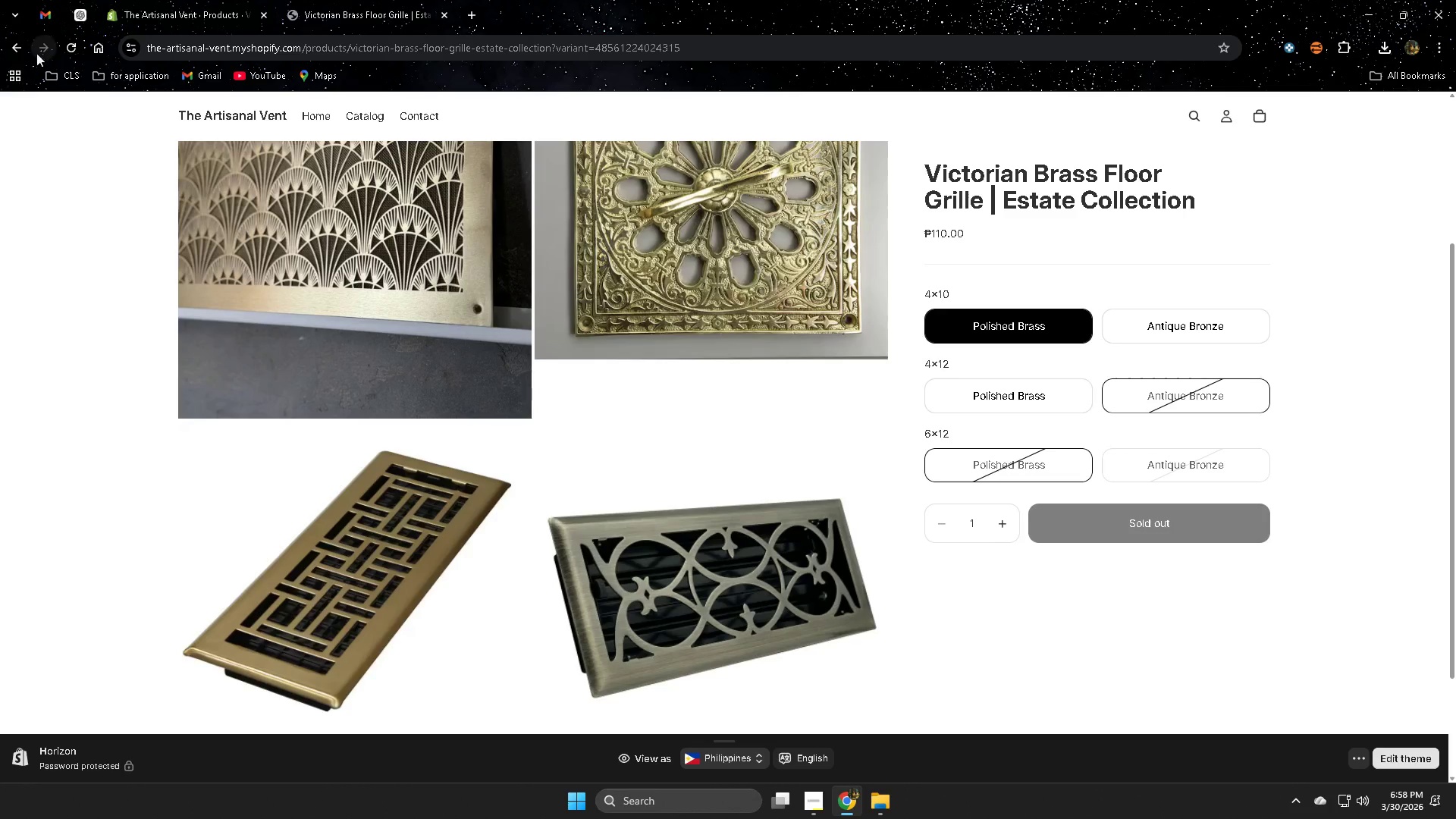 
left_click([60, 46])
 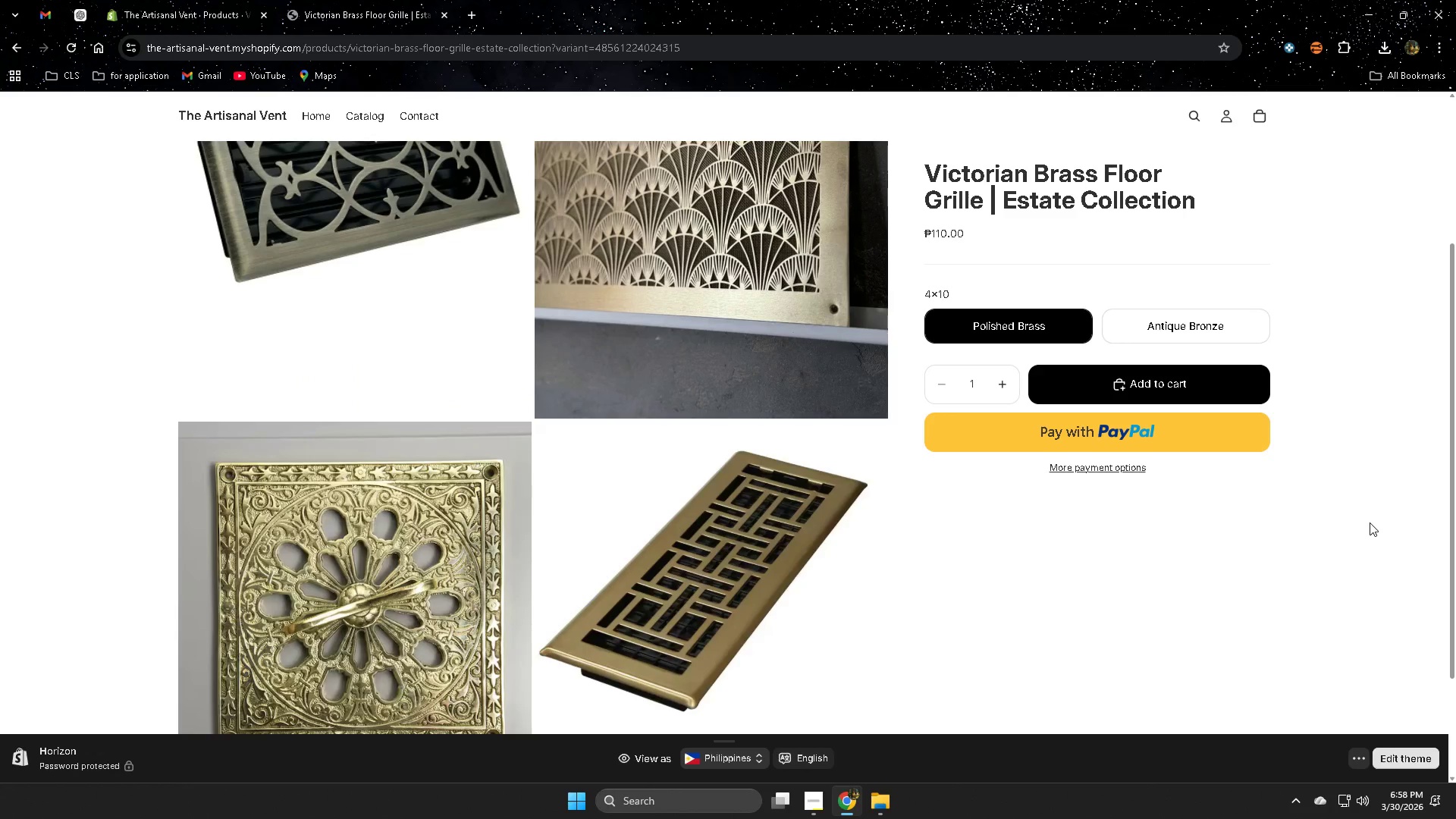 
scroll: coordinate [1362, 521], scroll_direction: up, amount: 1.0
 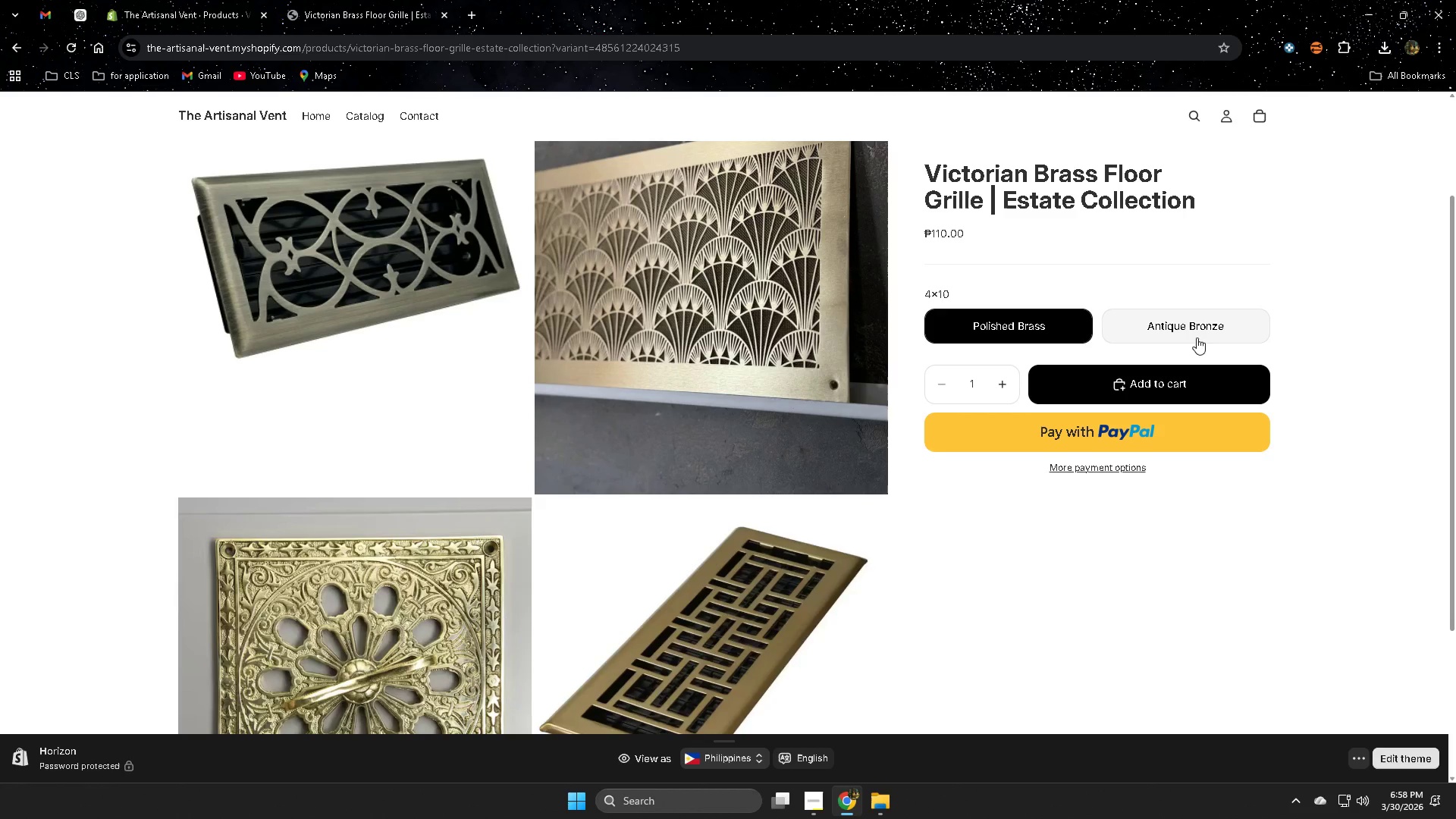 
left_click([1195, 328])
 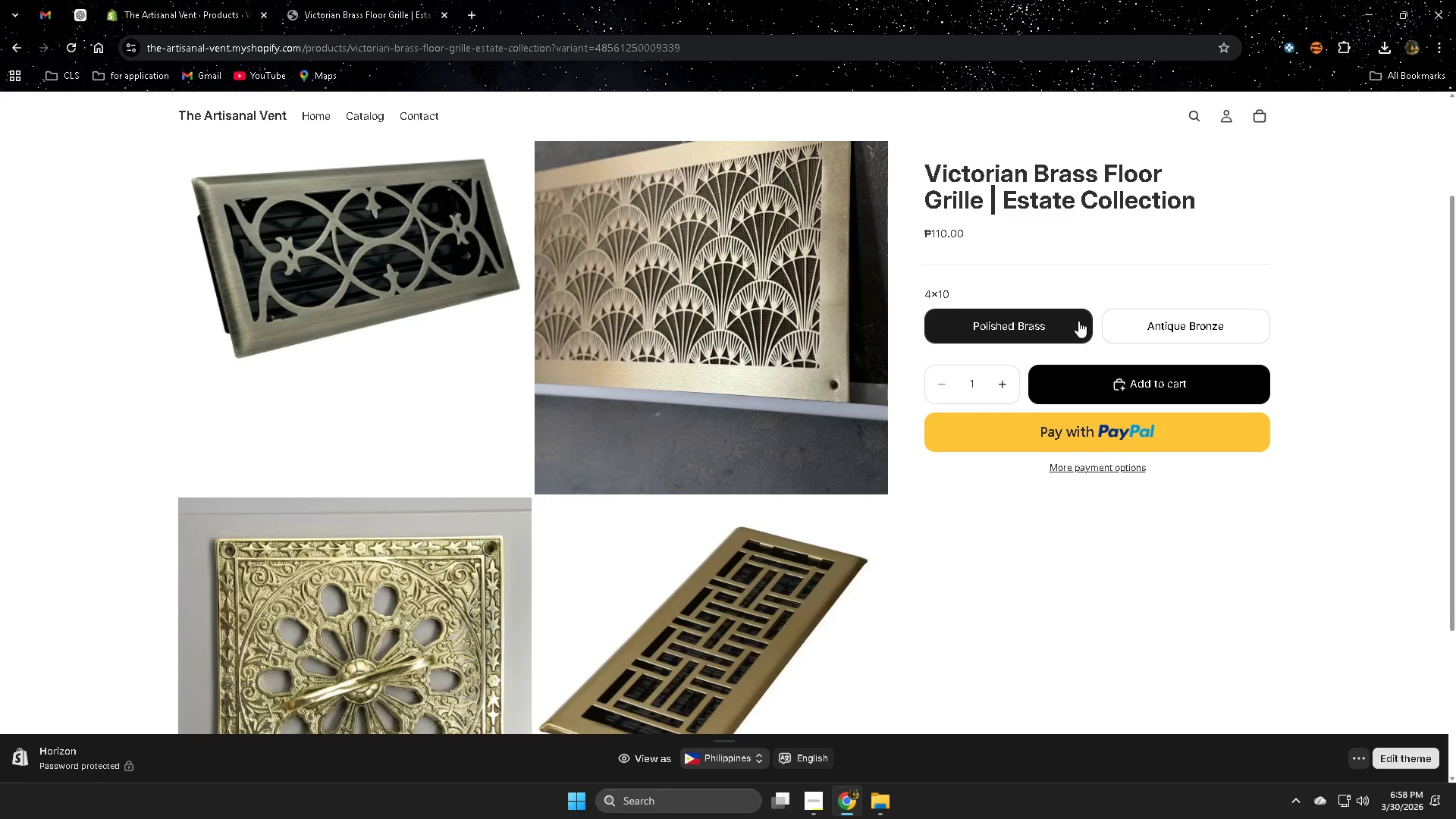 
double_click([1163, 324])
 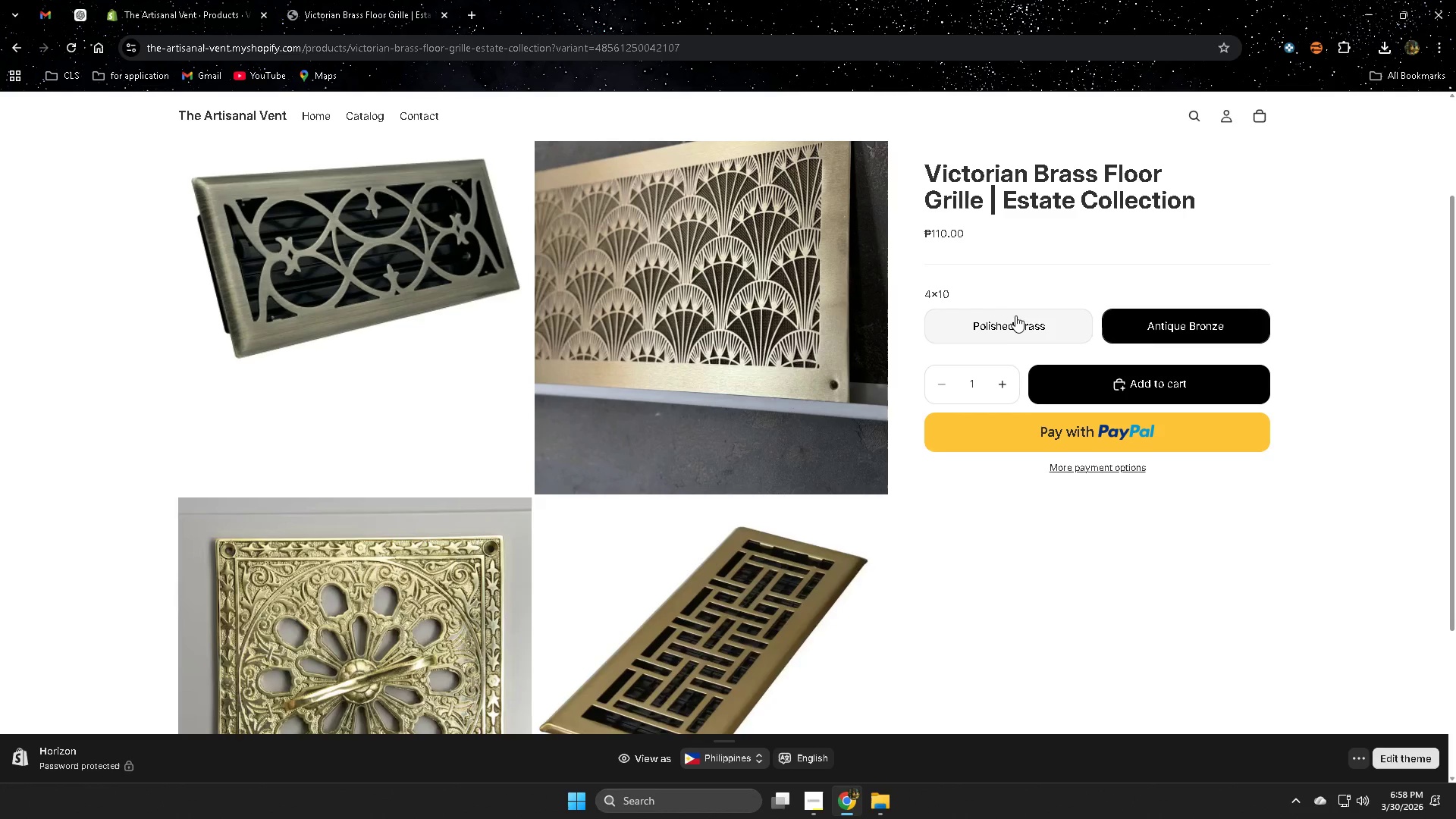 
triple_click([1006, 313])
 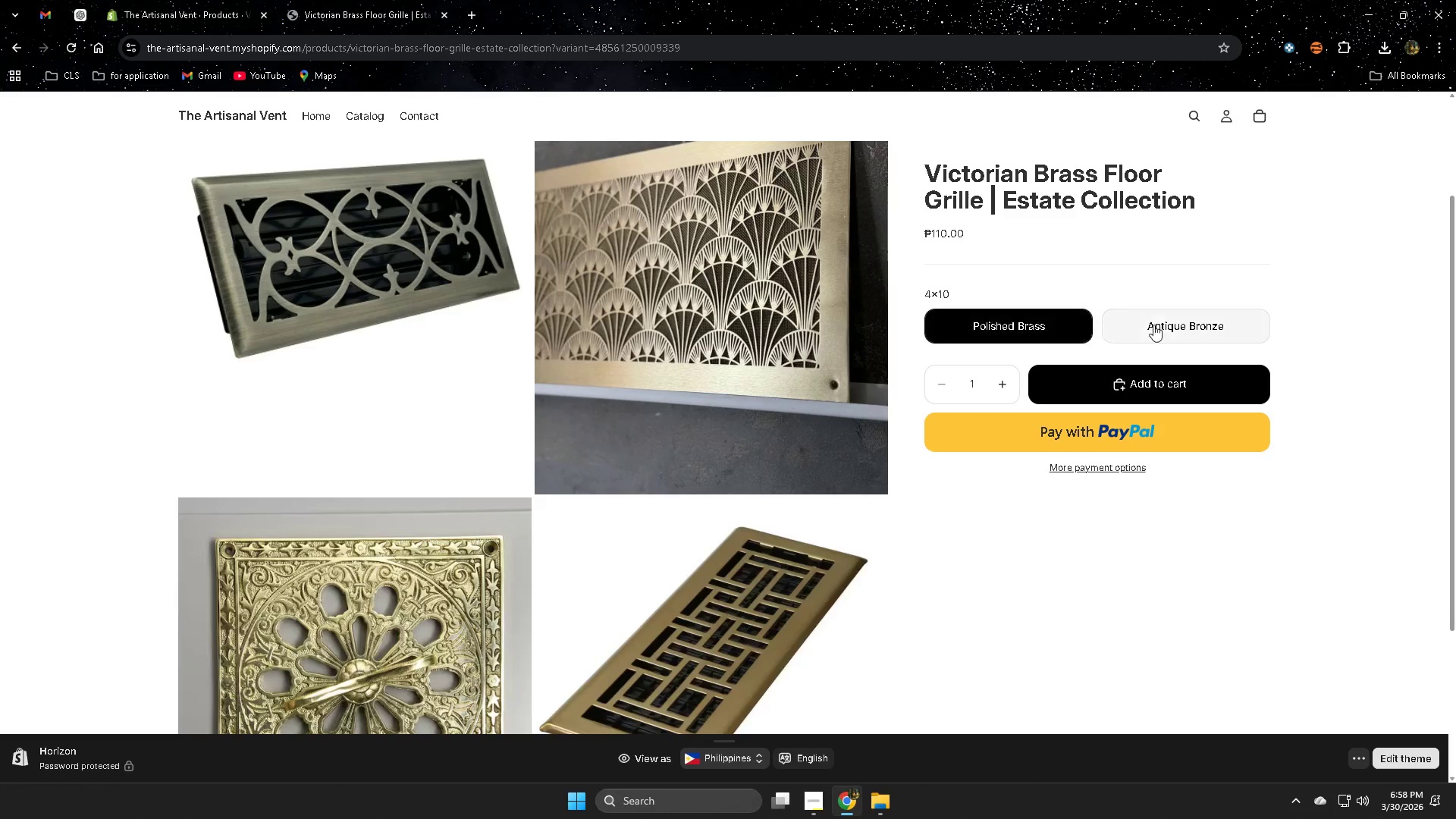 
triple_click([1169, 324])
 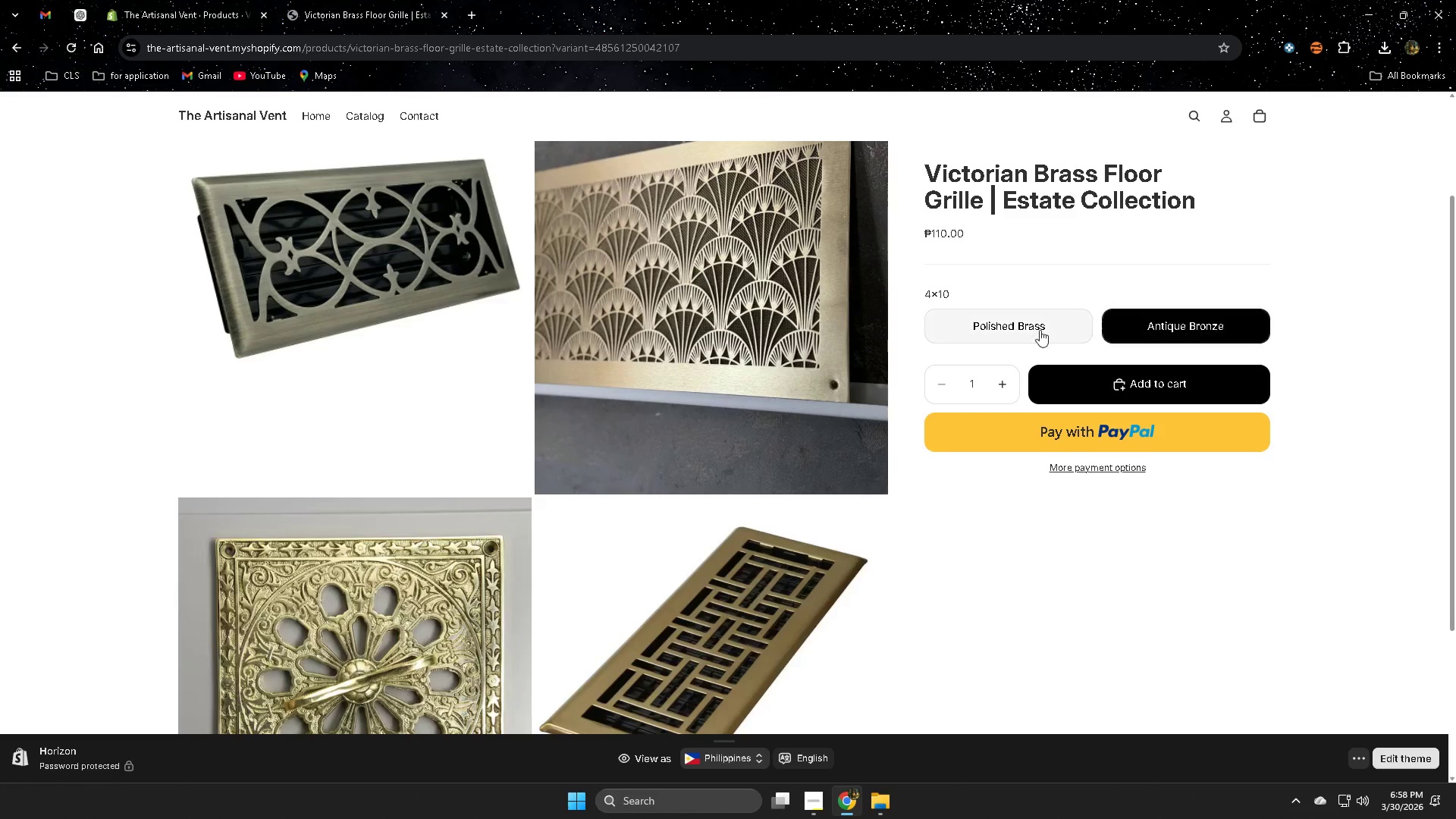 
triple_click([1033, 331])
 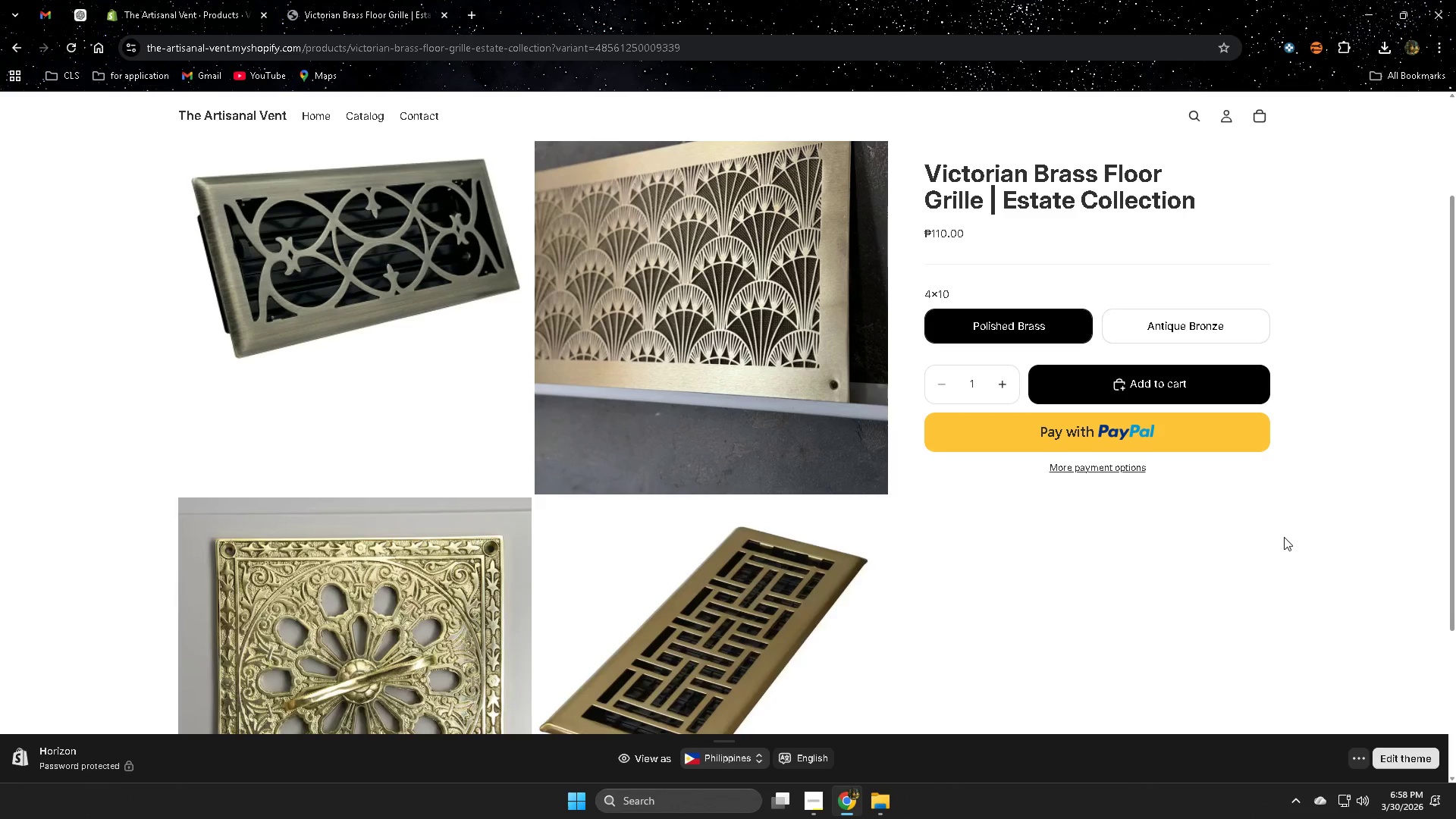 
scroll: coordinate [1284, 537], scroll_direction: down, amount: 4.0
 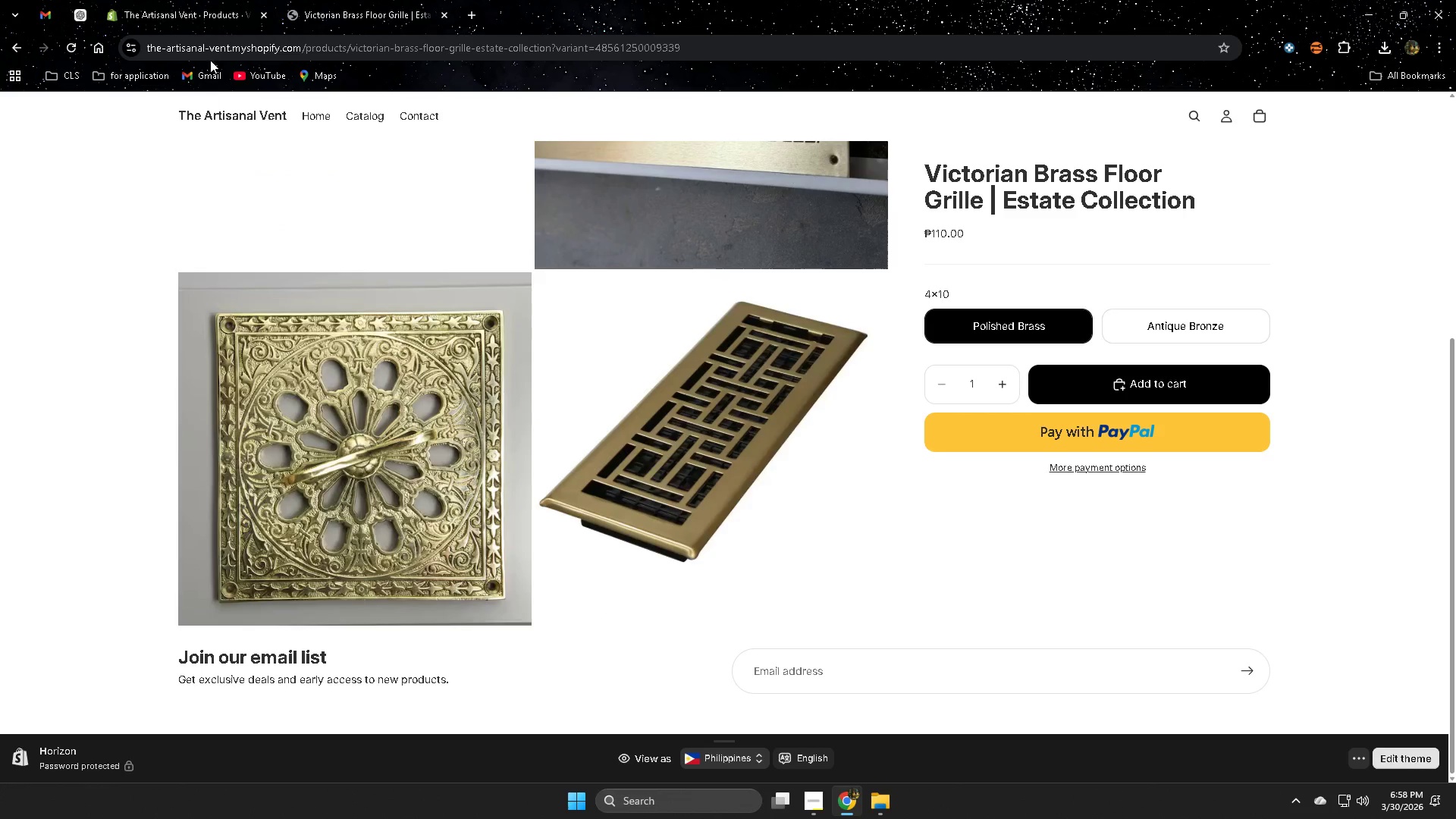 
left_click([138, 0])
 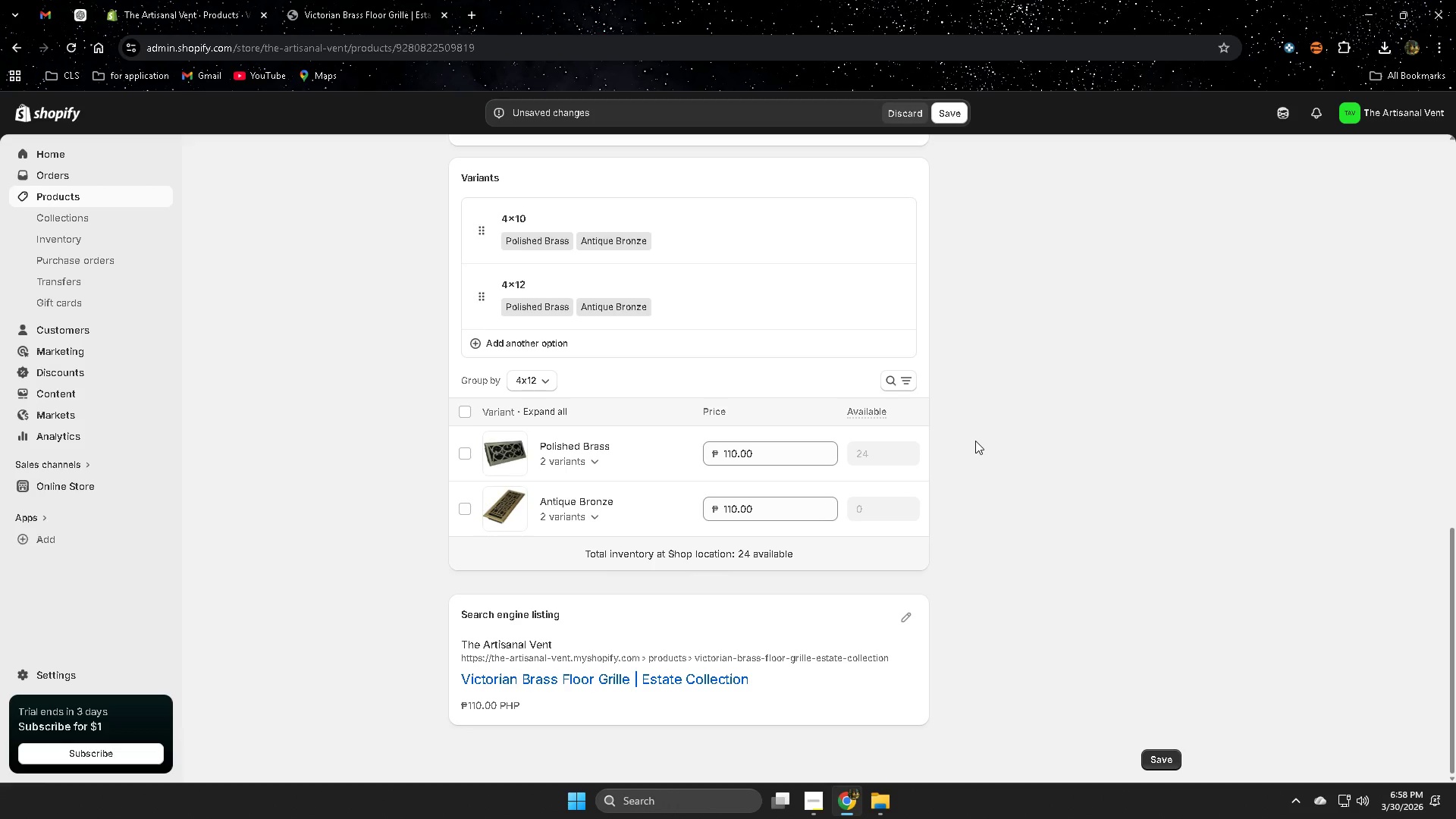 
left_click([733, 226])
 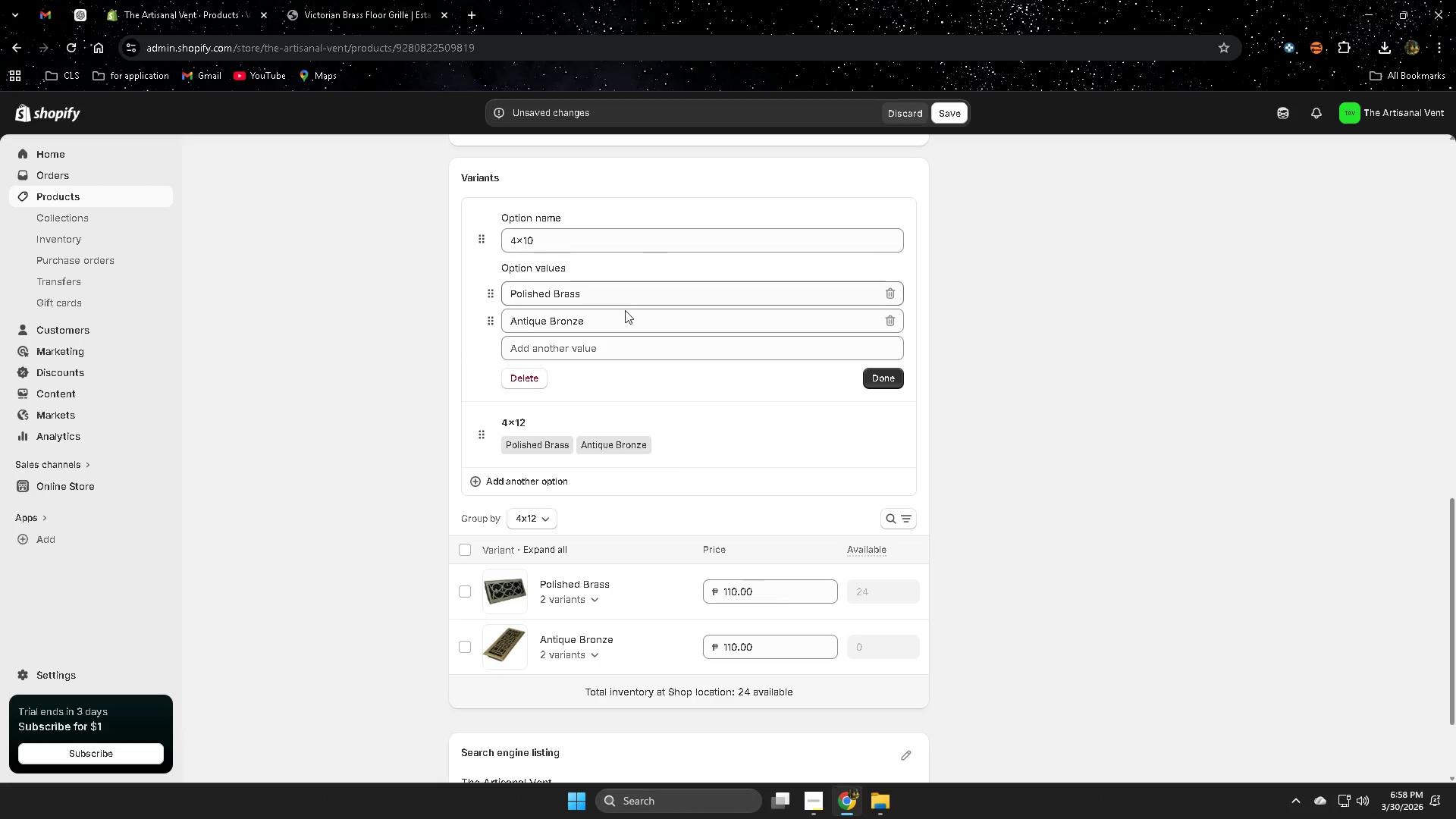 
left_click([465, 550])
 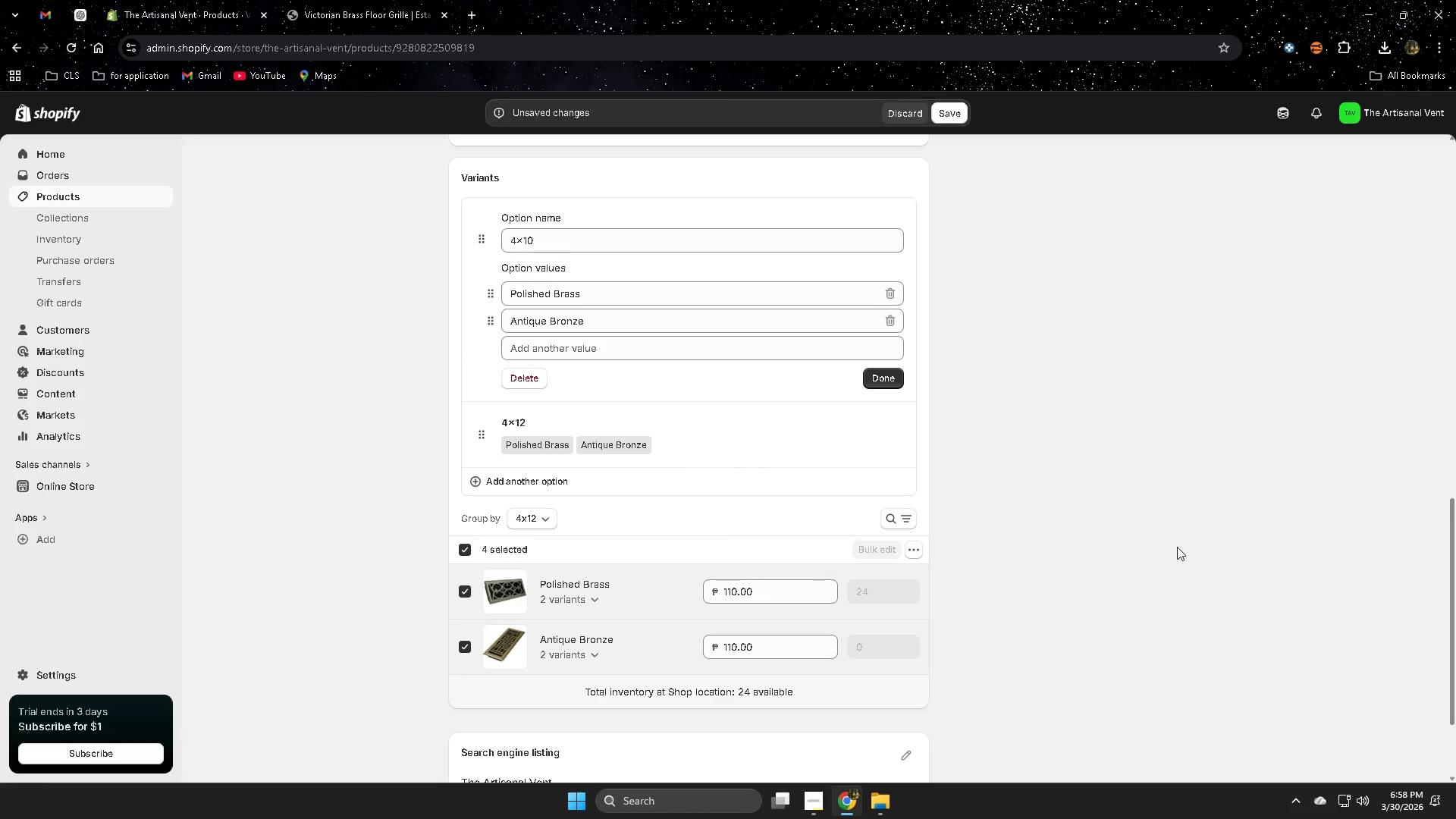 
scroll: coordinate [1156, 546], scroll_direction: down, amount: 2.0
 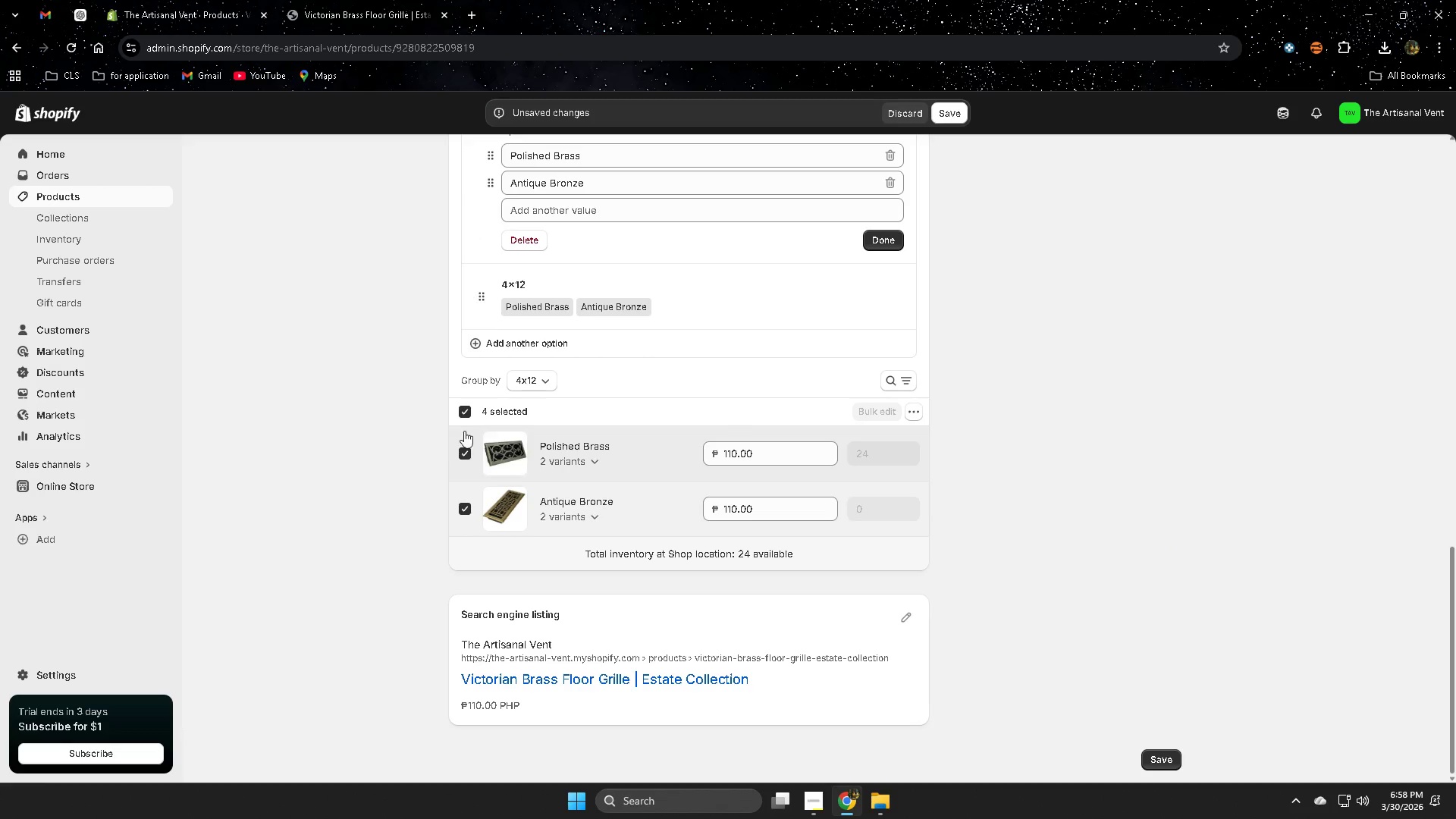 
left_click([467, 405])
 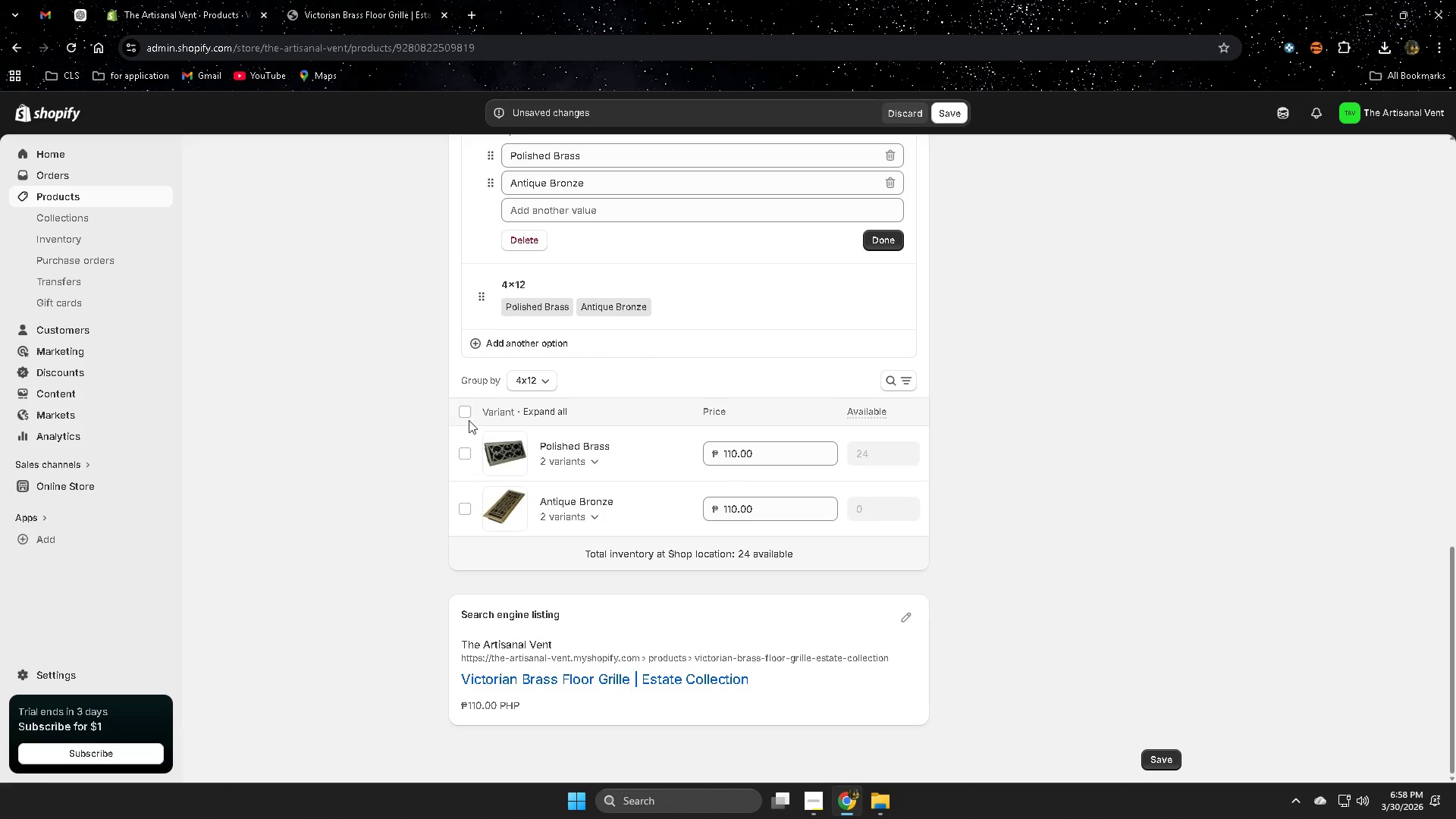 
left_click([468, 460])
 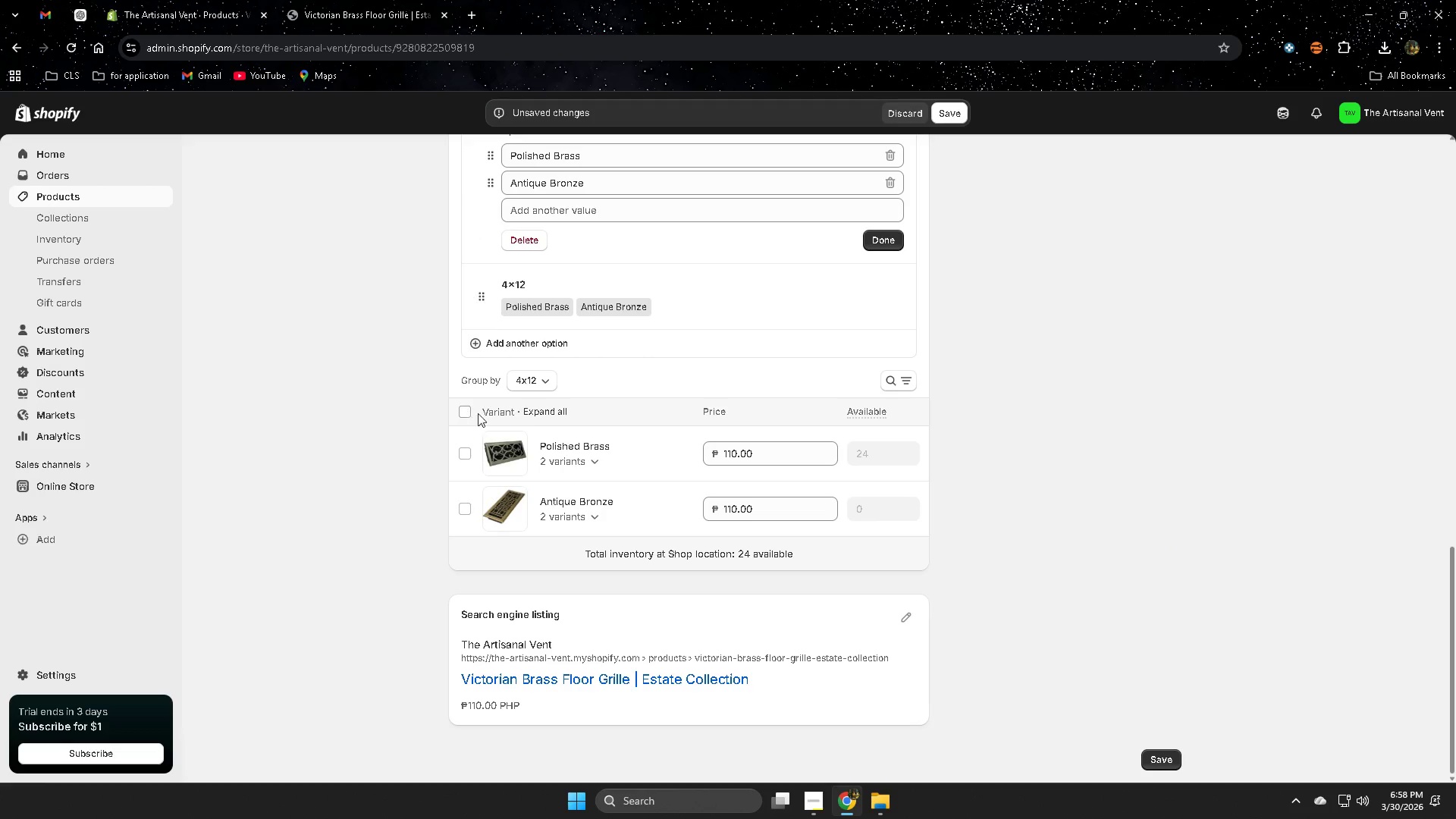 
left_click([548, 370])
 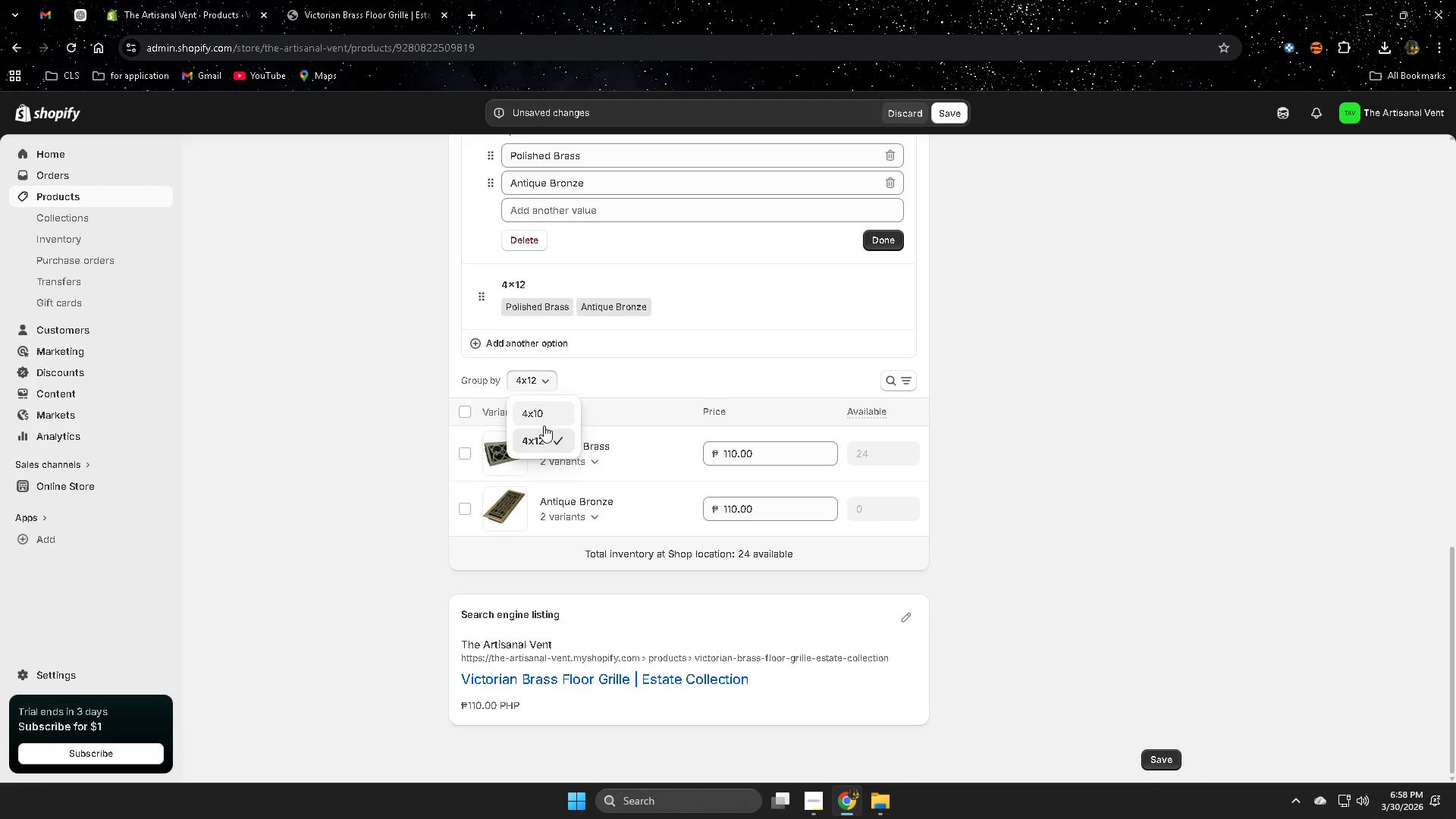 
left_click([548, 413])
 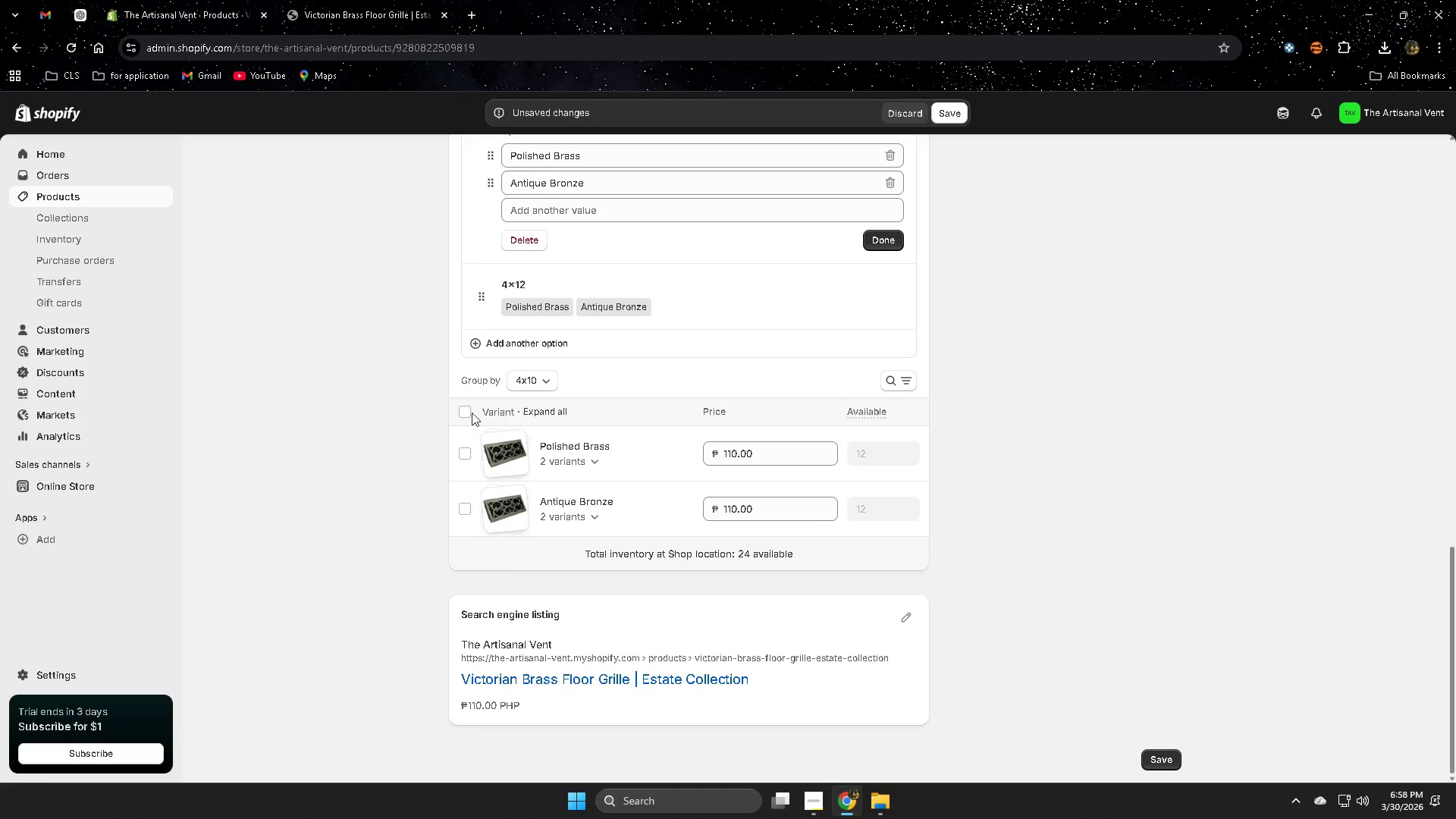 
left_click([460, 410])
 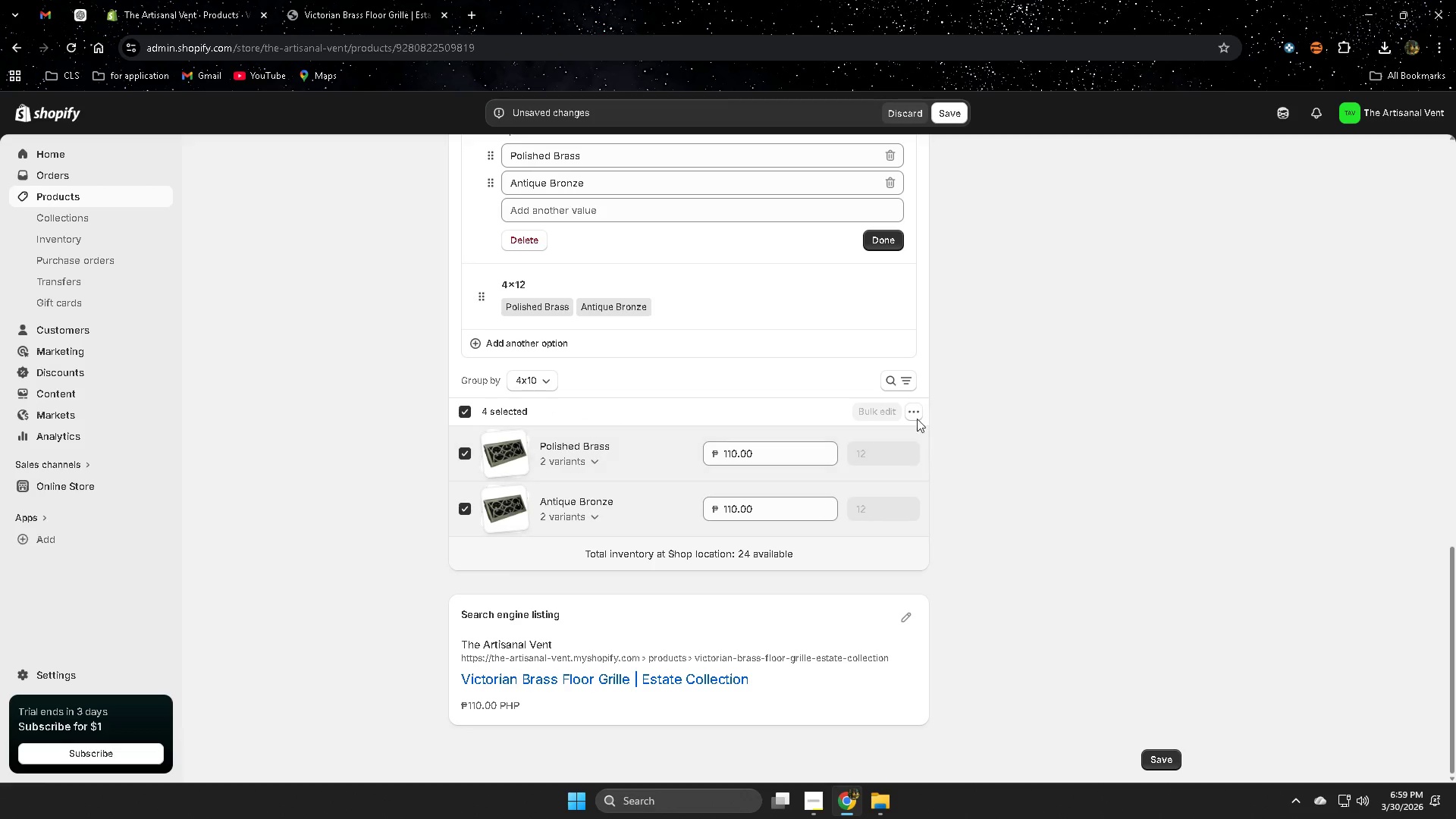 
left_click([915, 412])
 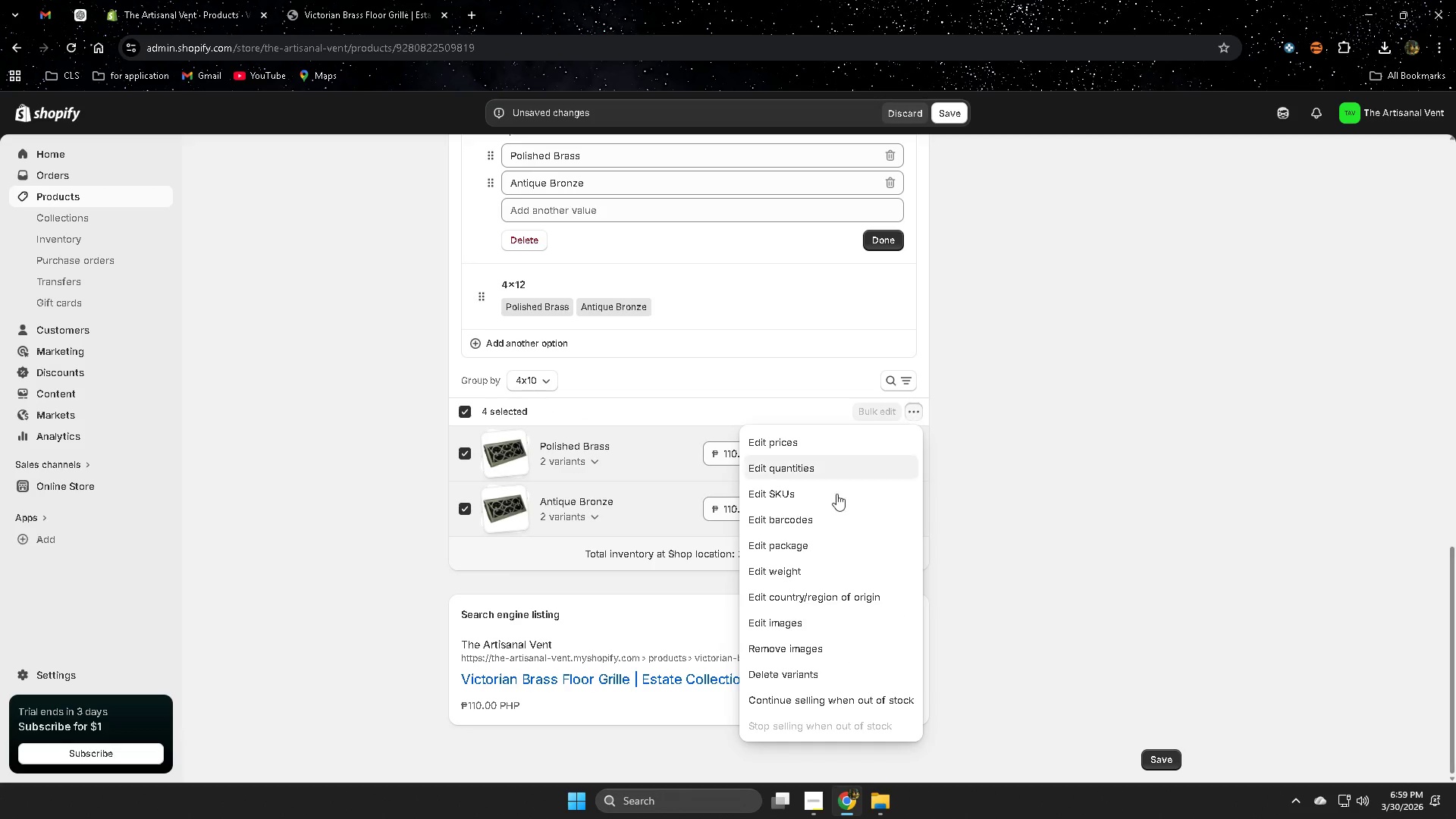 
left_click([825, 493])
 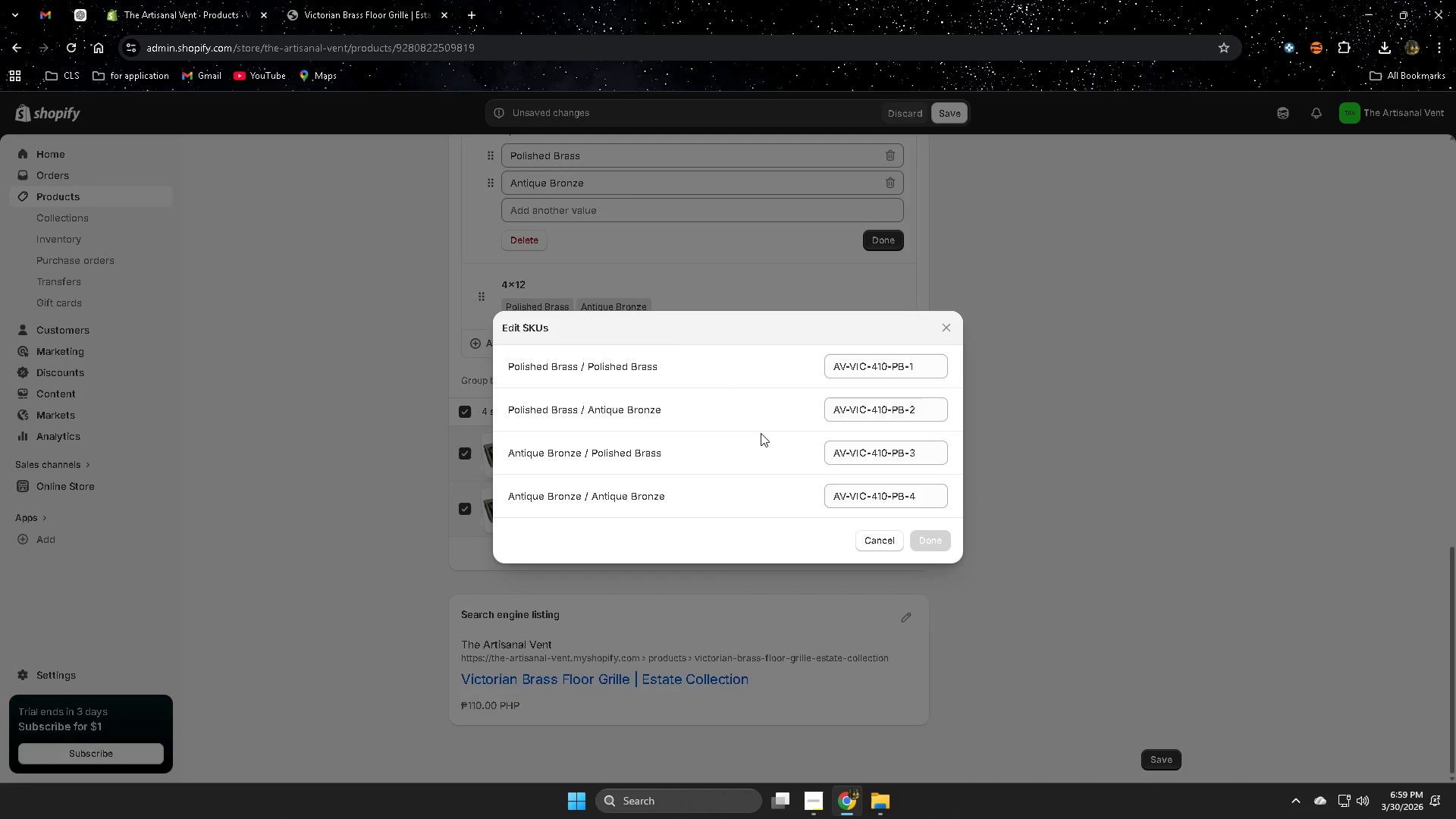 
wait(6.69)
 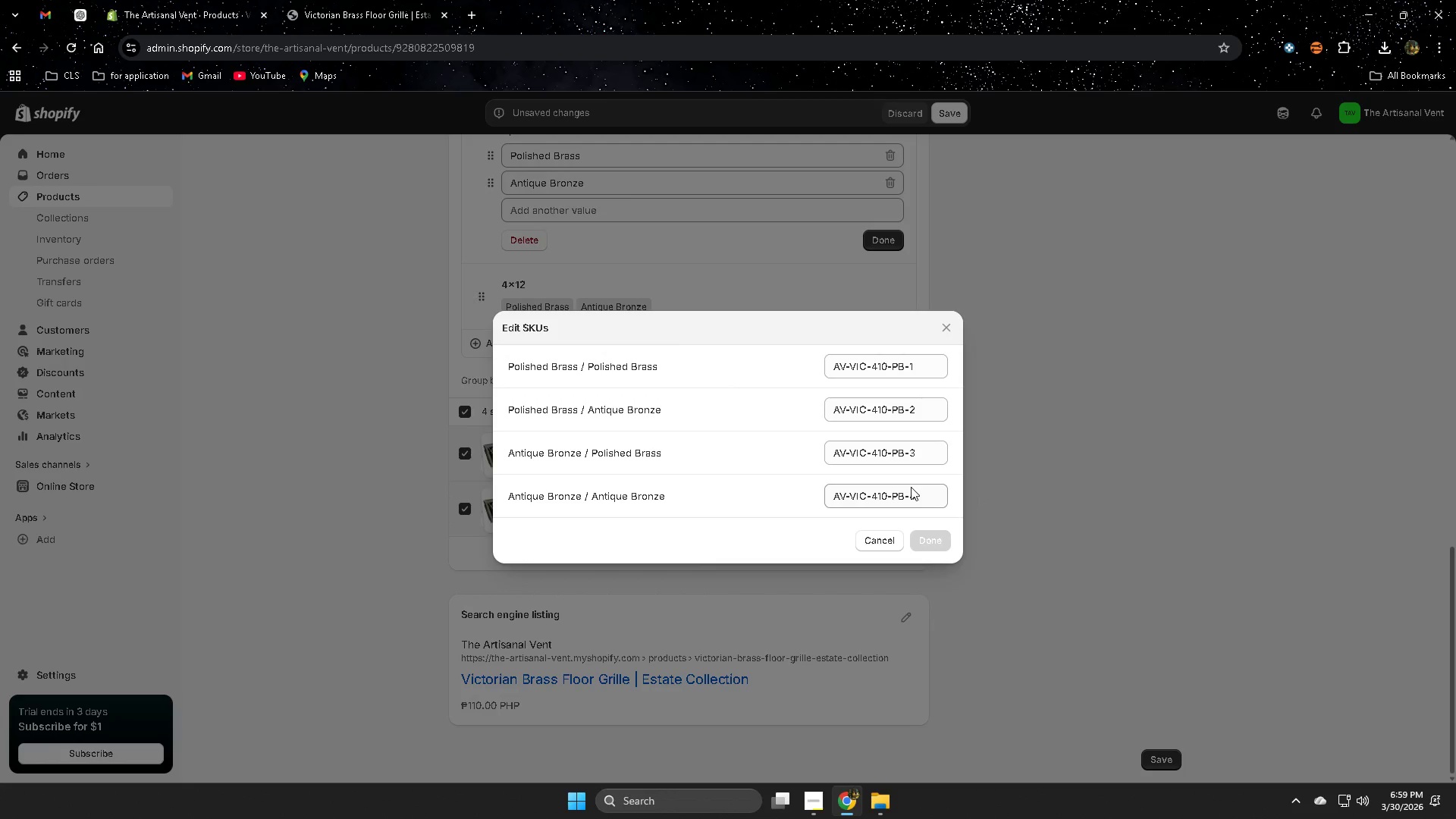 
scroll: coordinate [761, 433], scroll_direction: down, amount: 1.0
 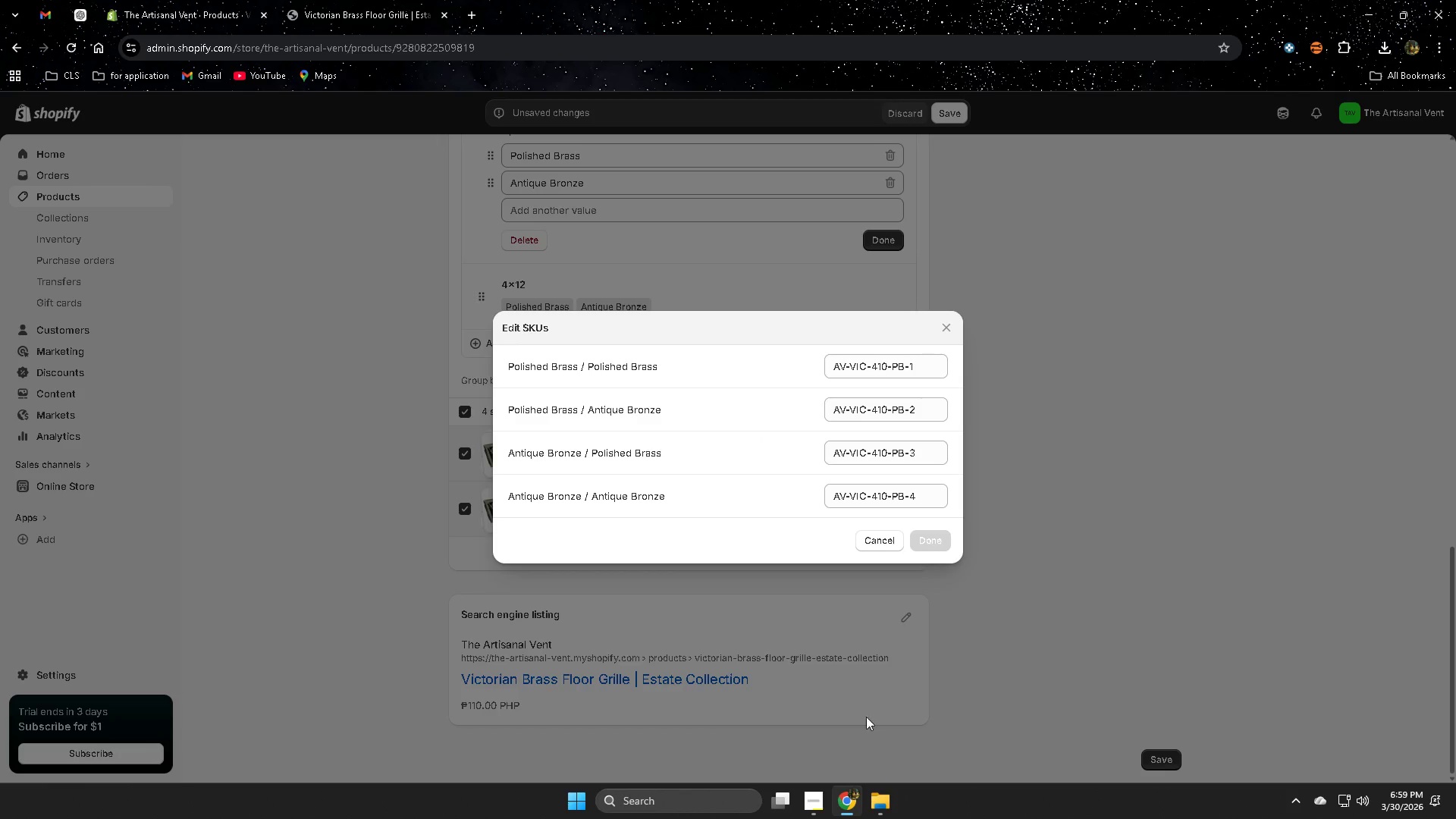 
mouse_move([821, 812])
 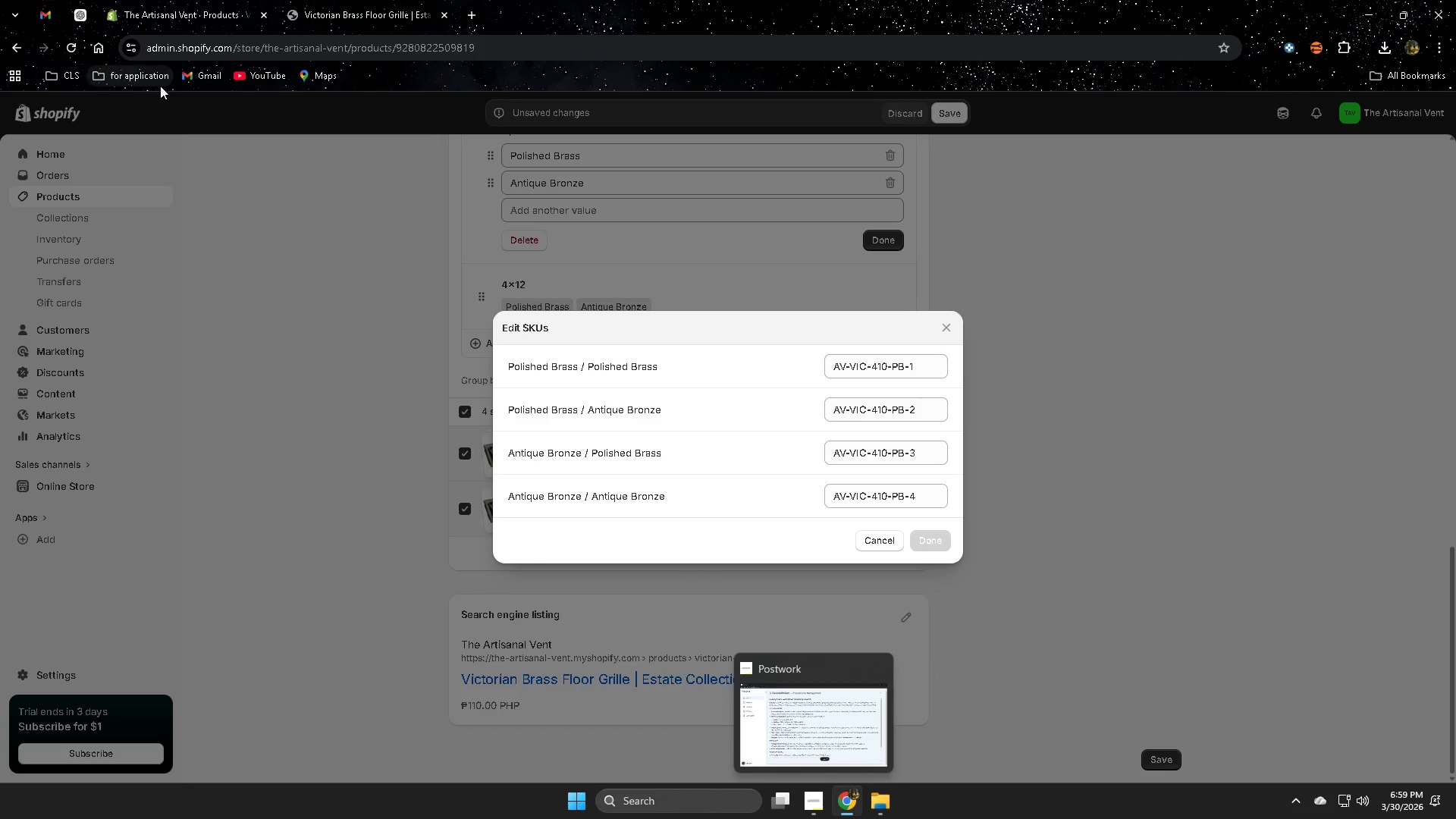 
left_click([80, 8])
 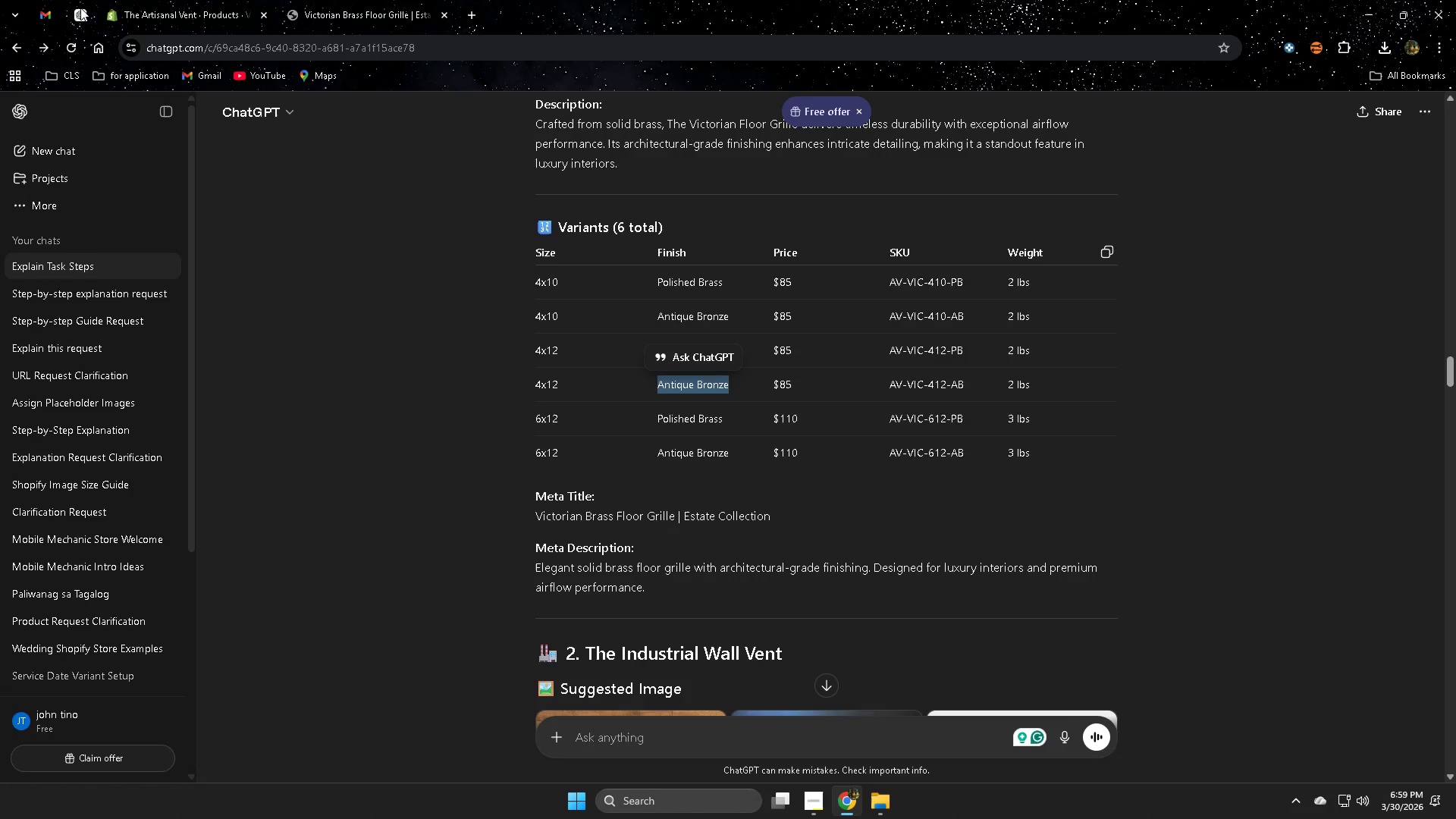 
left_click([155, 11])
 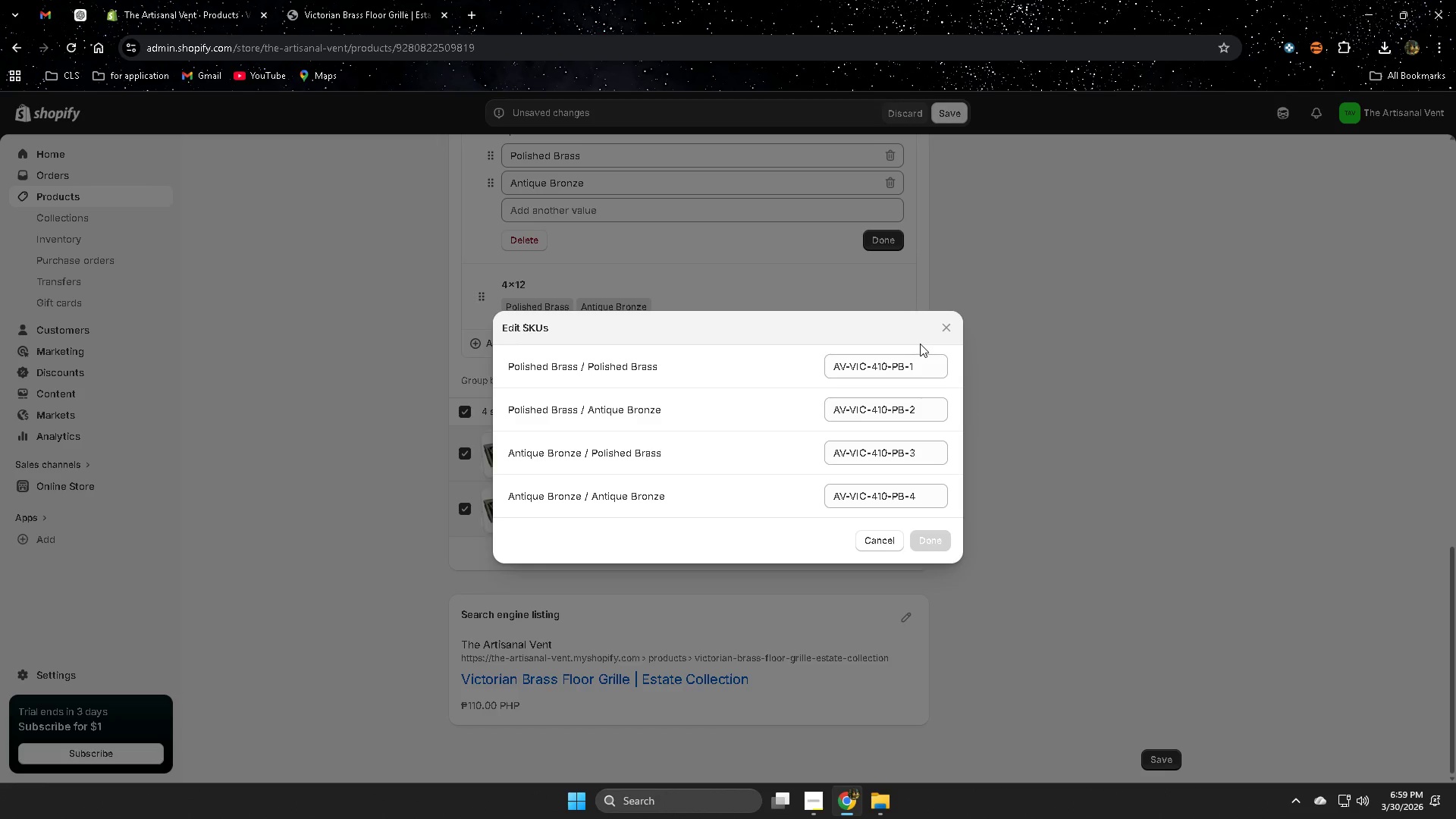 
left_click([948, 331])
 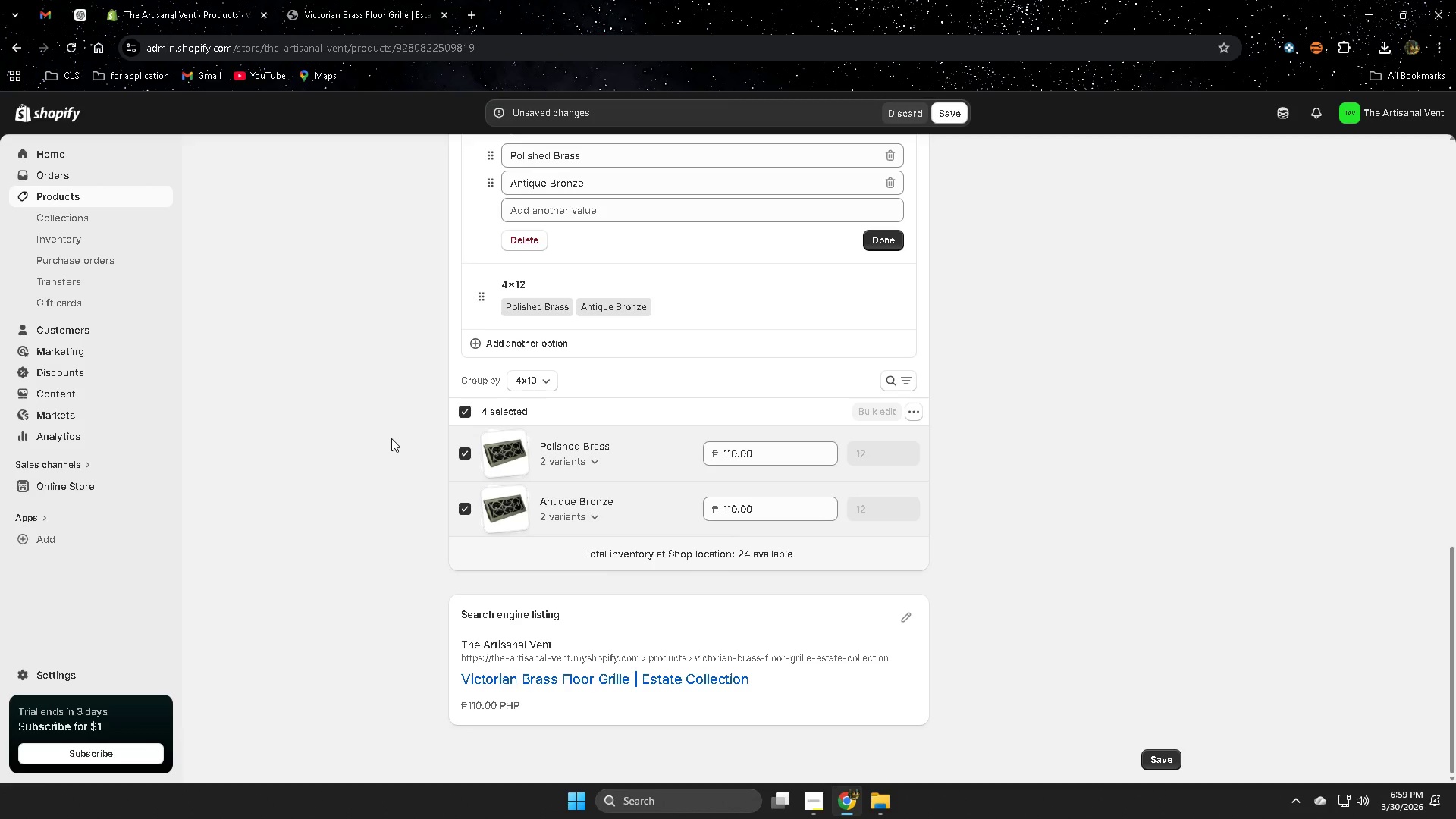 
scroll: coordinate [391, 438], scroll_direction: down, amount: 1.0
 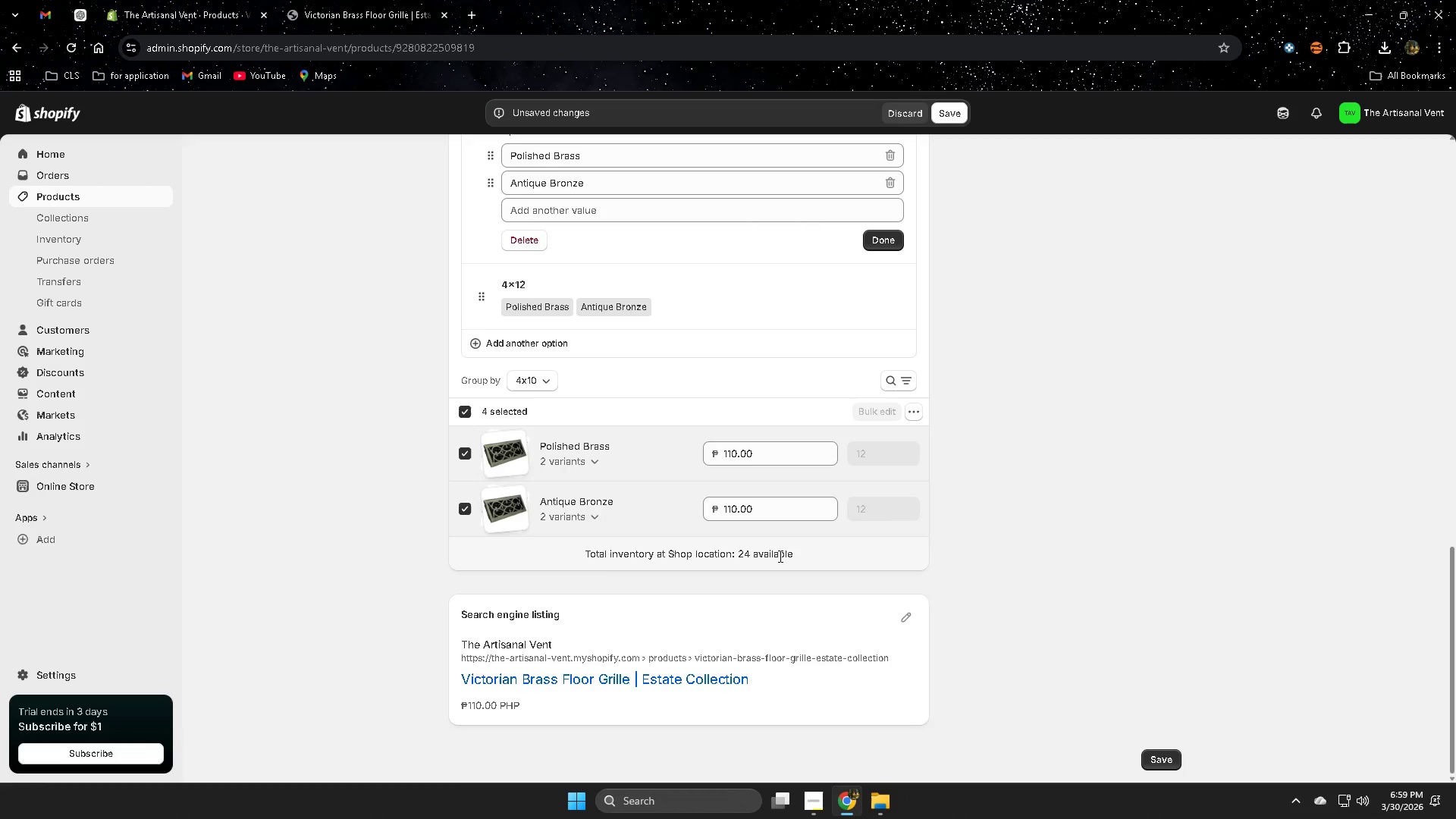 
scroll: coordinate [968, 542], scroll_direction: up, amount: 8.0
 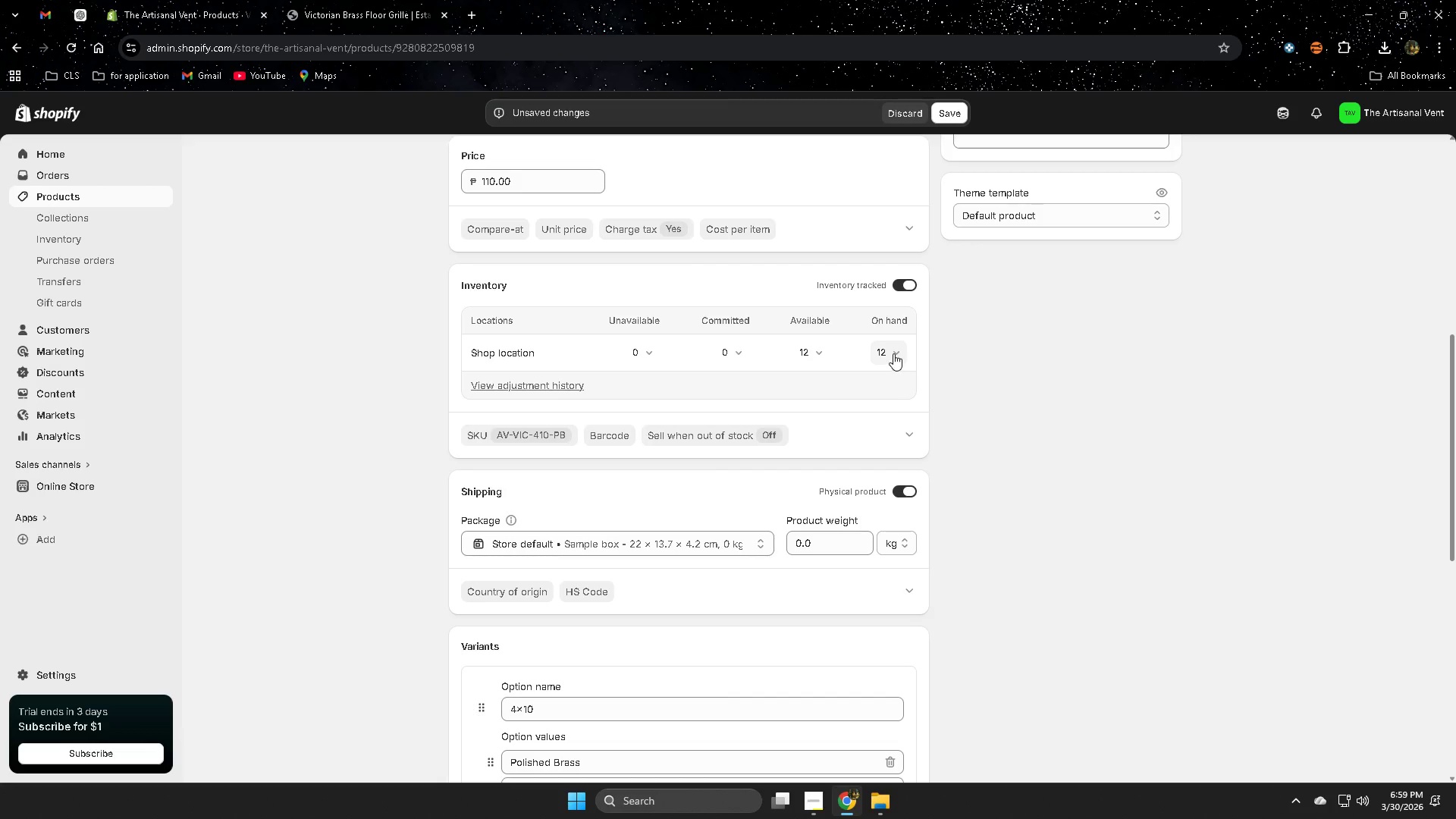 
left_click([893, 353])
 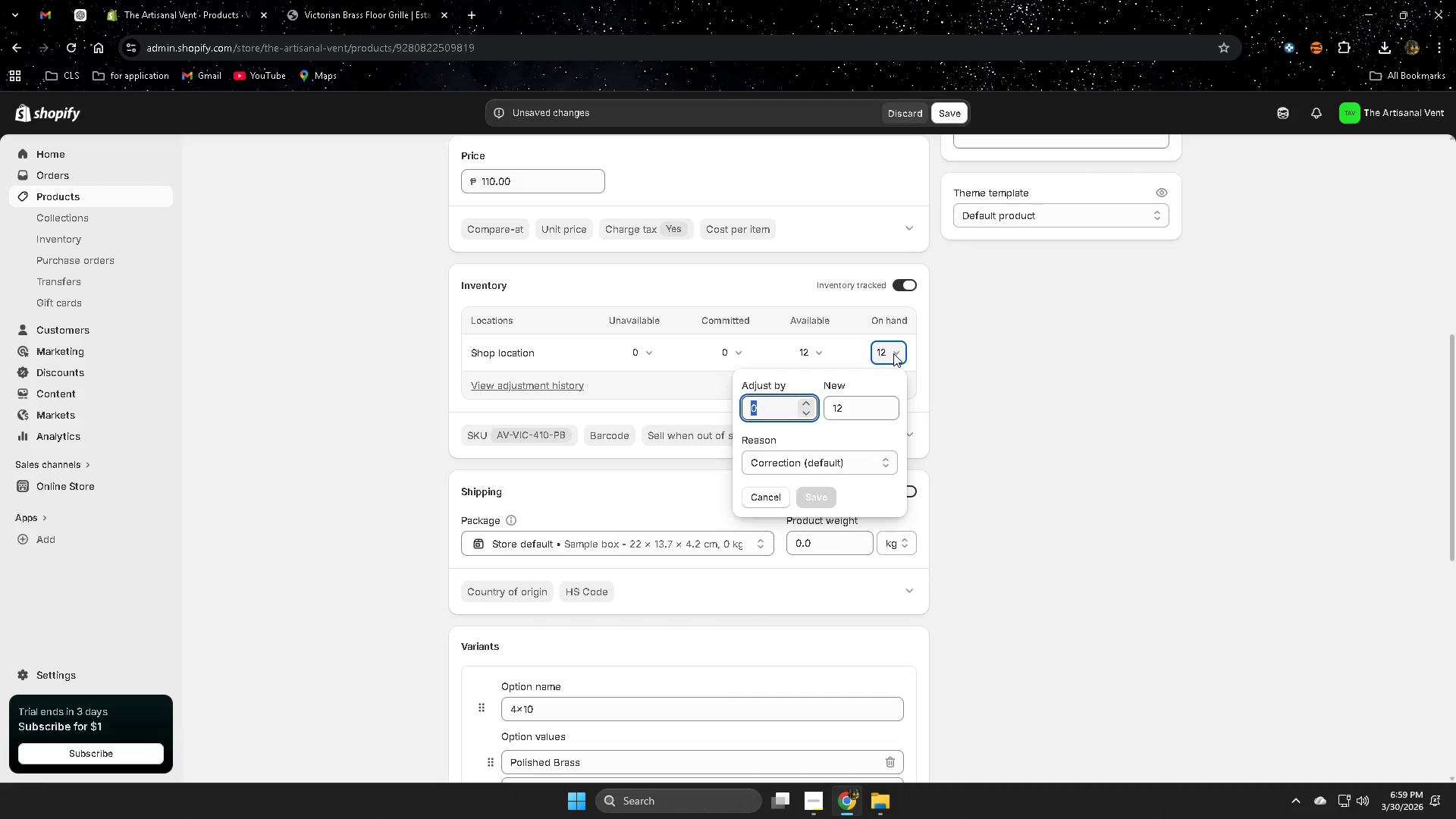 
left_click([893, 353])
 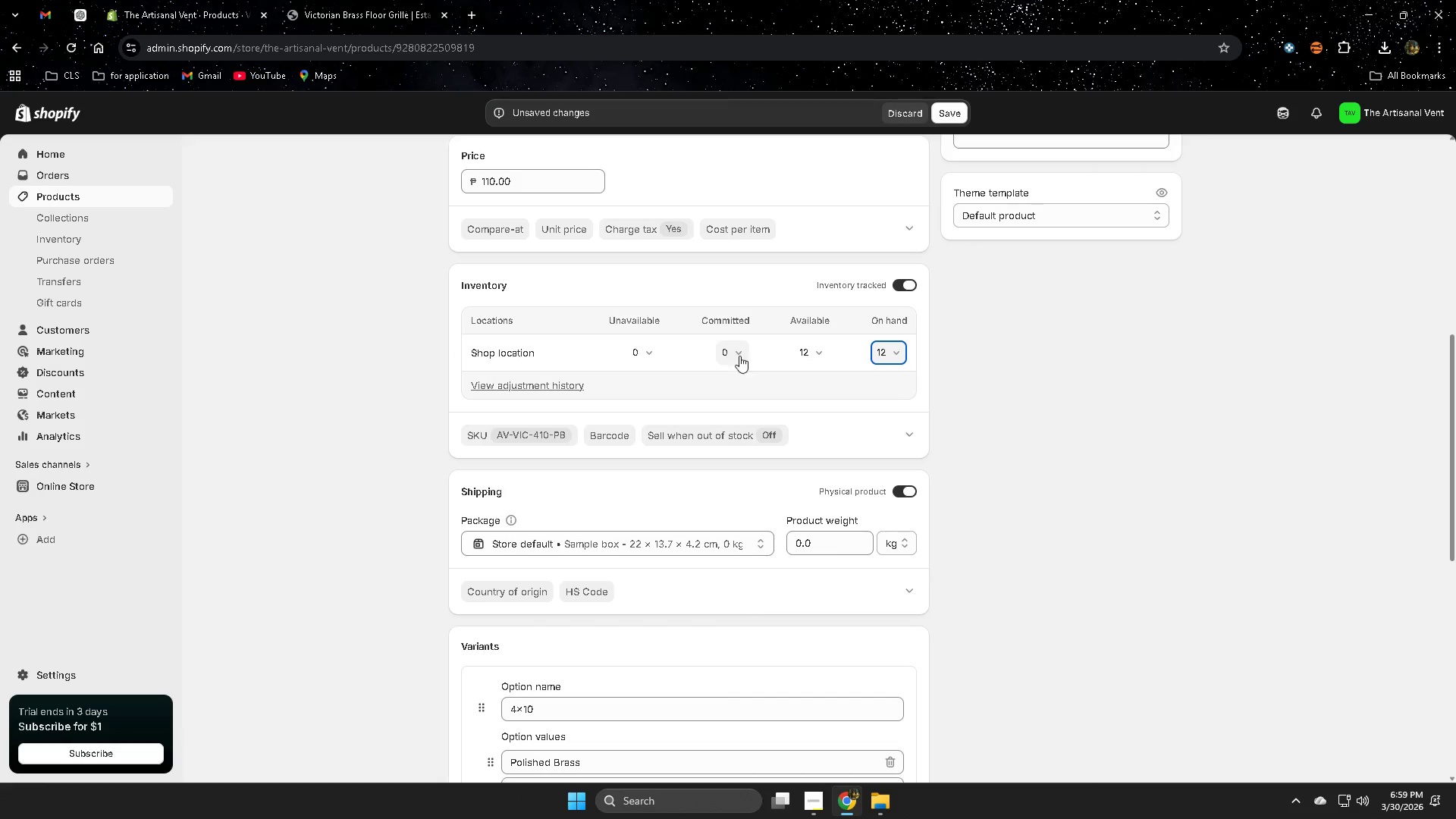 
scroll: coordinate [339, 429], scroll_direction: up, amount: 8.0
 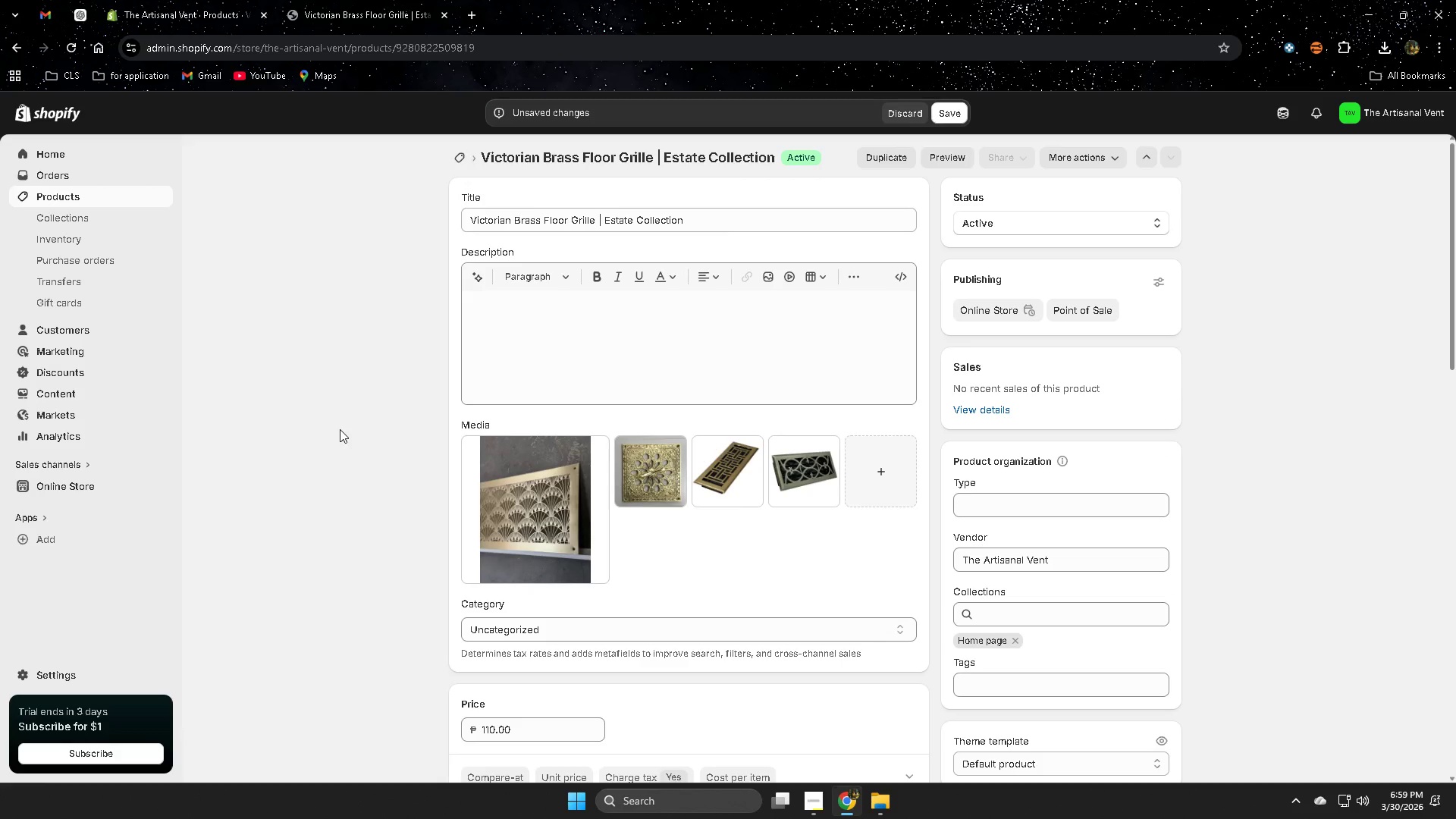 
scroll: coordinate [340, 428], scroll_direction: down, amount: 11.0
 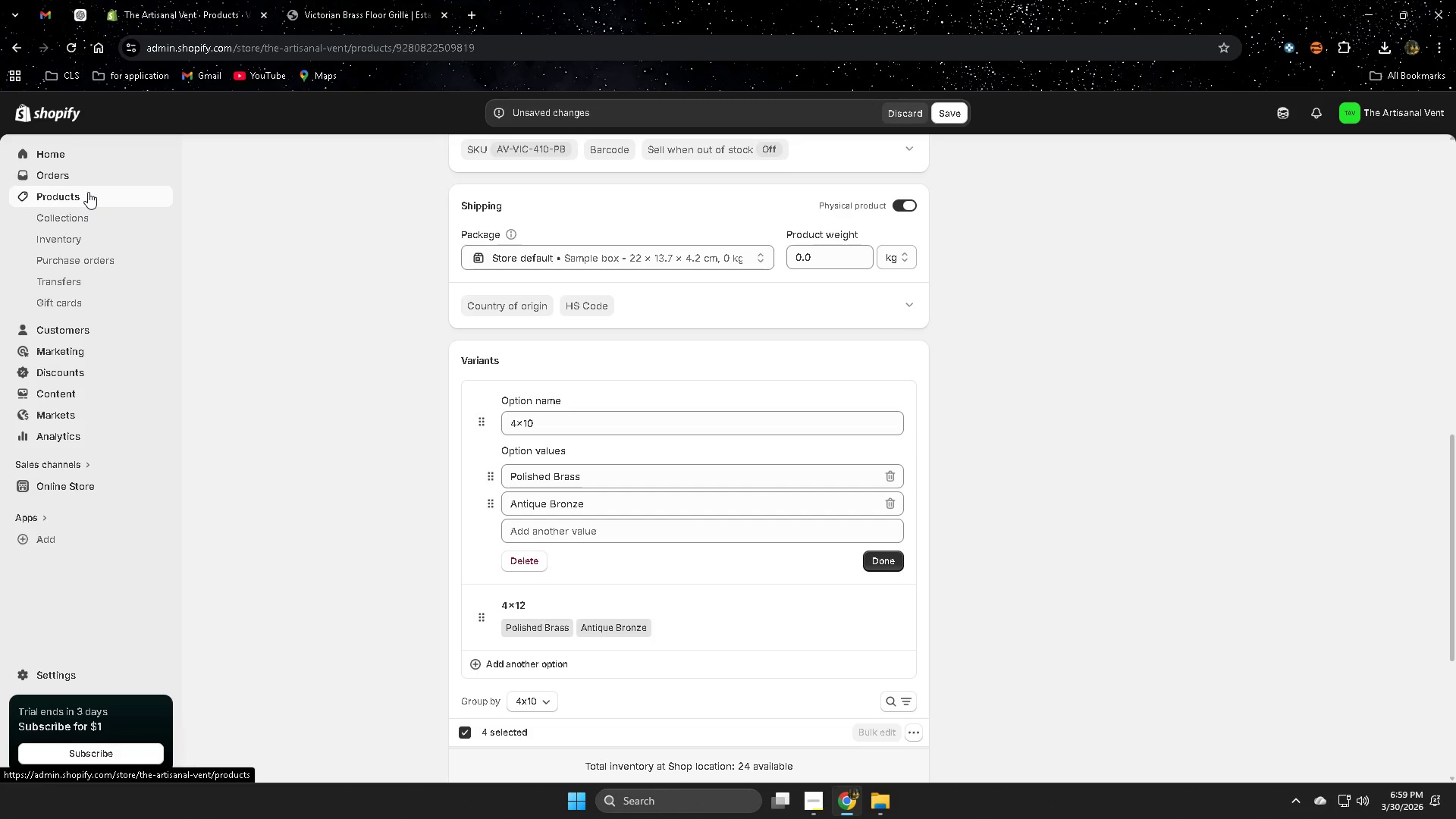 
left_click([89, 192])
 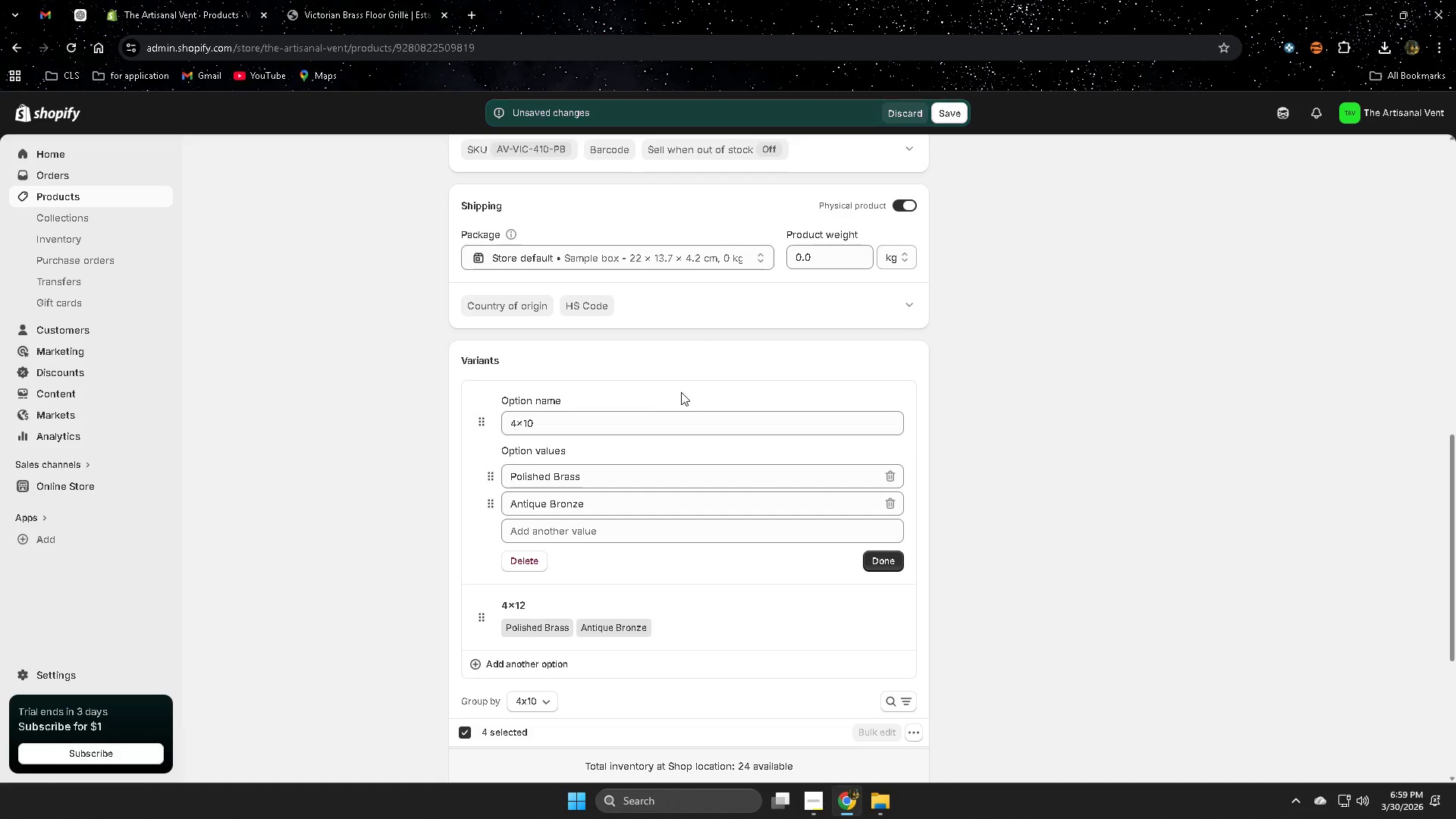 
scroll: coordinate [451, 631], scroll_direction: down, amount: 3.0
 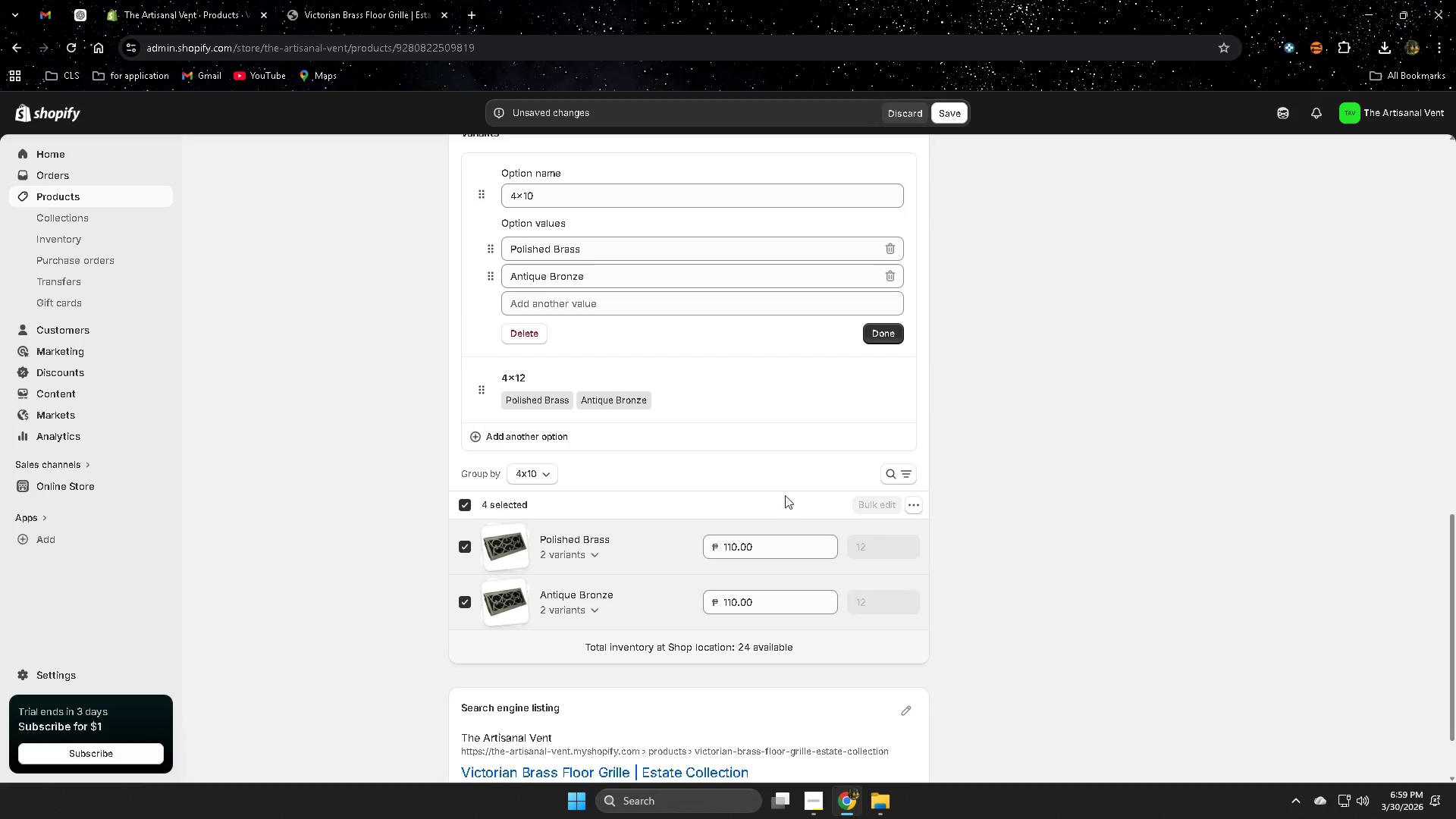 
left_click([949, 115])
 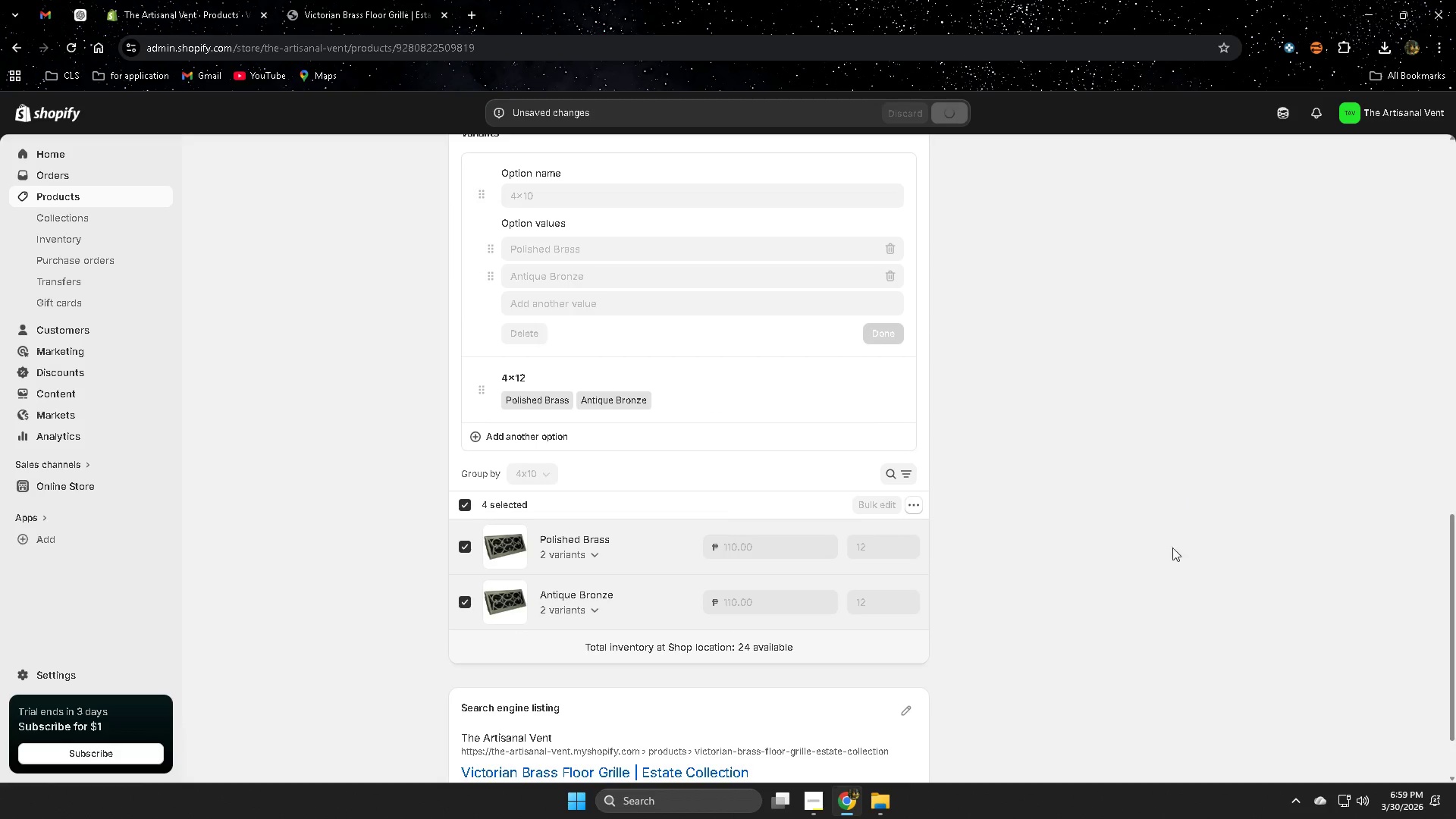 
scroll: coordinate [1062, 634], scroll_direction: up, amount: 4.0
 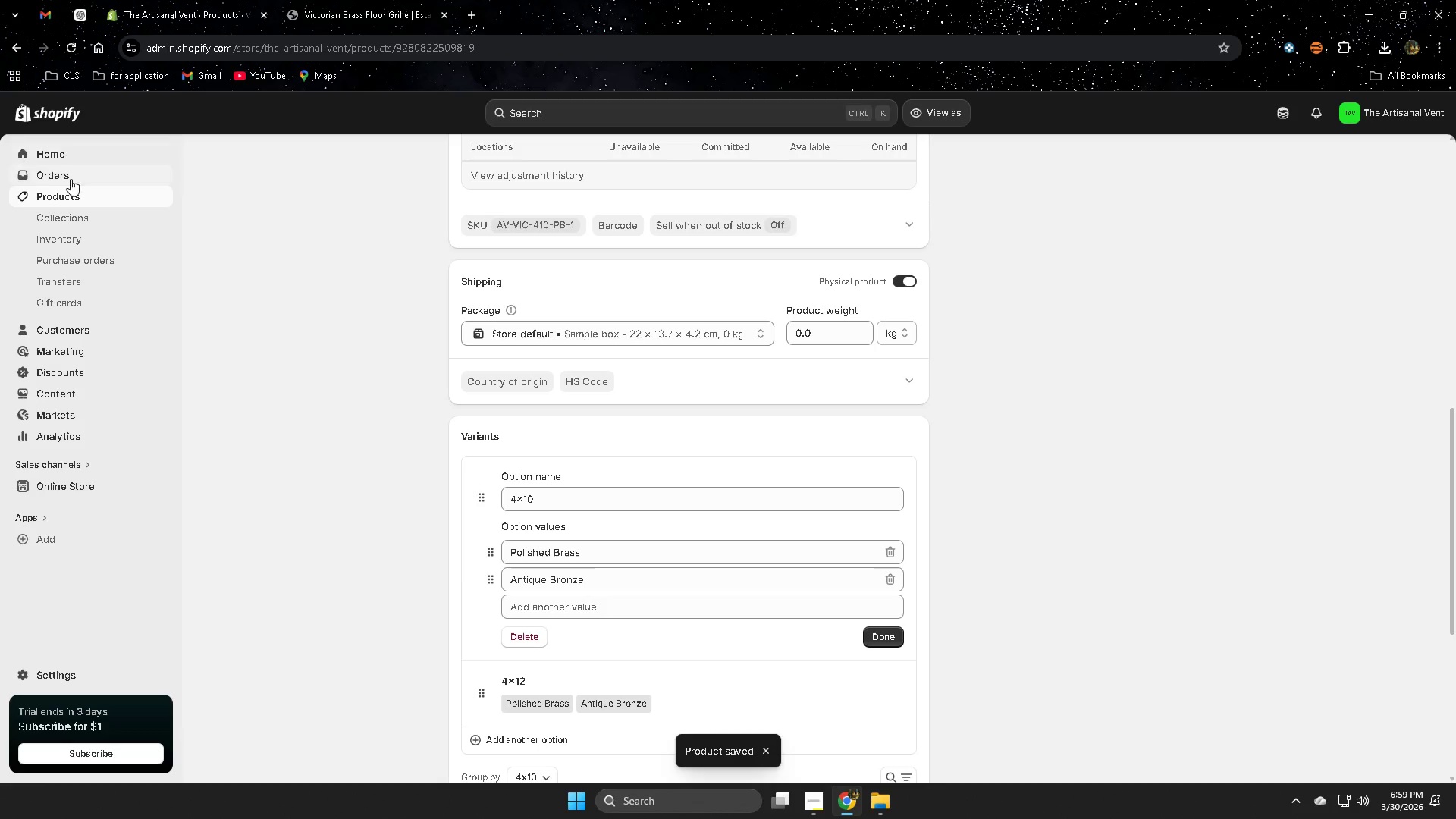 
left_click([72, 198])
 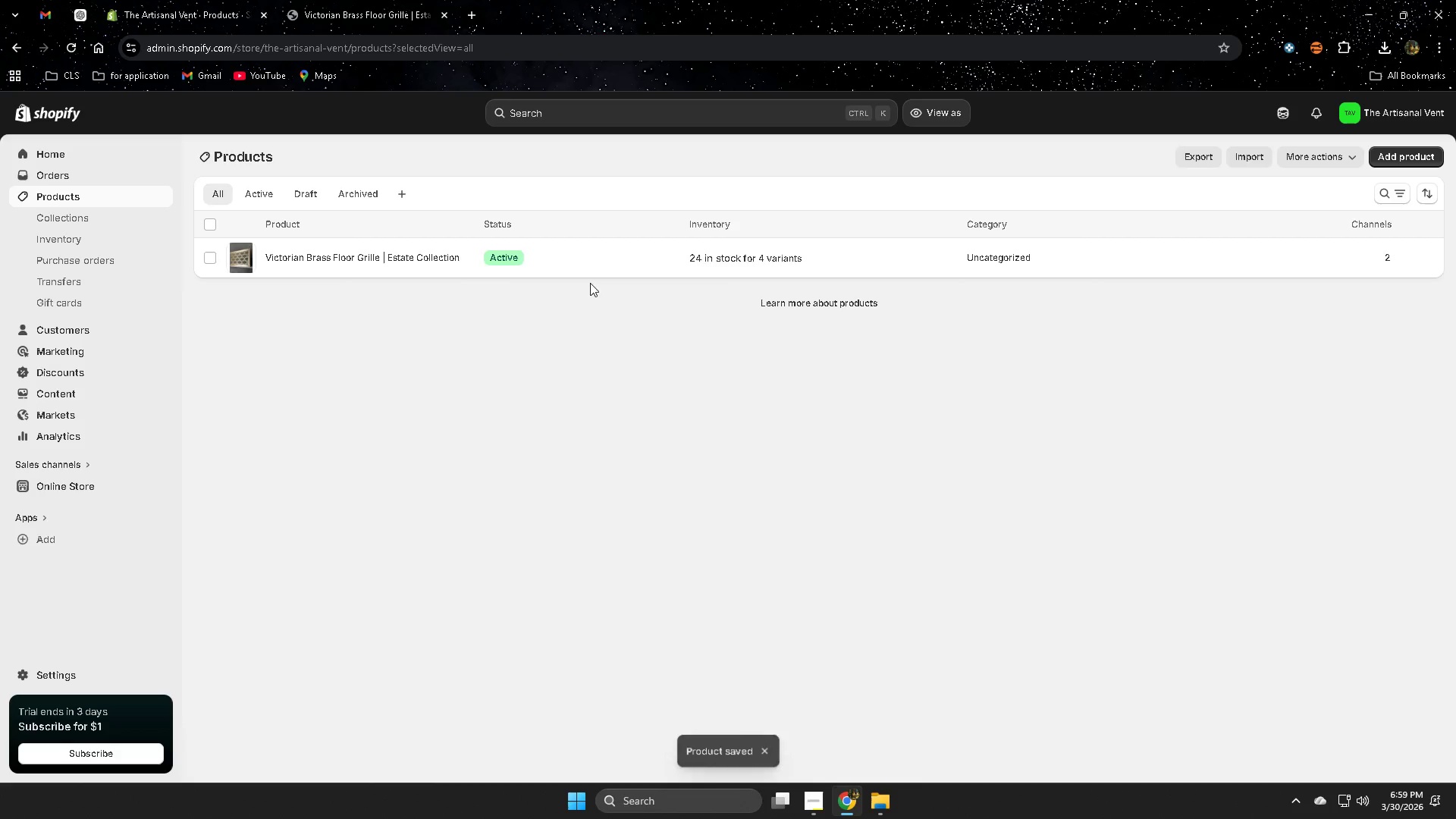 
left_click([210, 262])
 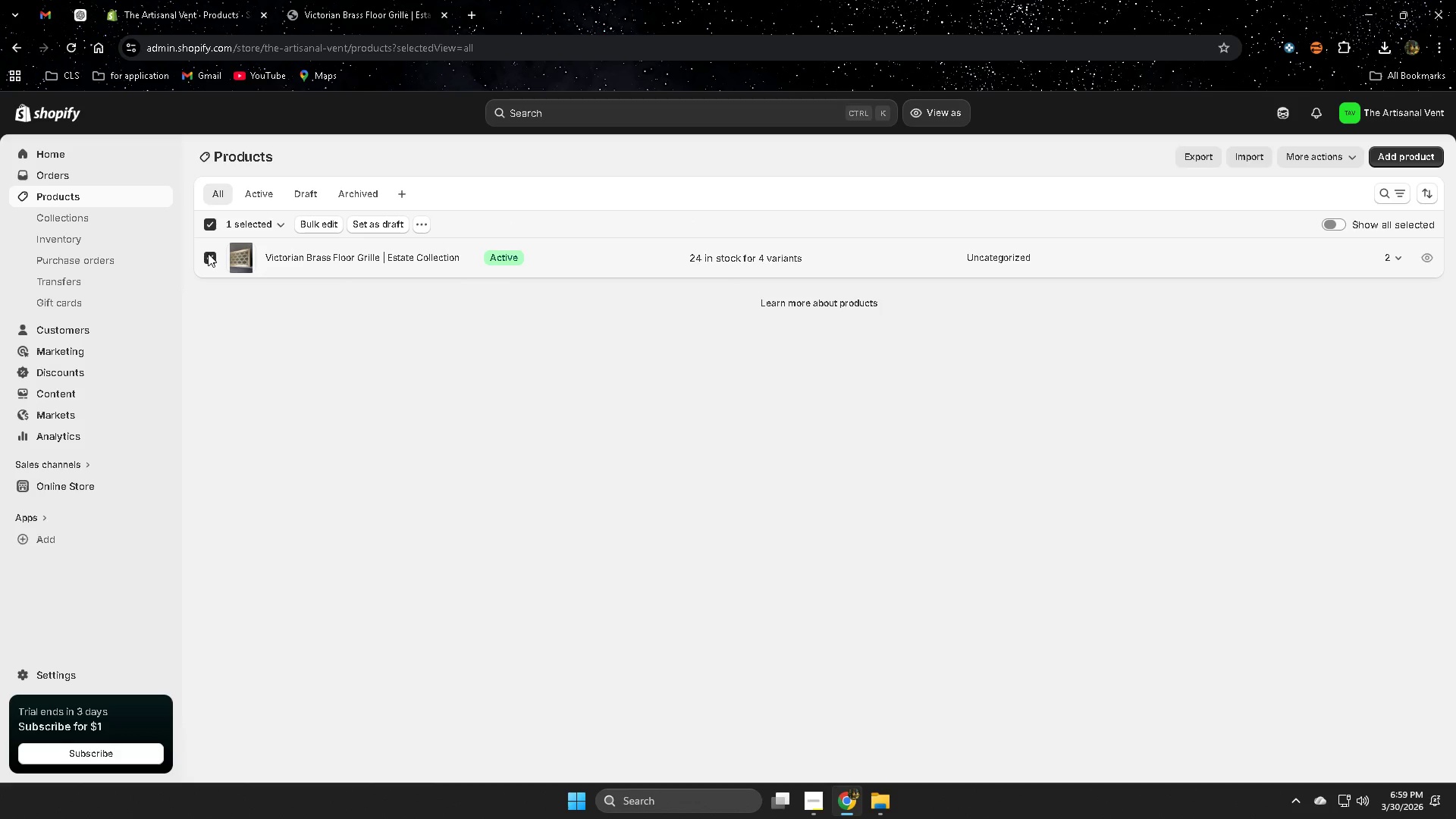 
left_click([208, 253])
 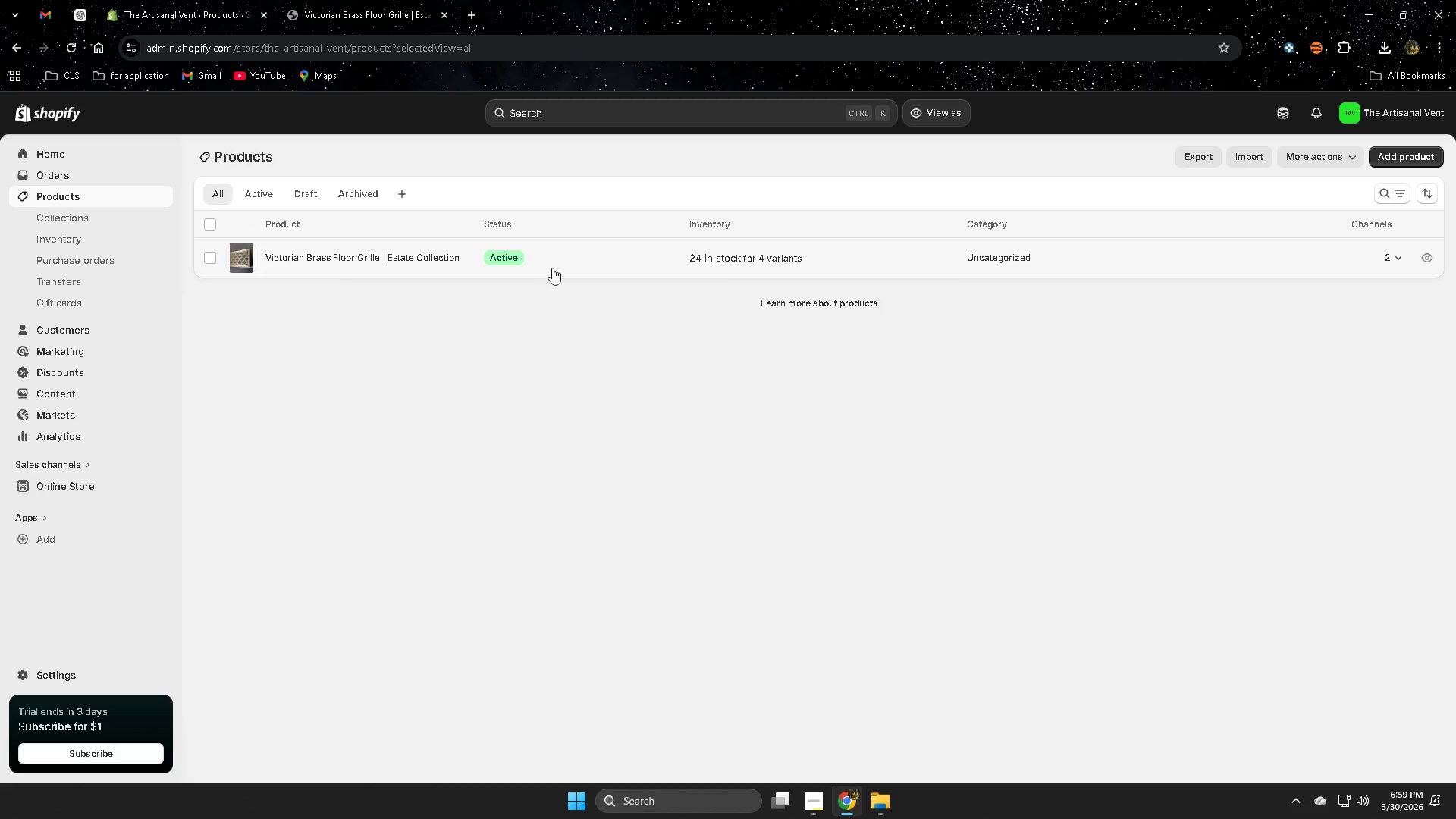 
left_click([561, 260])
 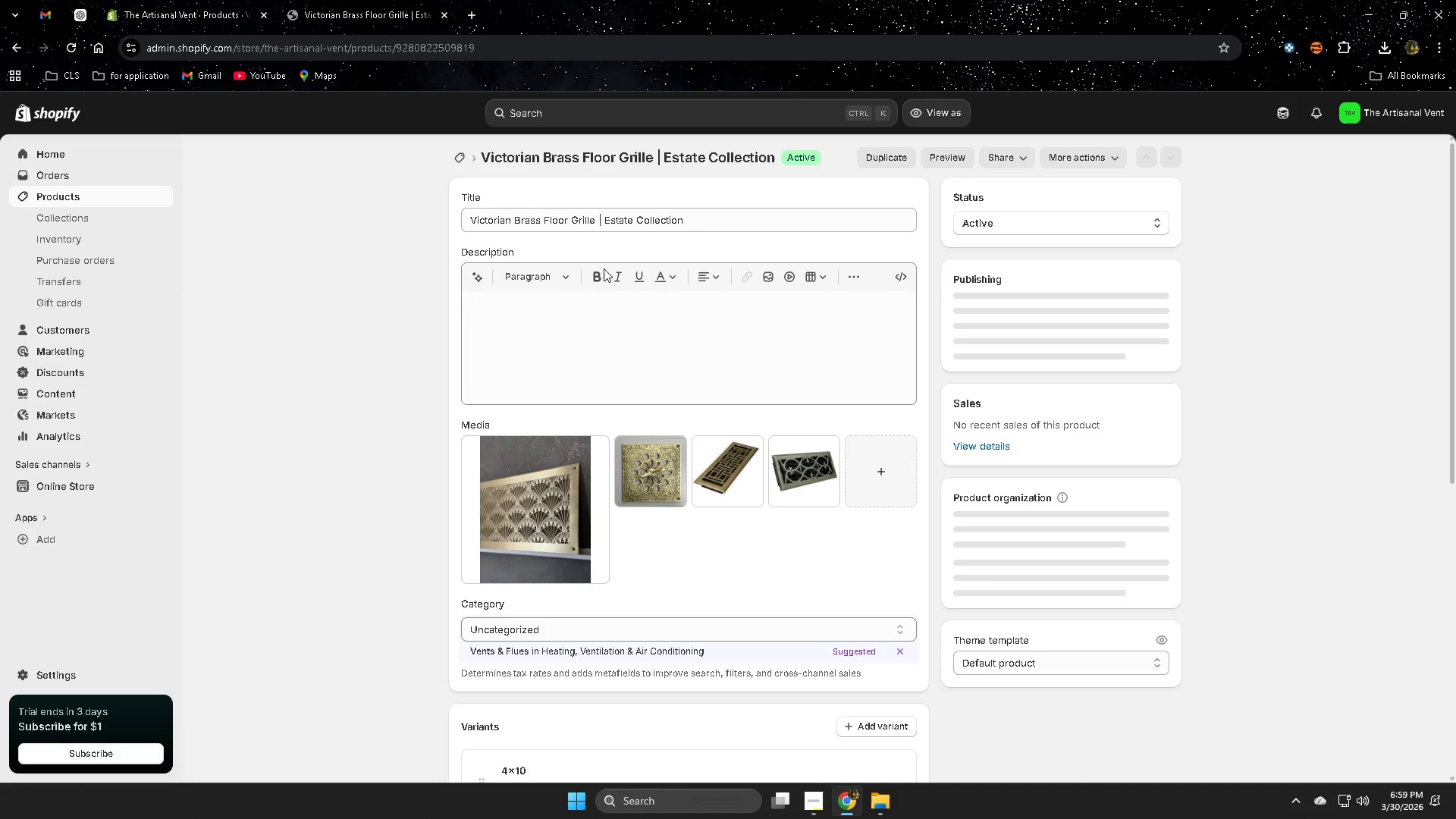 
scroll: coordinate [1141, 522], scroll_direction: down, amount: 8.0
 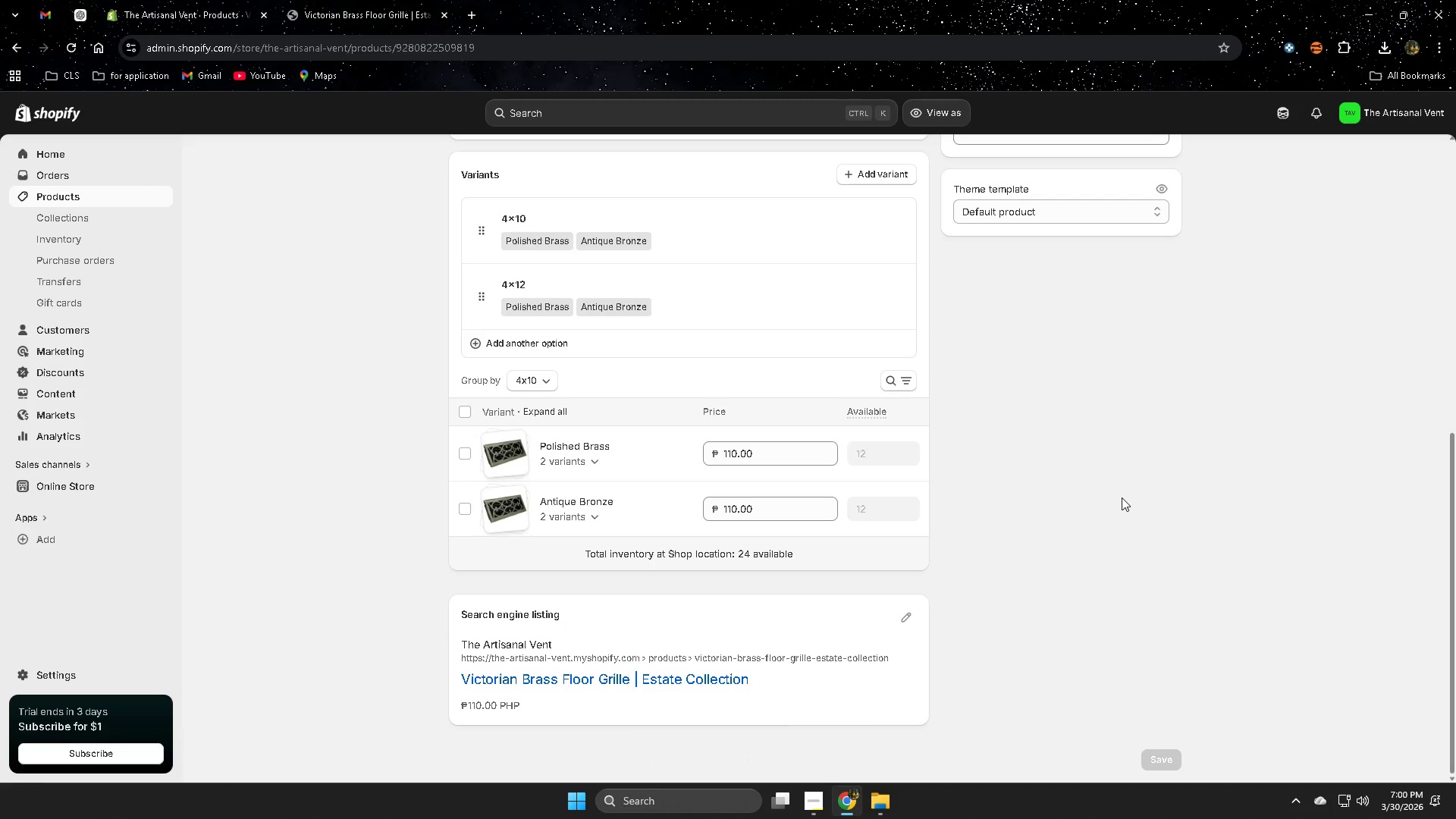 
scroll: coordinate [1031, 529], scroll_direction: up, amount: 1.0
 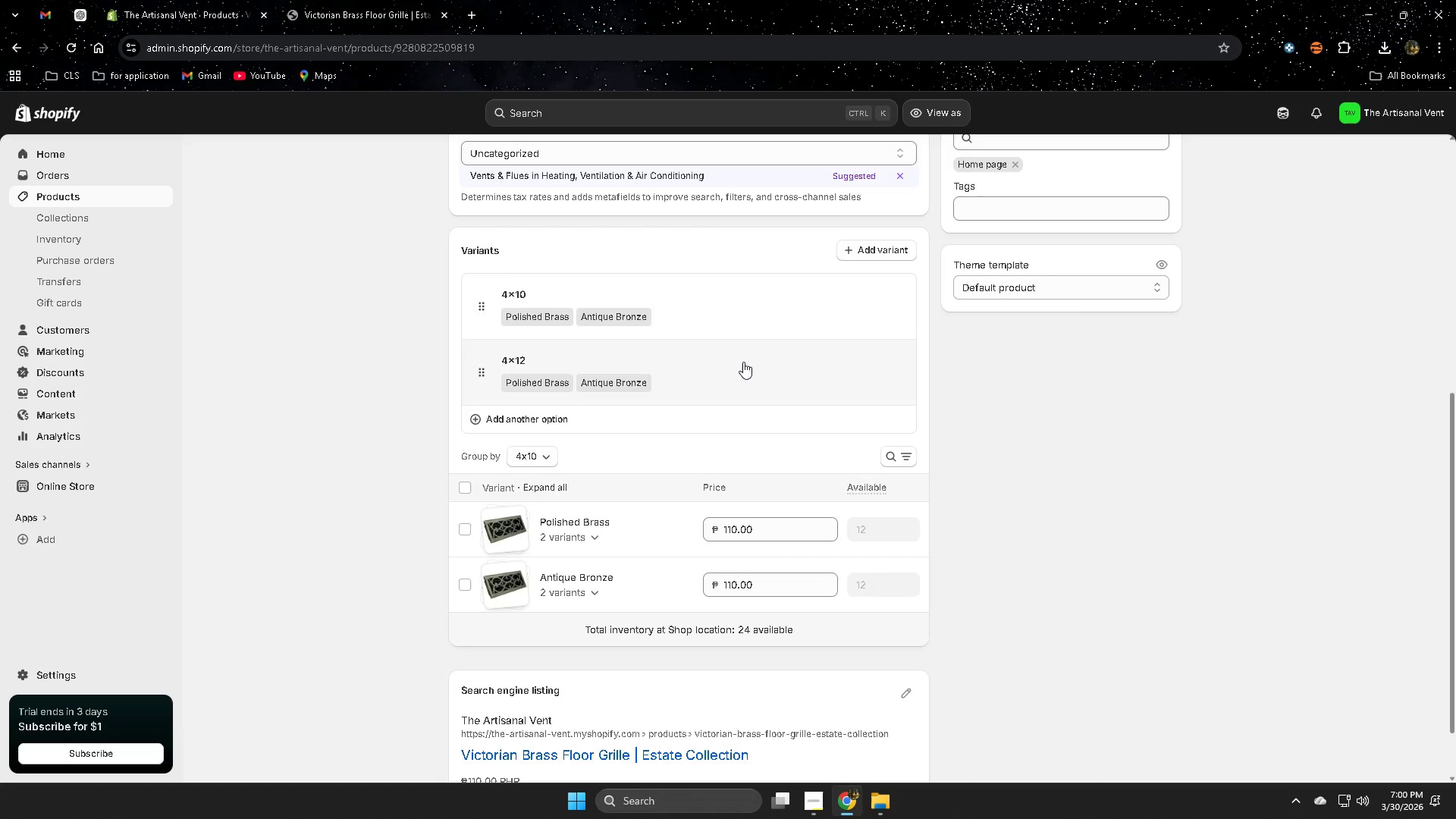 
left_click([356, 2])
 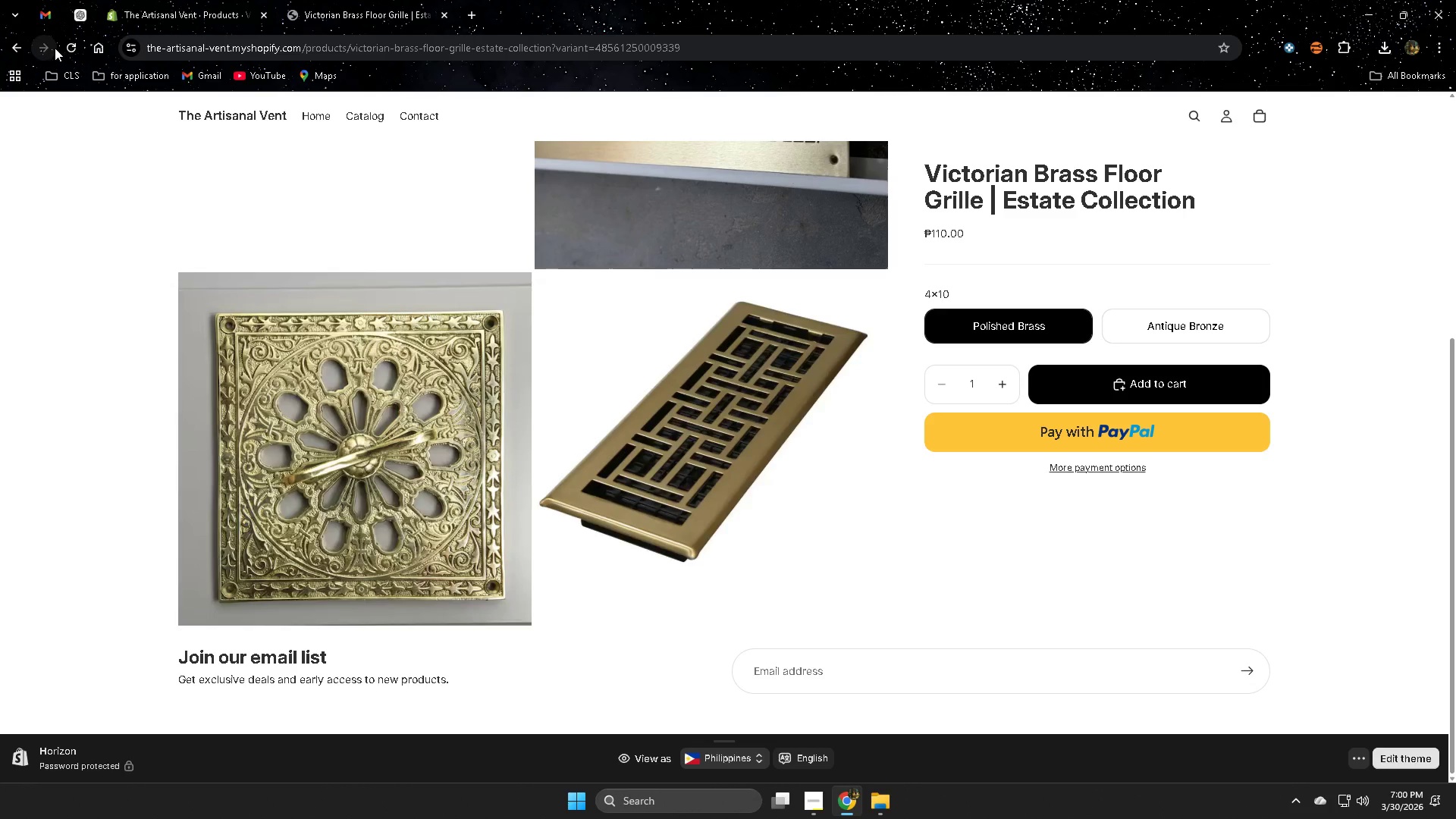 
left_click([67, 48])
 